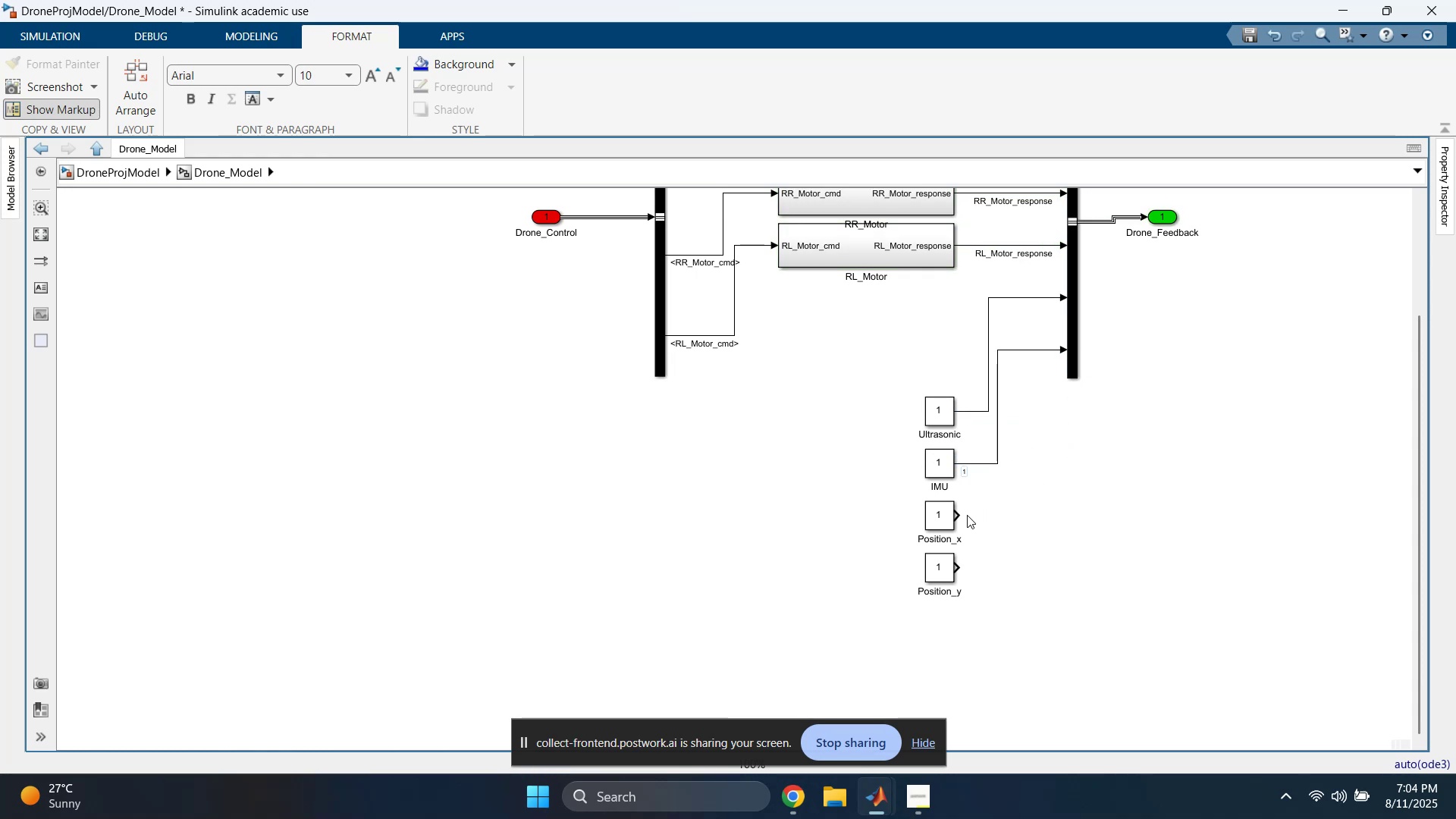 
left_click_drag(start_coordinate=[959, 515], to_coordinate=[1068, 361])
 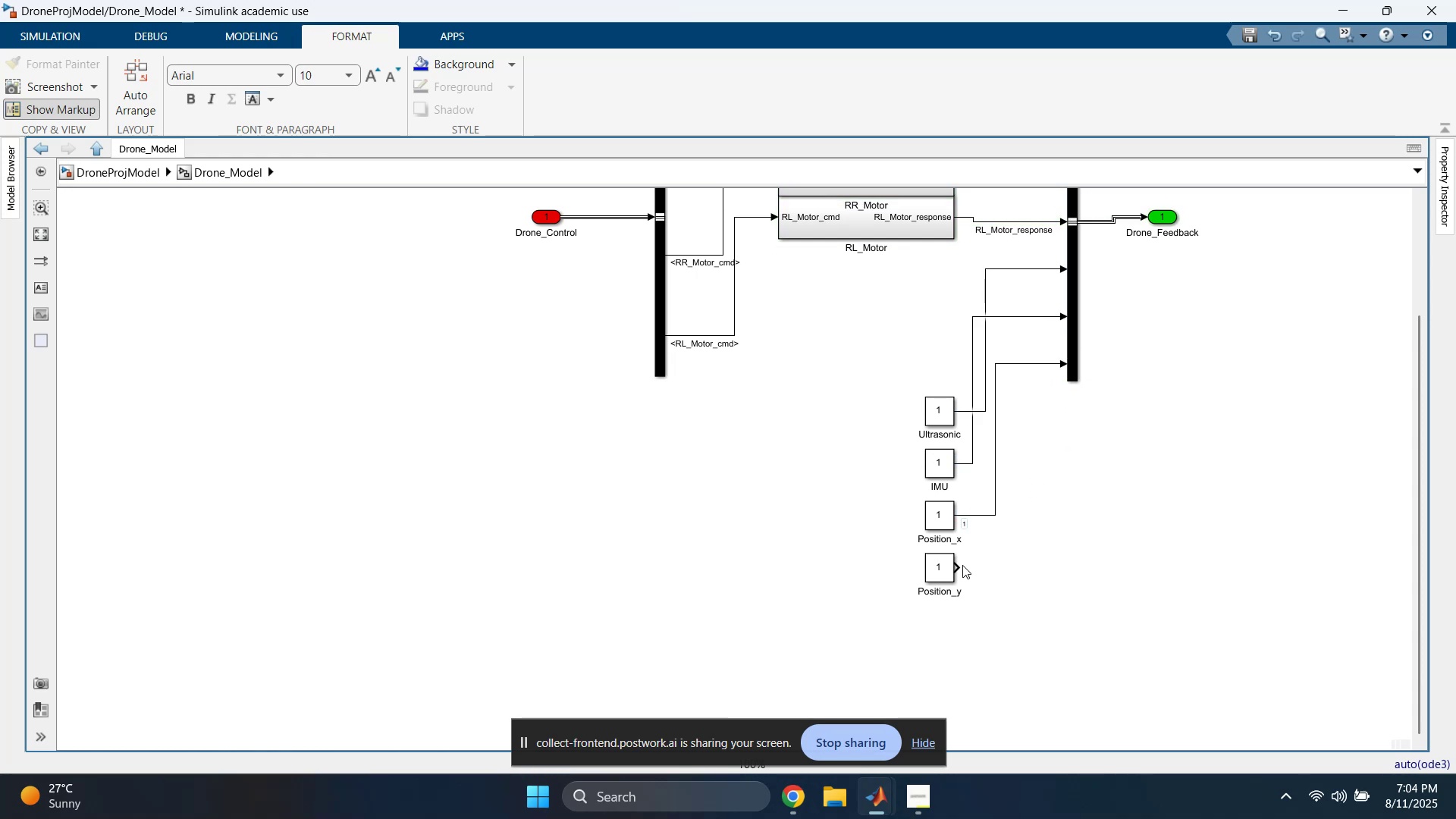 
left_click_drag(start_coordinate=[960, 570], to_coordinate=[1074, 372])
 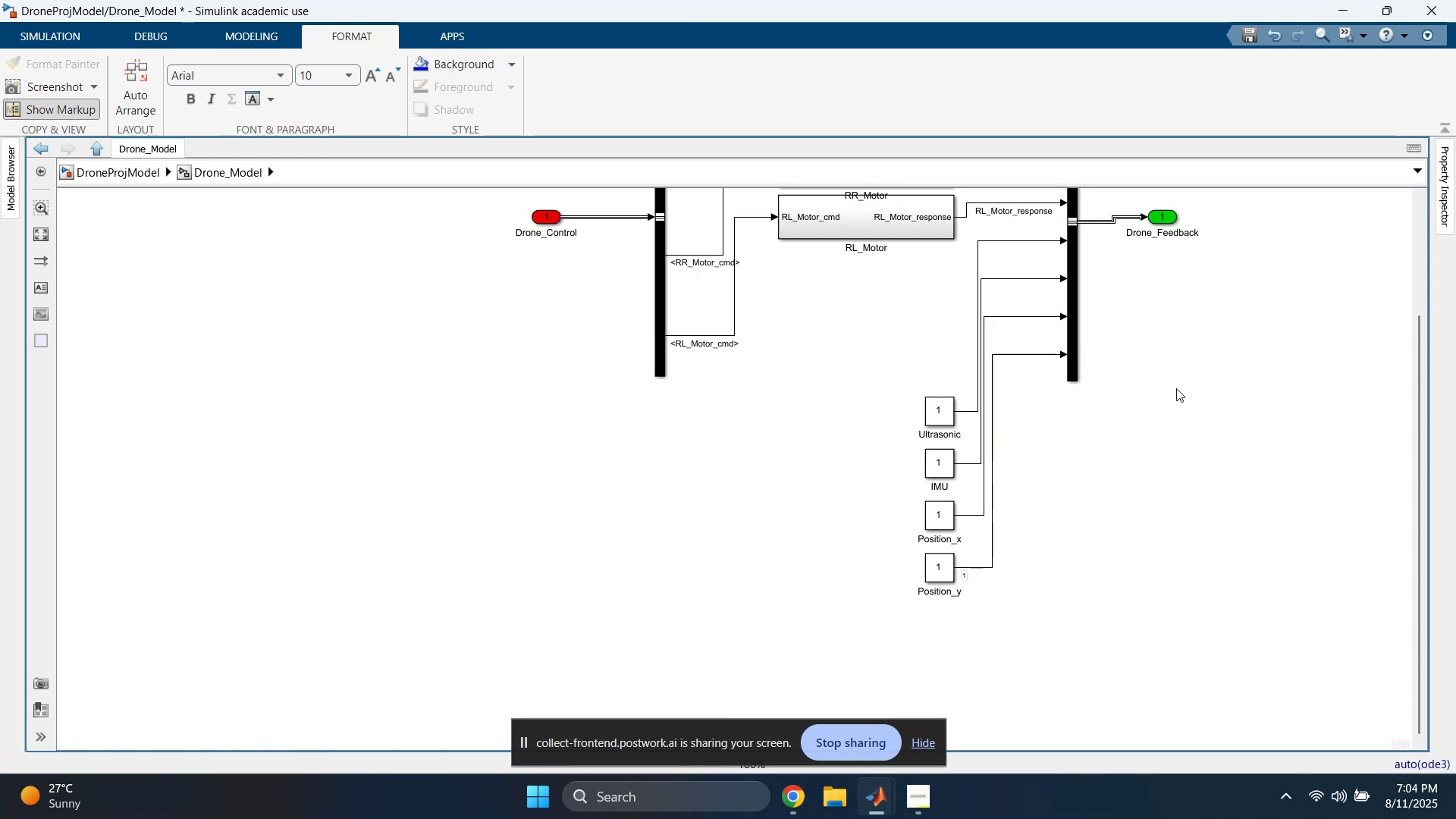 
scroll: coordinate [1207, 376], scroll_direction: down, amount: 3.0
 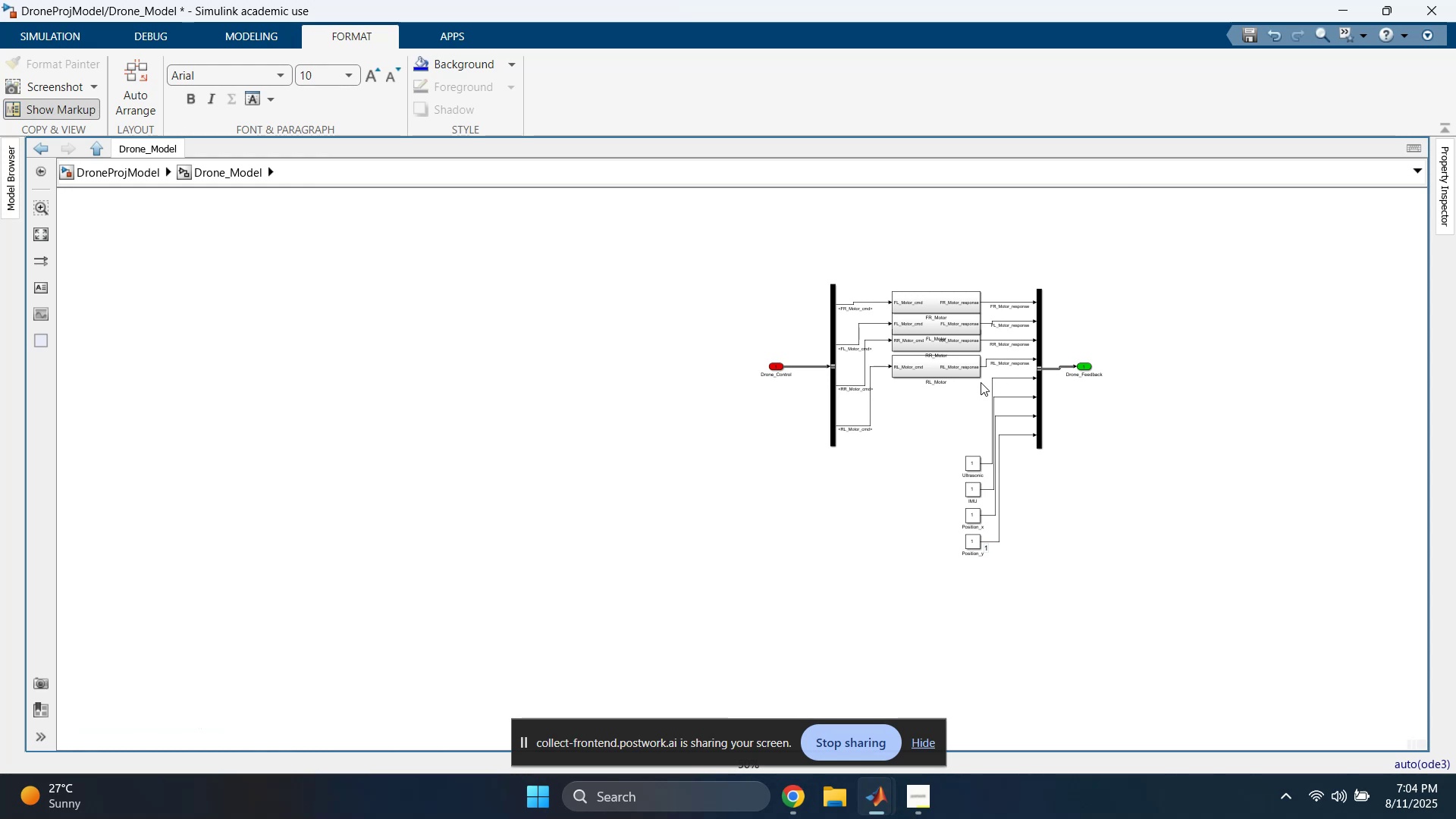 
left_click_drag(start_coordinate=[1105, 275], to_coordinate=[1090, 321])
 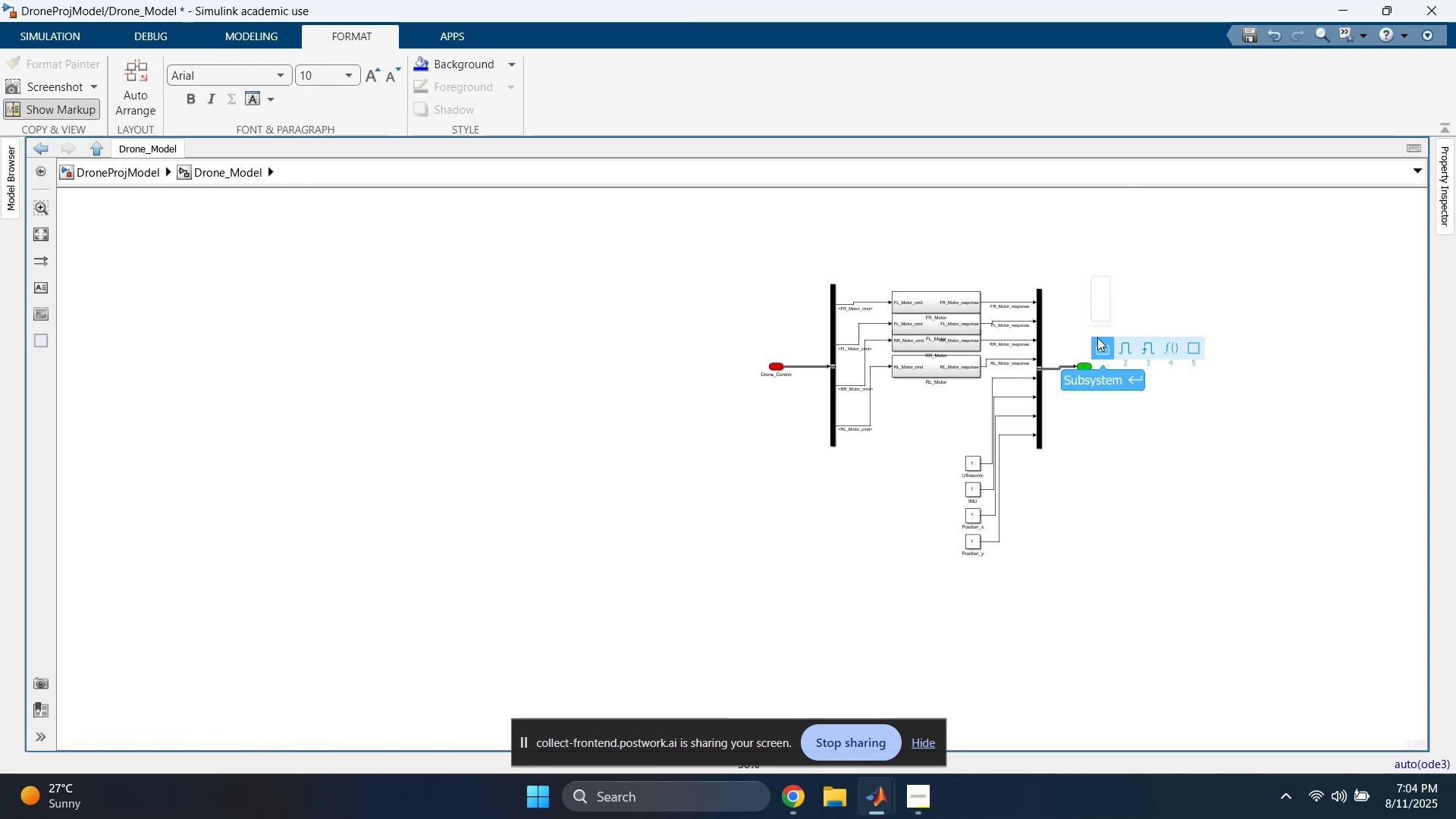 
scroll: coordinate [1149, 435], scroll_direction: up, amount: 4.0
 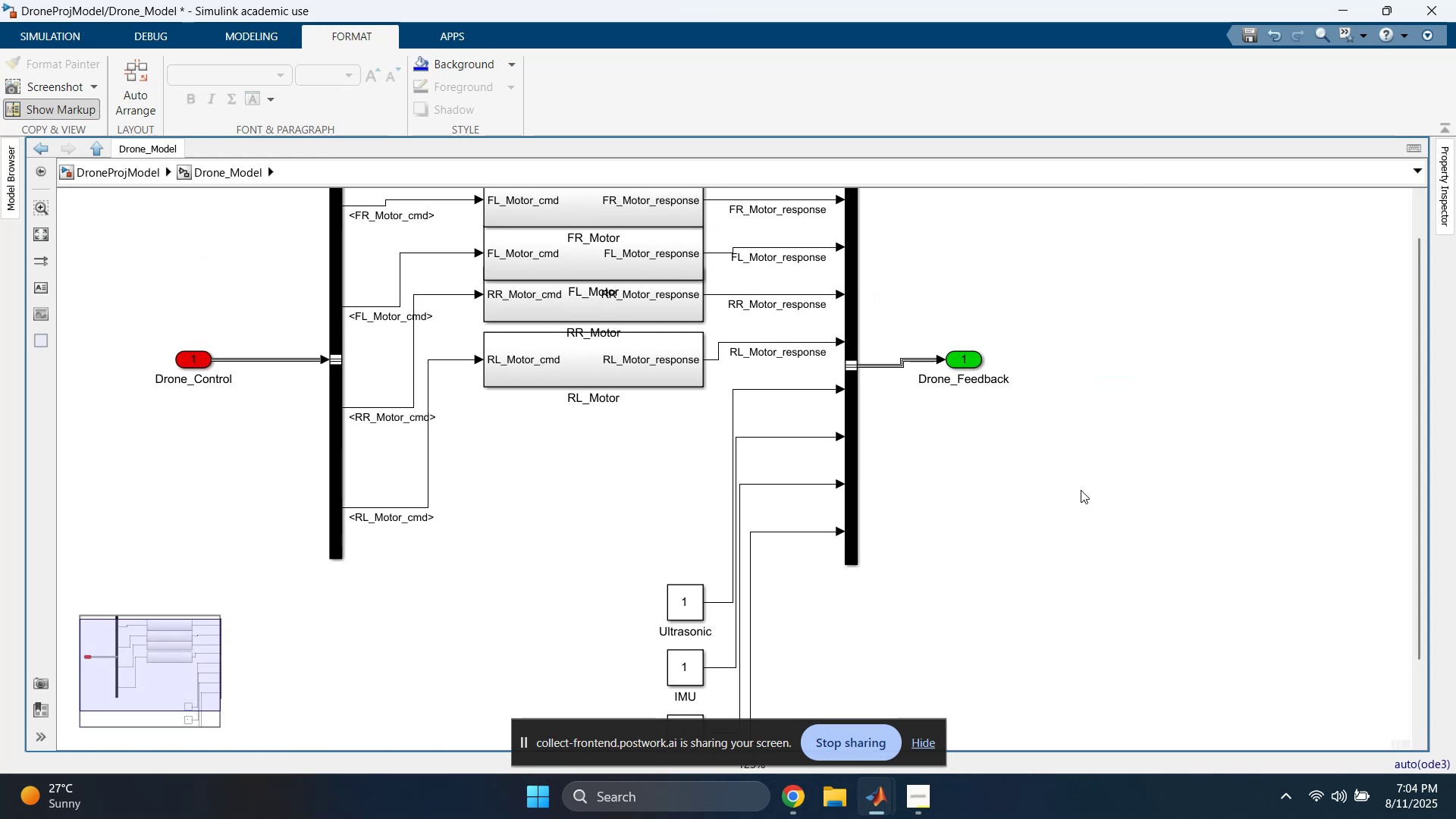 
scroll: coordinate [1023, 516], scroll_direction: down, amount: 3.0
 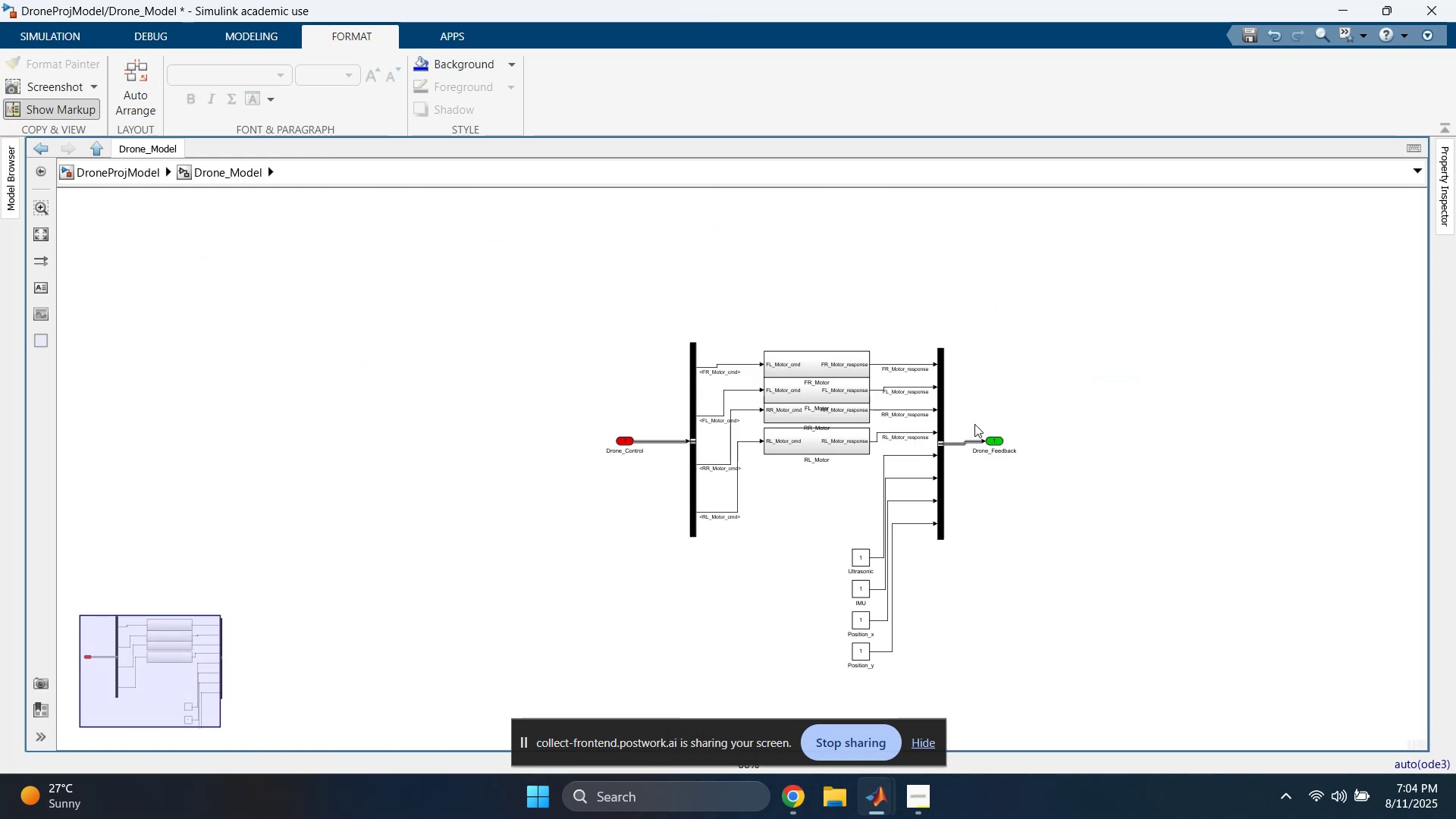 
left_click_drag(start_coordinate=[1043, 389], to_coordinate=[941, 522])
 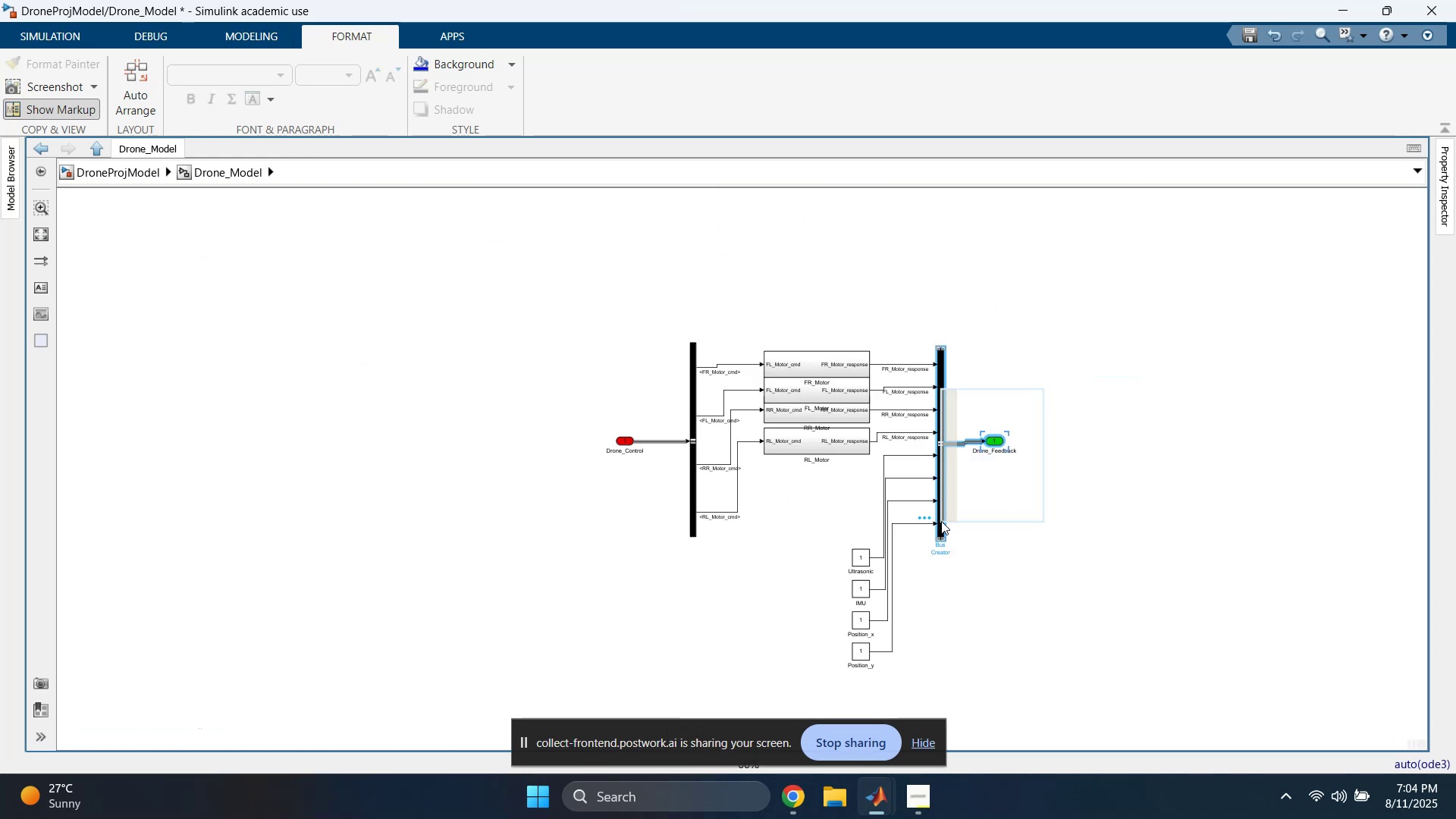 
left_click_drag(start_coordinate=[941, 521], to_coordinate=[988, 526])
 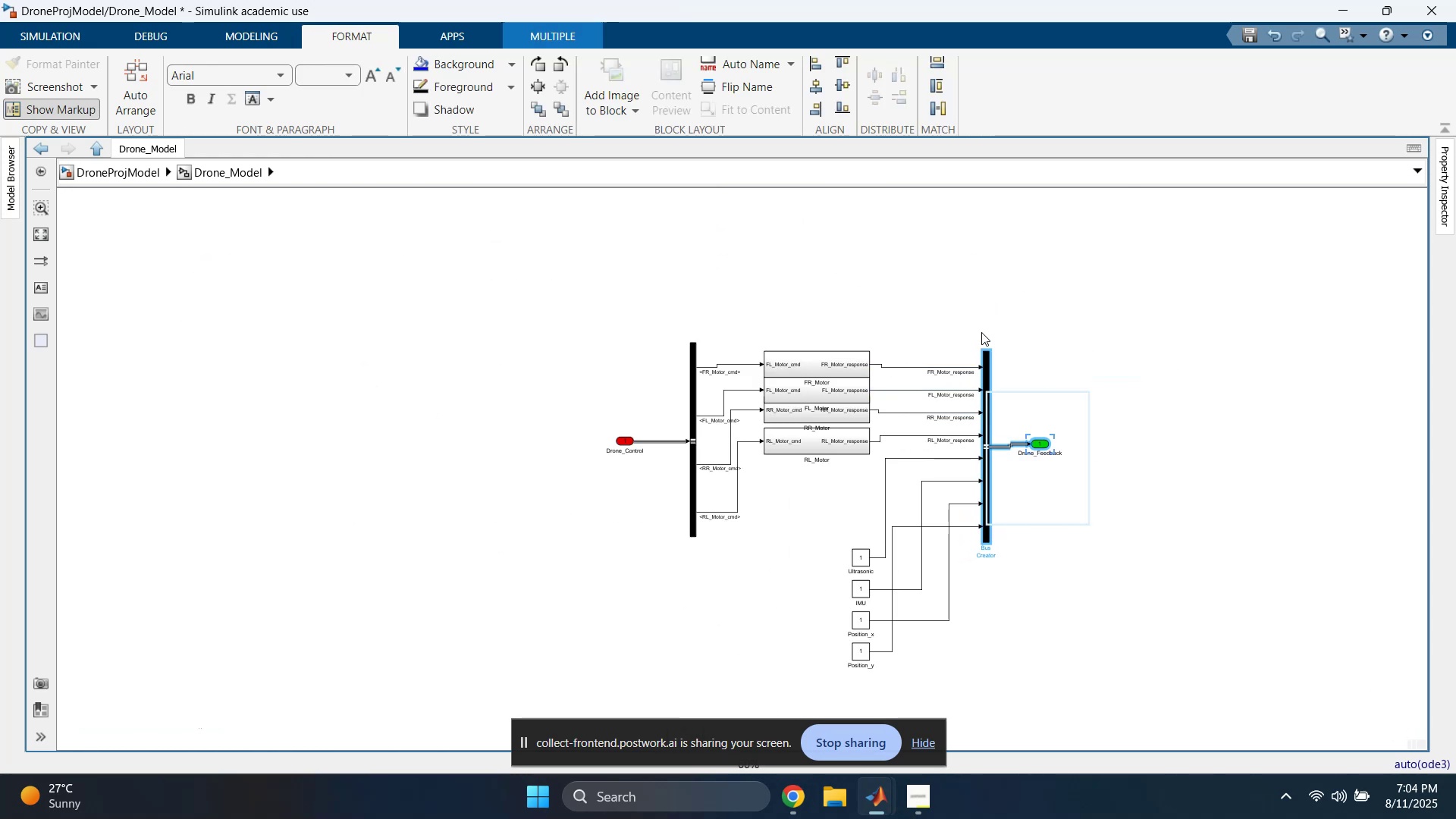 
left_click([976, 309])
 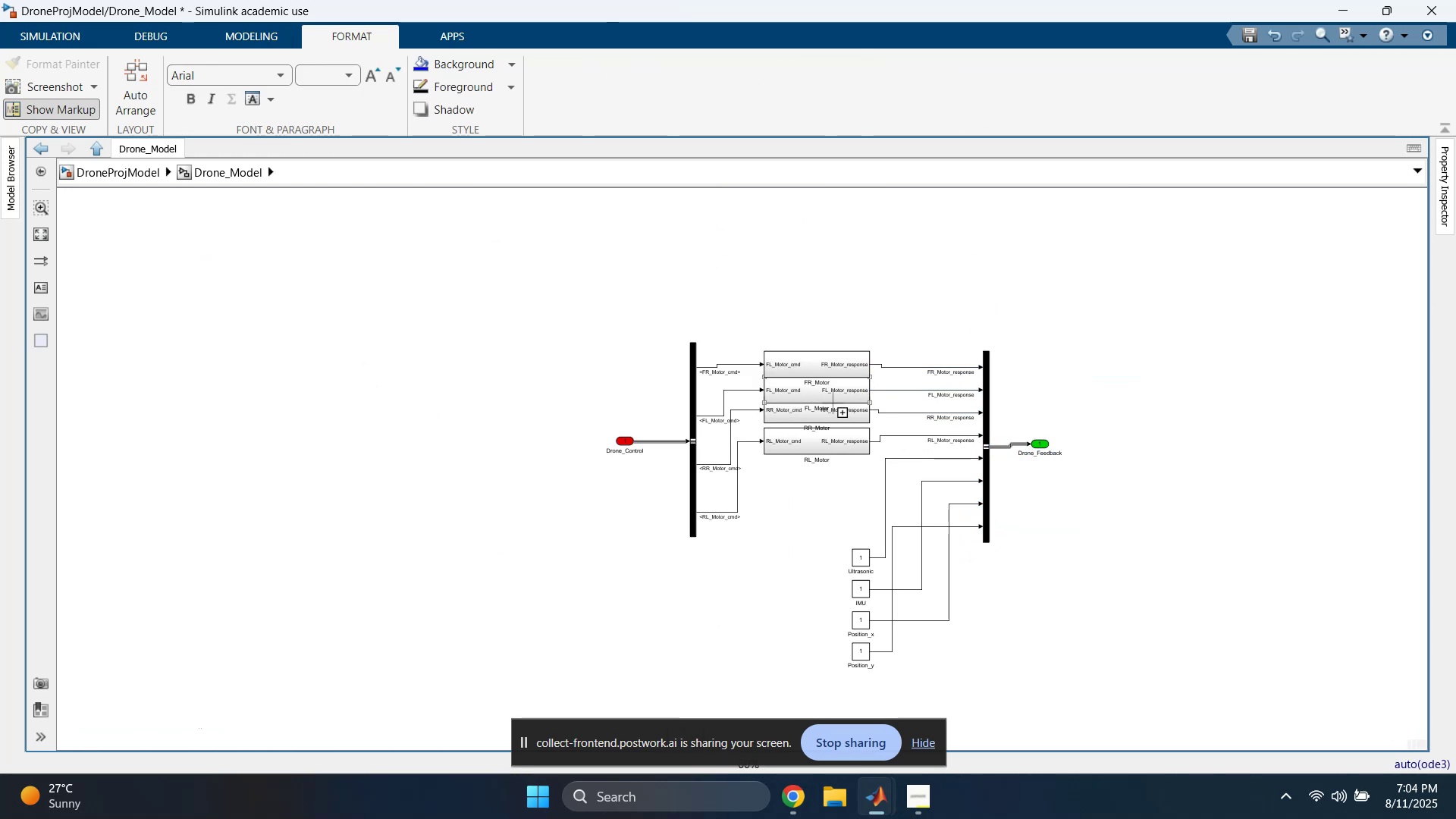 
left_click([839, 366])
 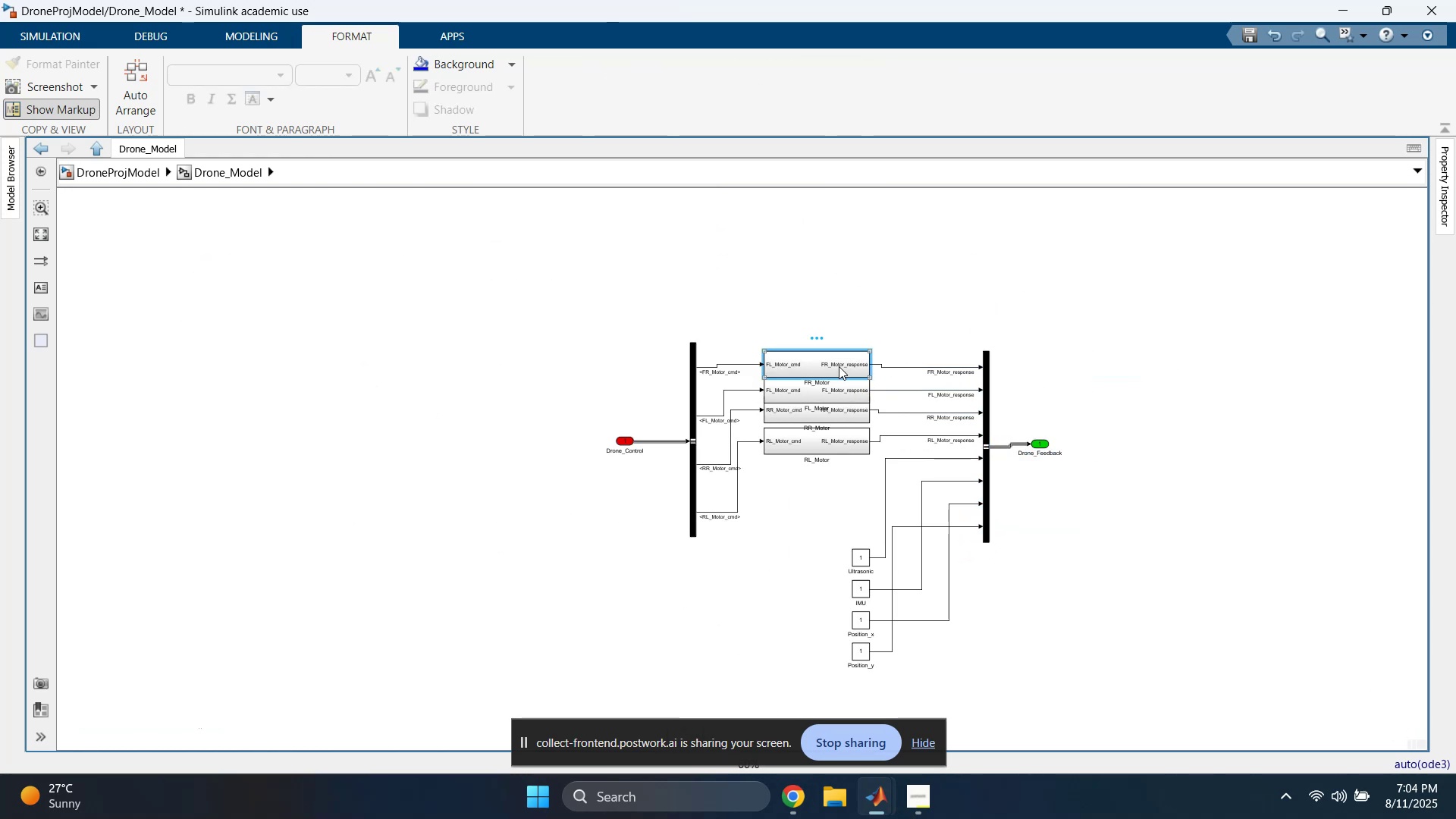 
key(ArrowDown)
 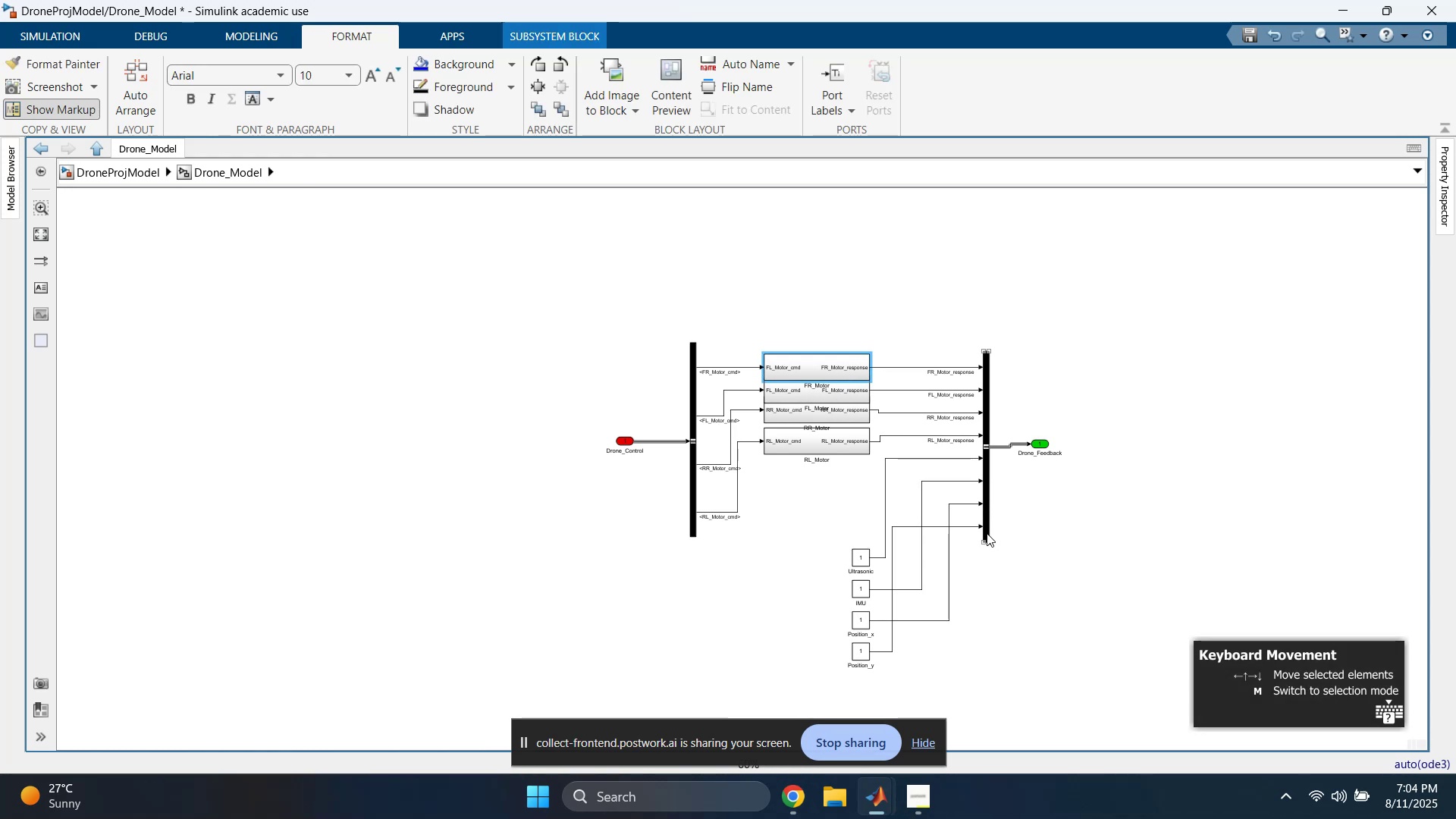 
left_click_drag(start_coordinate=[989, 542], to_coordinate=[989, 663])
 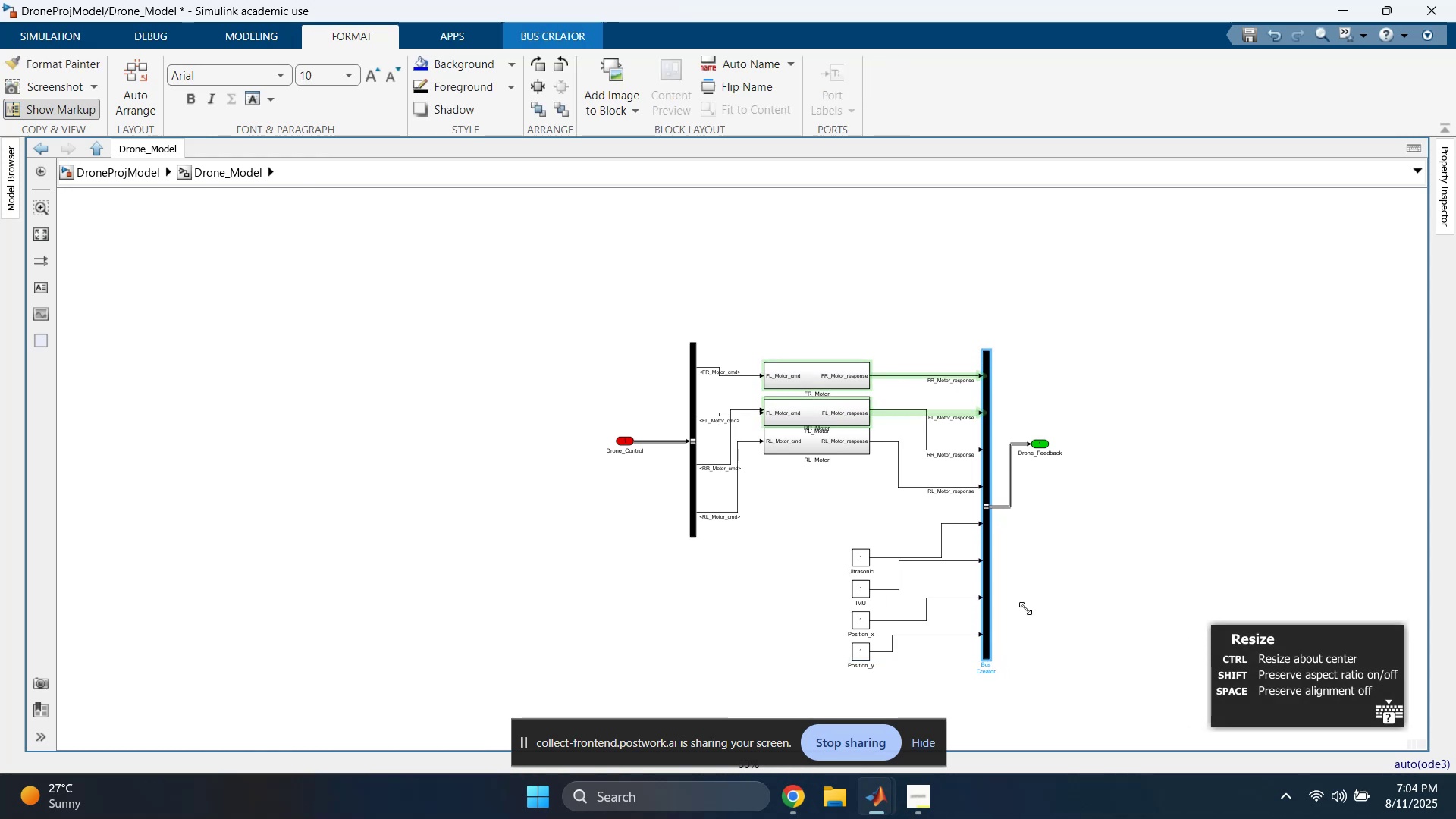 
left_click([1067, 563])
 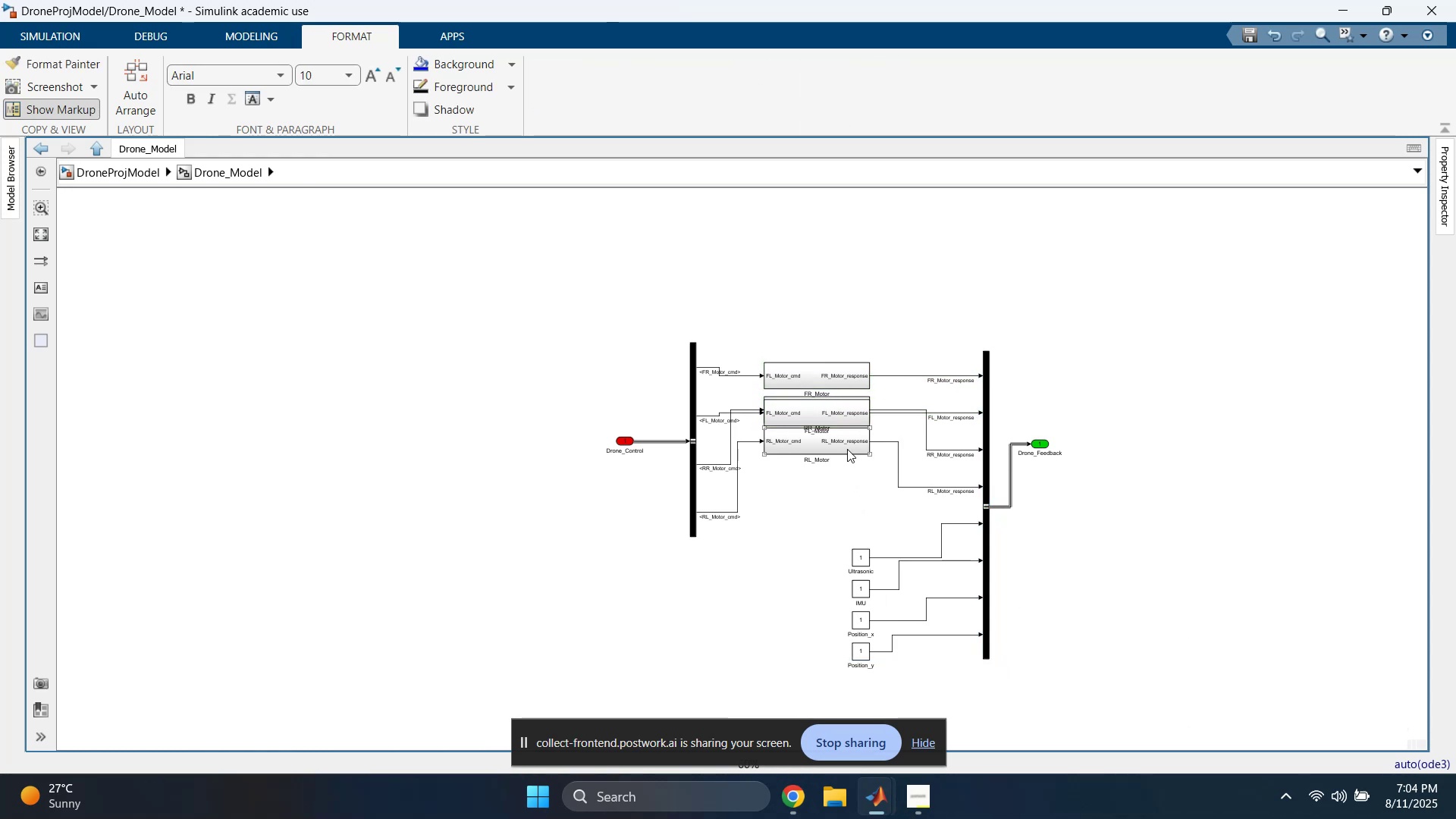 
left_click_drag(start_coordinate=[824, 447], to_coordinate=[824, 518])
 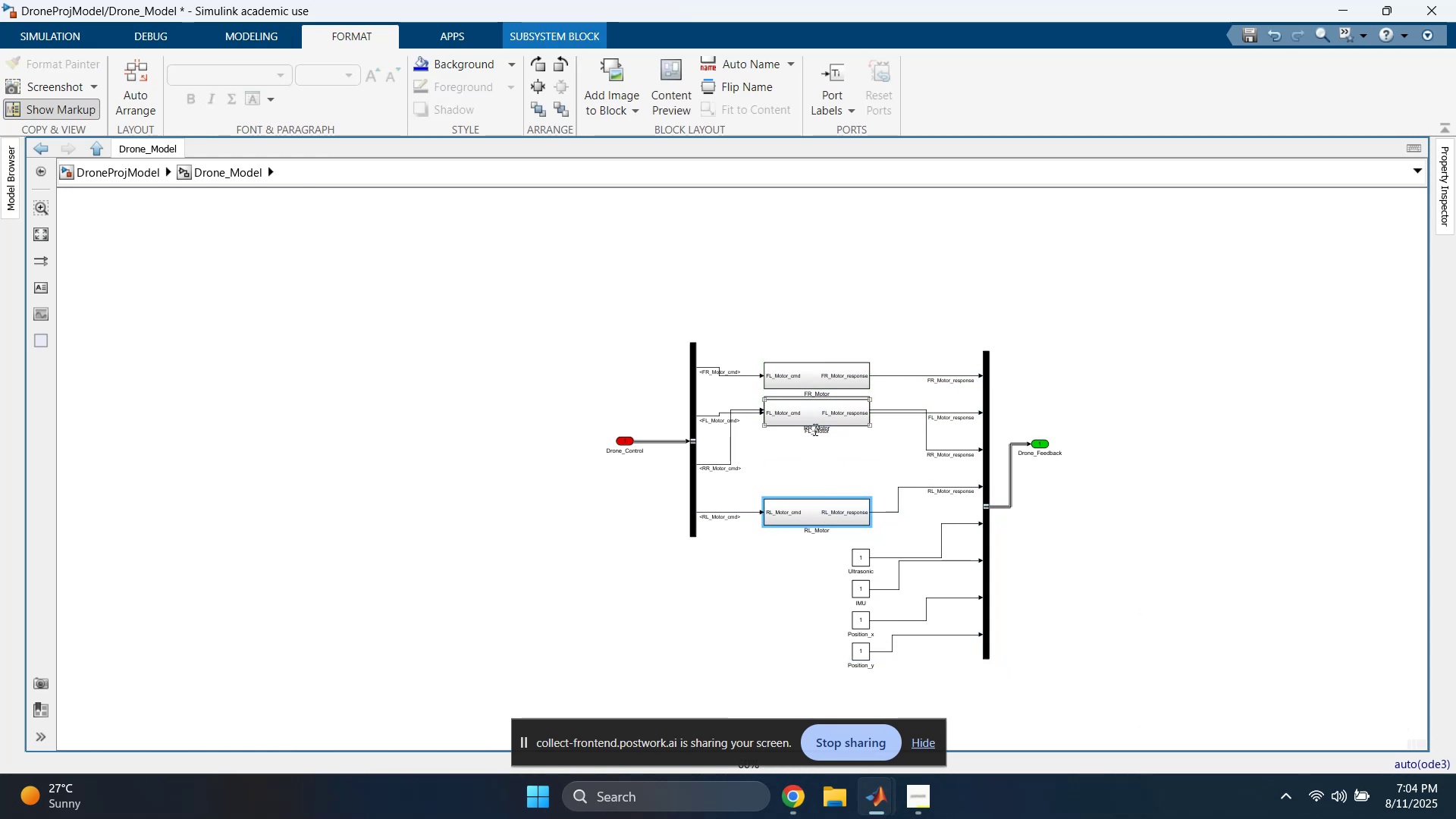 
left_click_drag(start_coordinate=[821, 416], to_coordinate=[827, 459])
 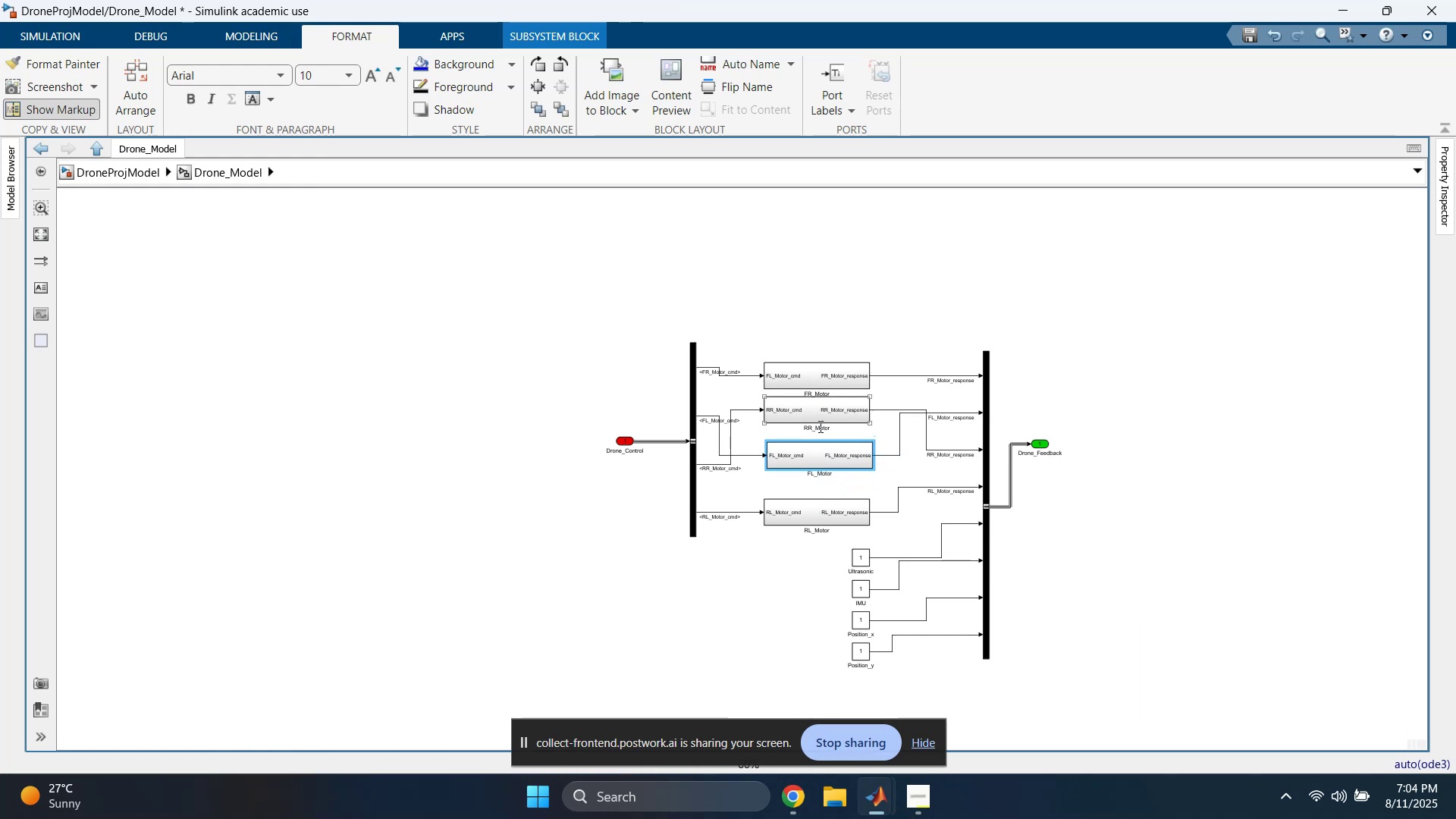 
left_click_drag(start_coordinate=[817, 412], to_coordinate=[814, 494])
 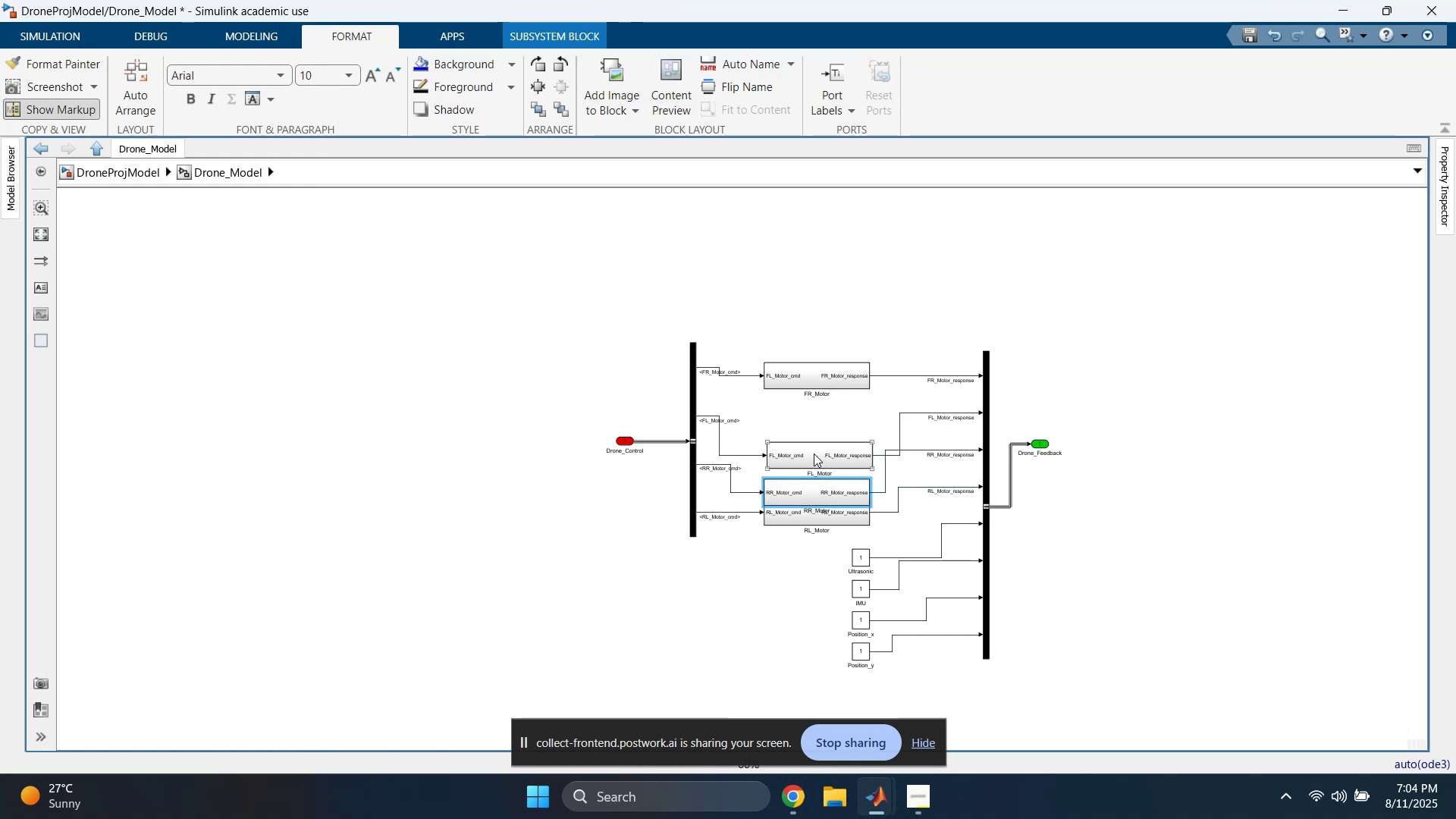 
left_click_drag(start_coordinate=[814, 450], to_coordinate=[818, 411])
 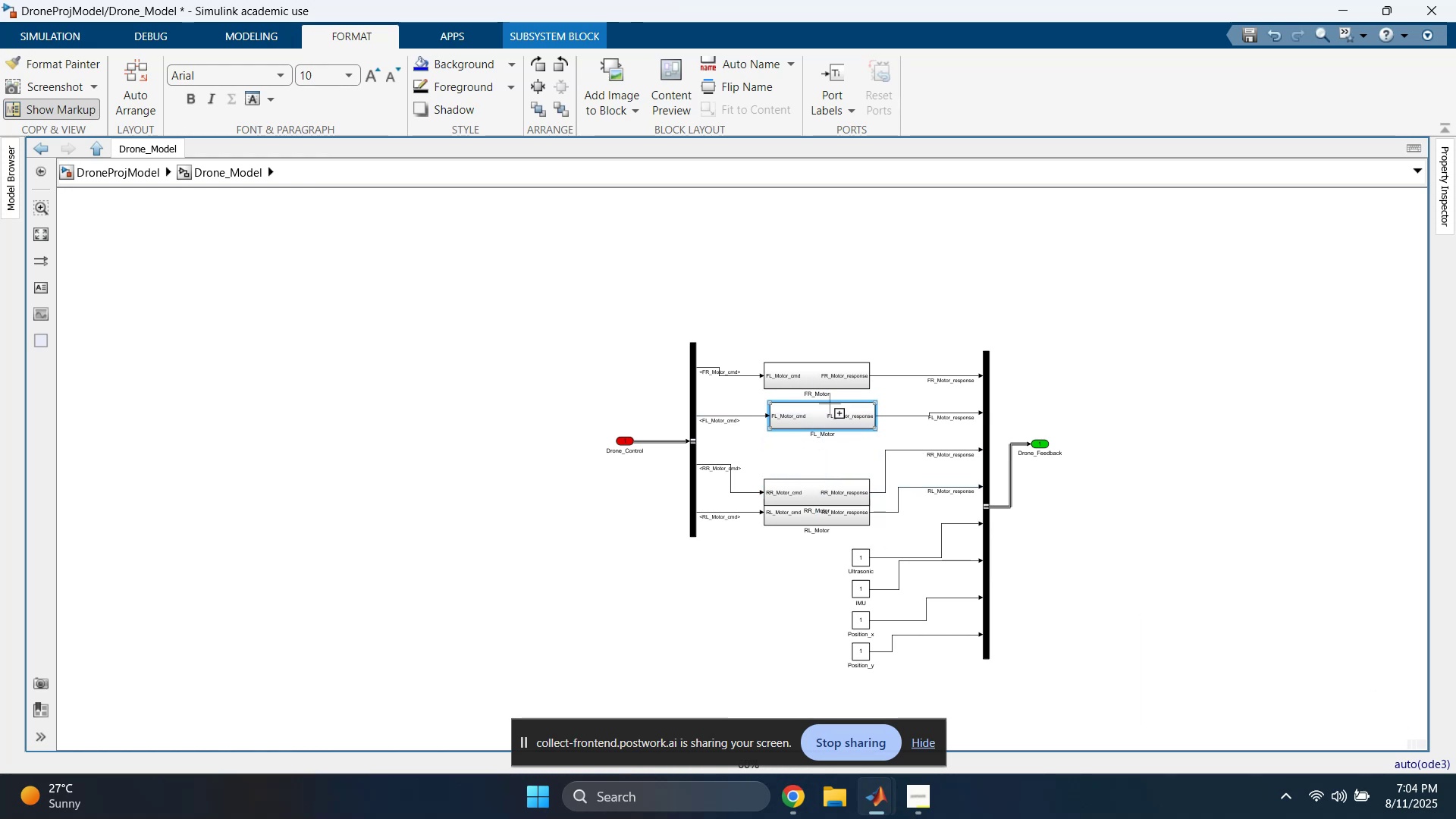 
left_click_drag(start_coordinate=[828, 378], to_coordinate=[828, 372])
 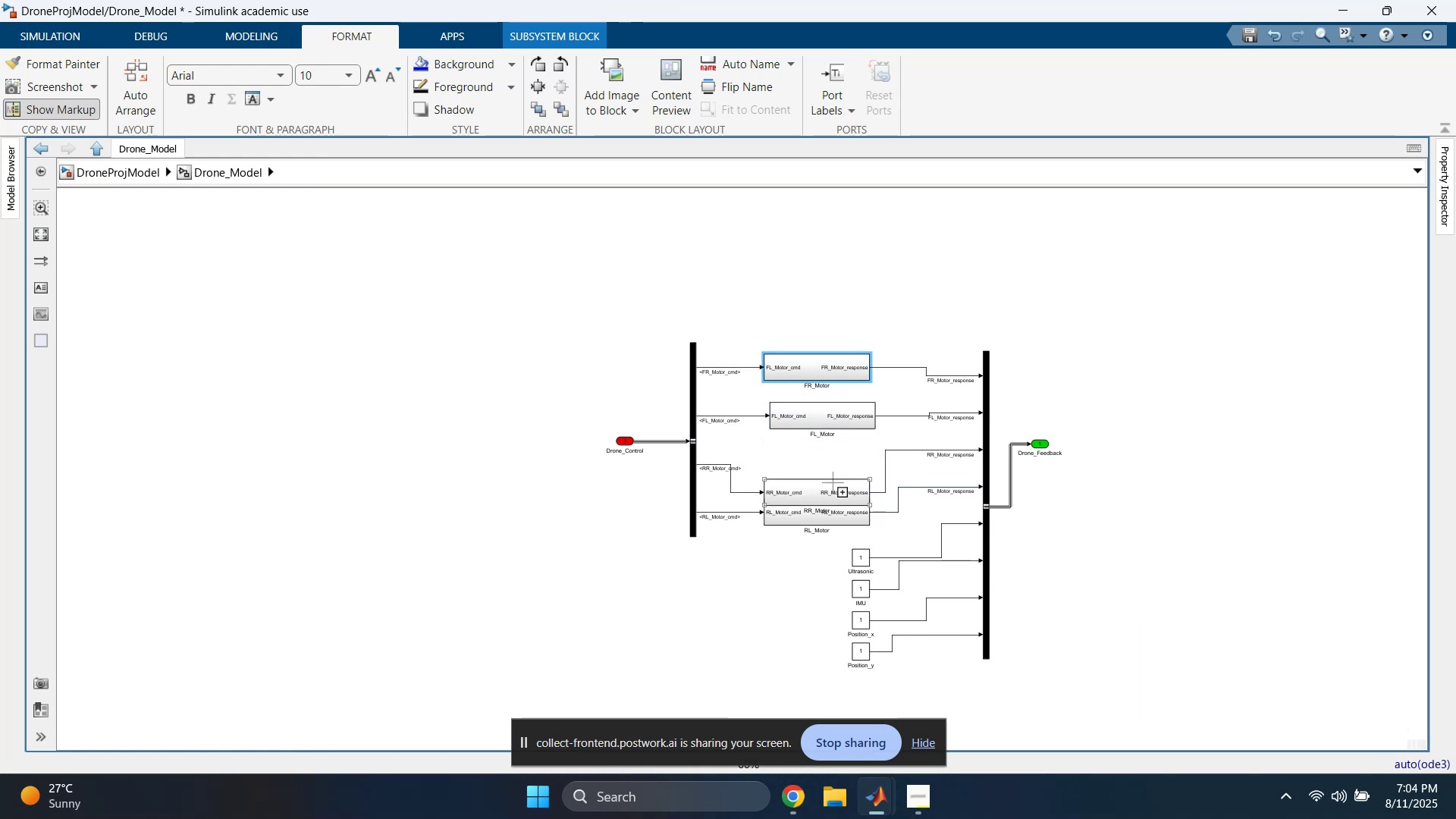 
left_click_drag(start_coordinate=[830, 488], to_coordinate=[835, 459])
 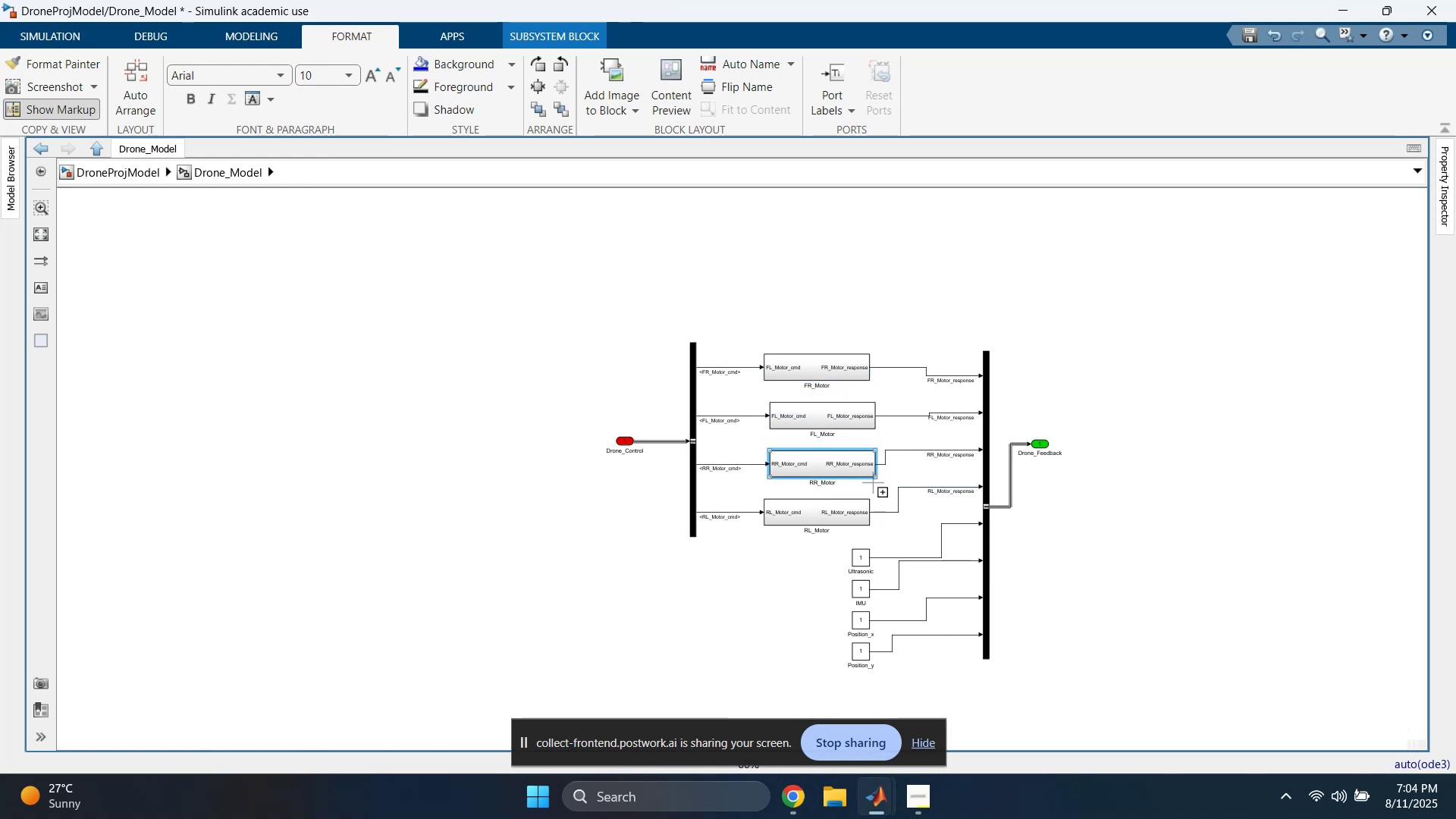 
scroll: coordinate [977, 534], scroll_direction: up, amount: 2.0
 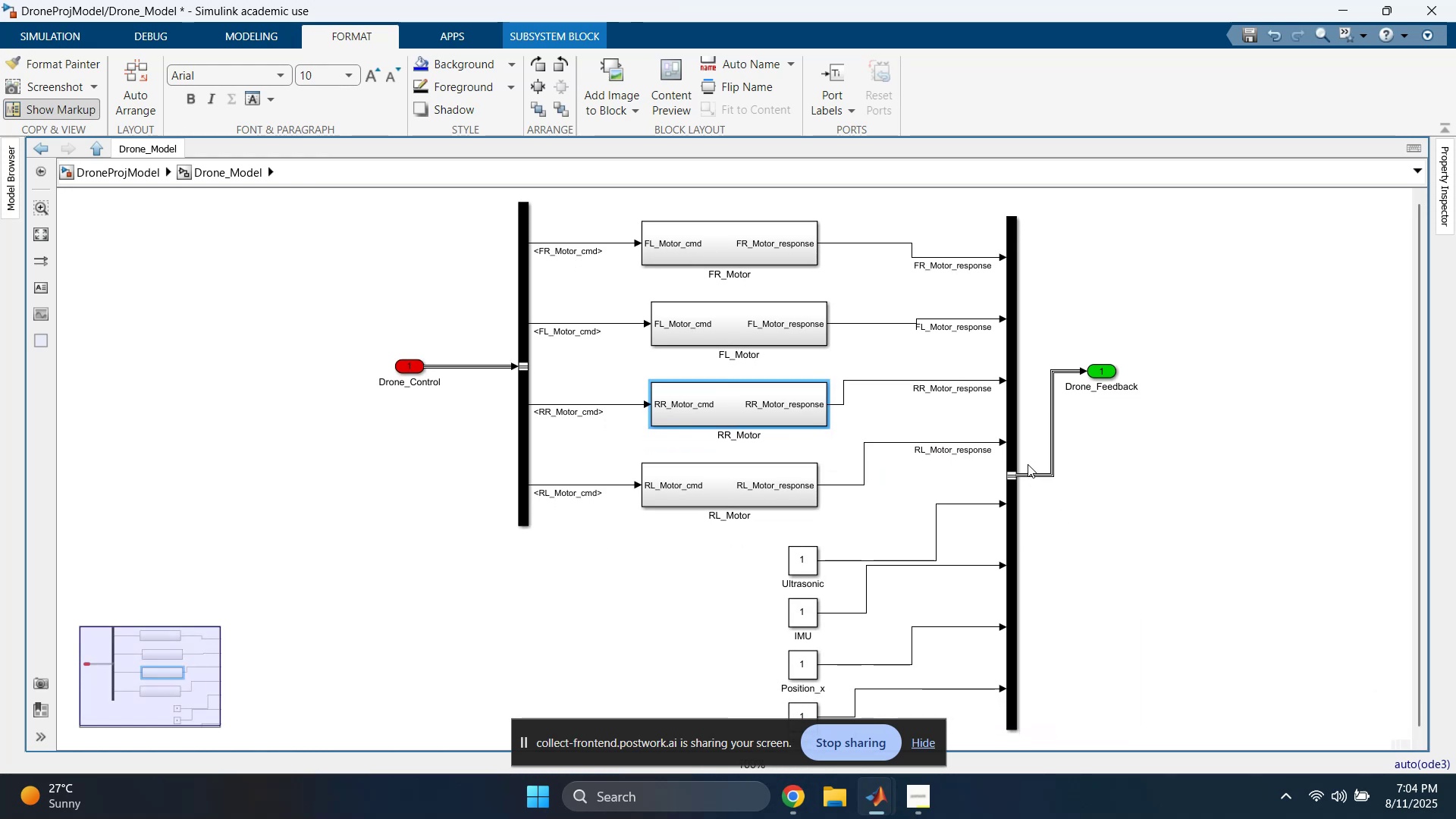 
left_click([1010, 450])
 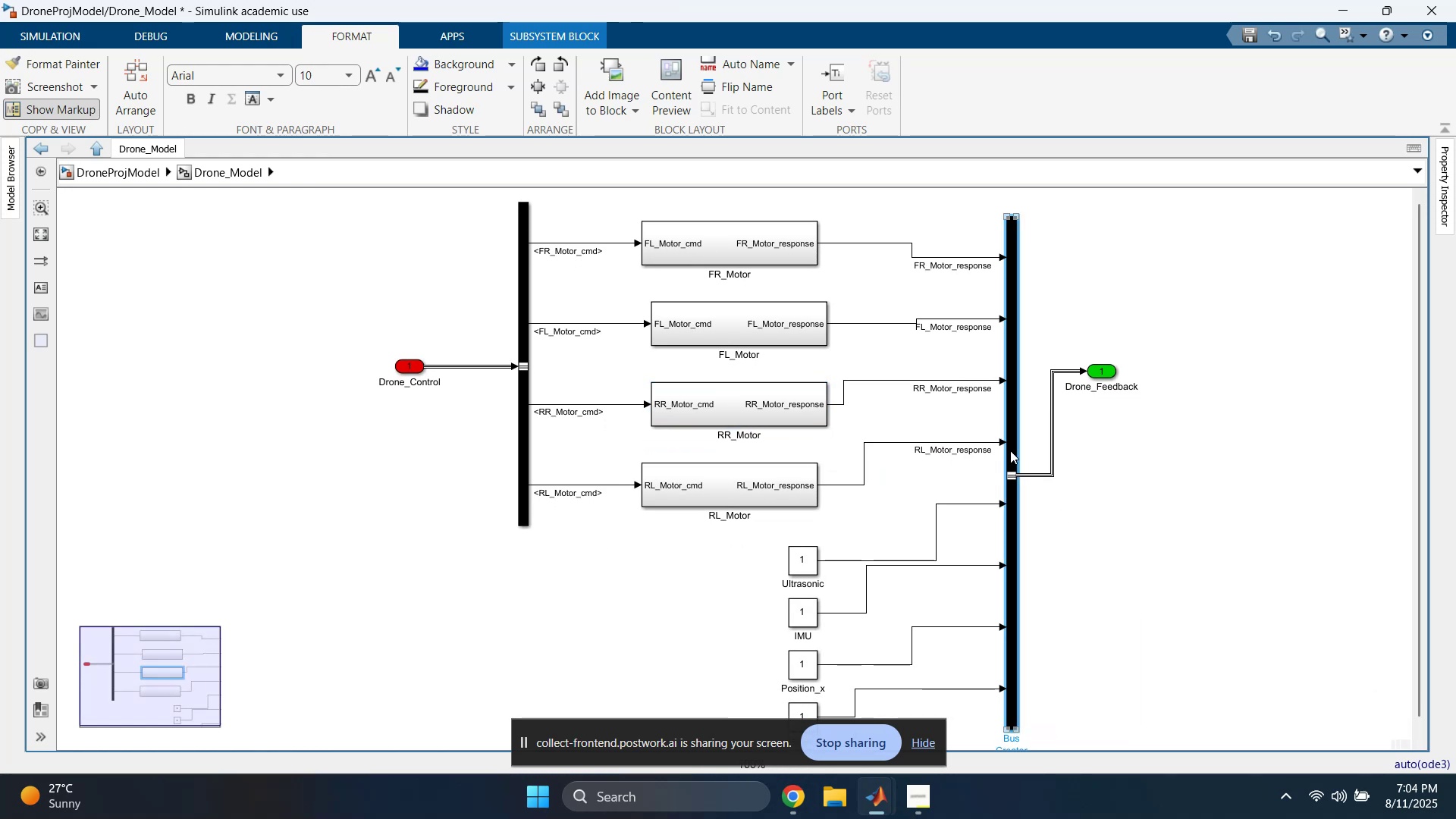 
key(ArrowUp)
 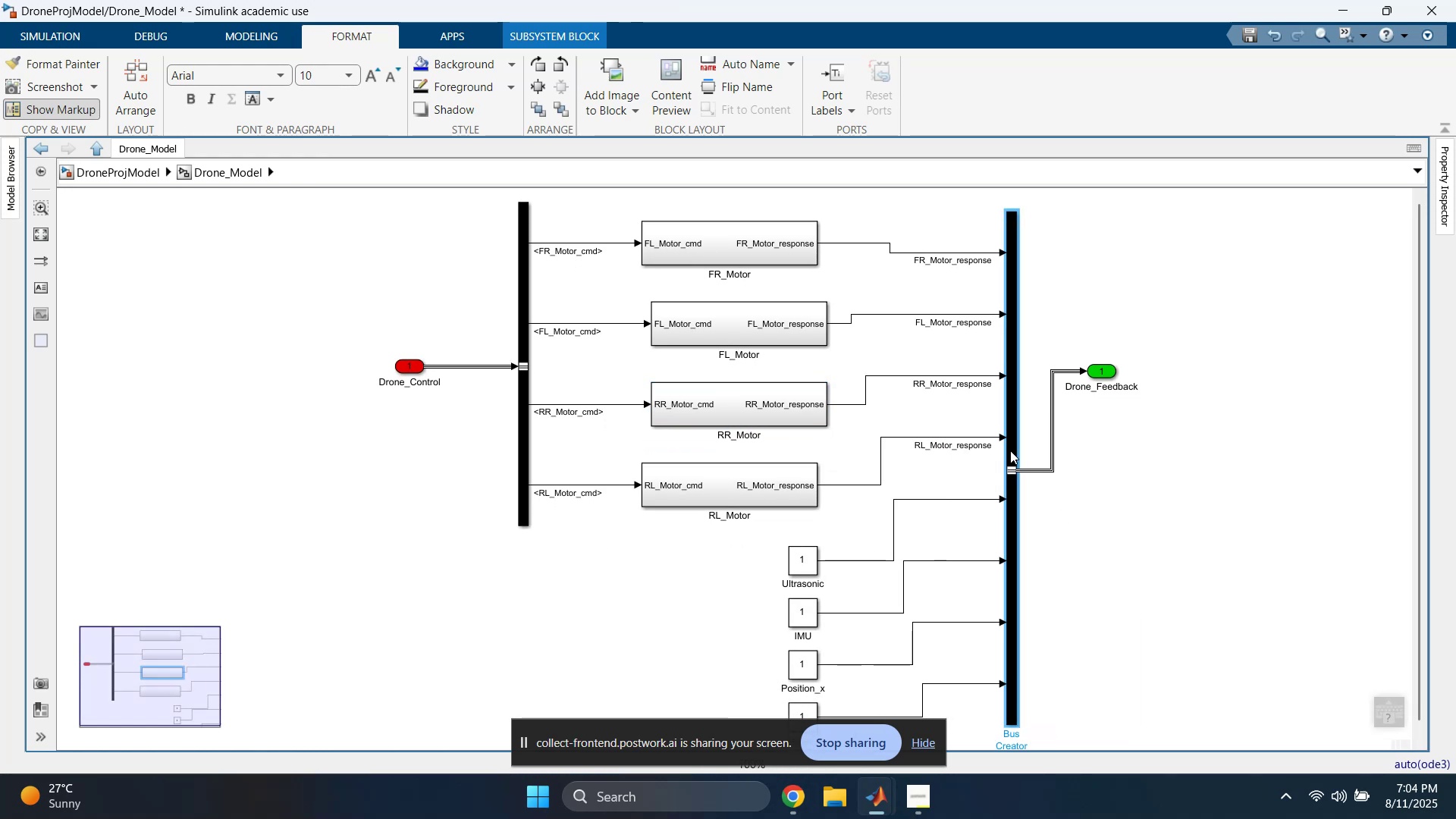 
key(ArrowUp)
 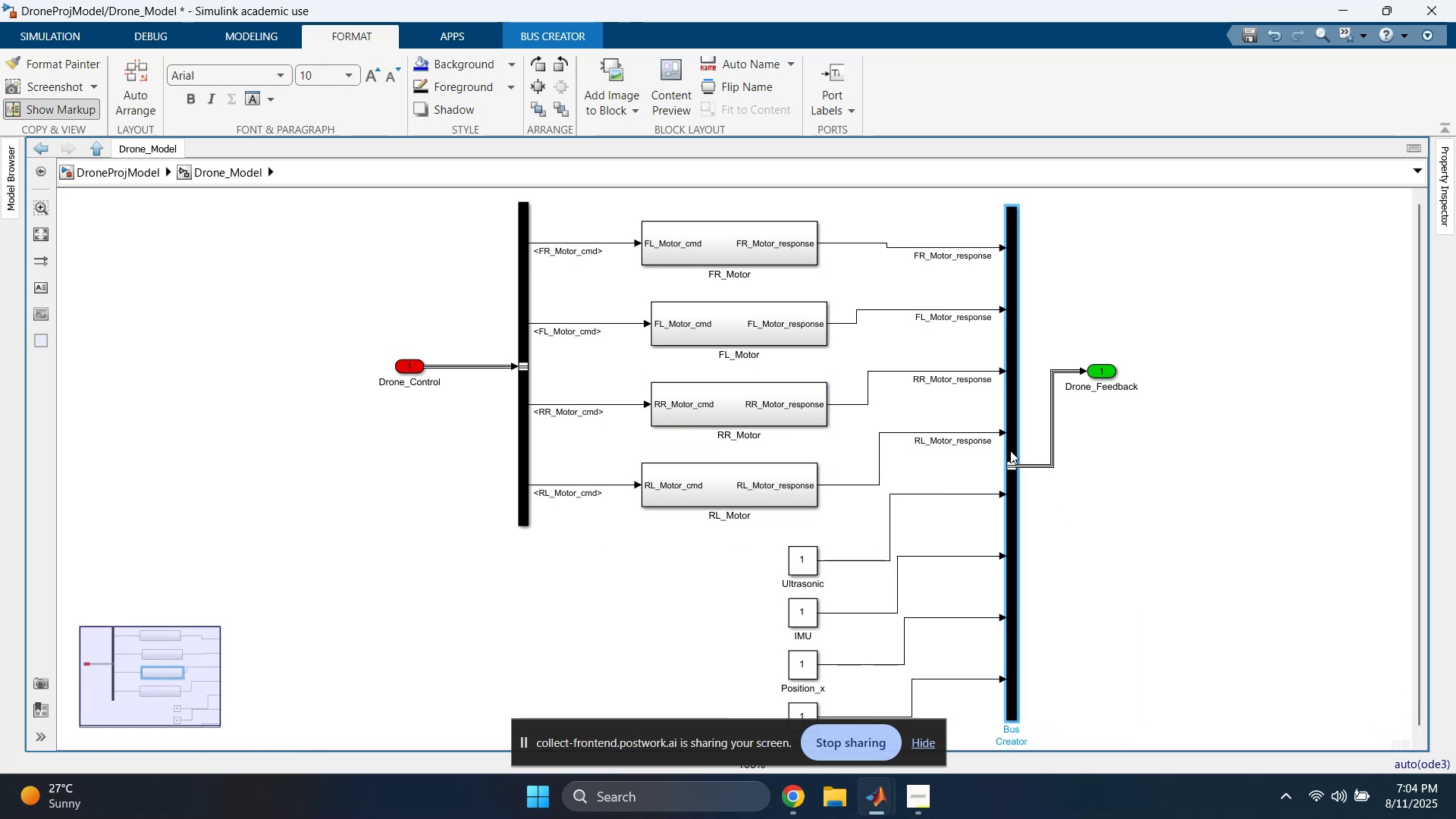 
key(ArrowUp)
 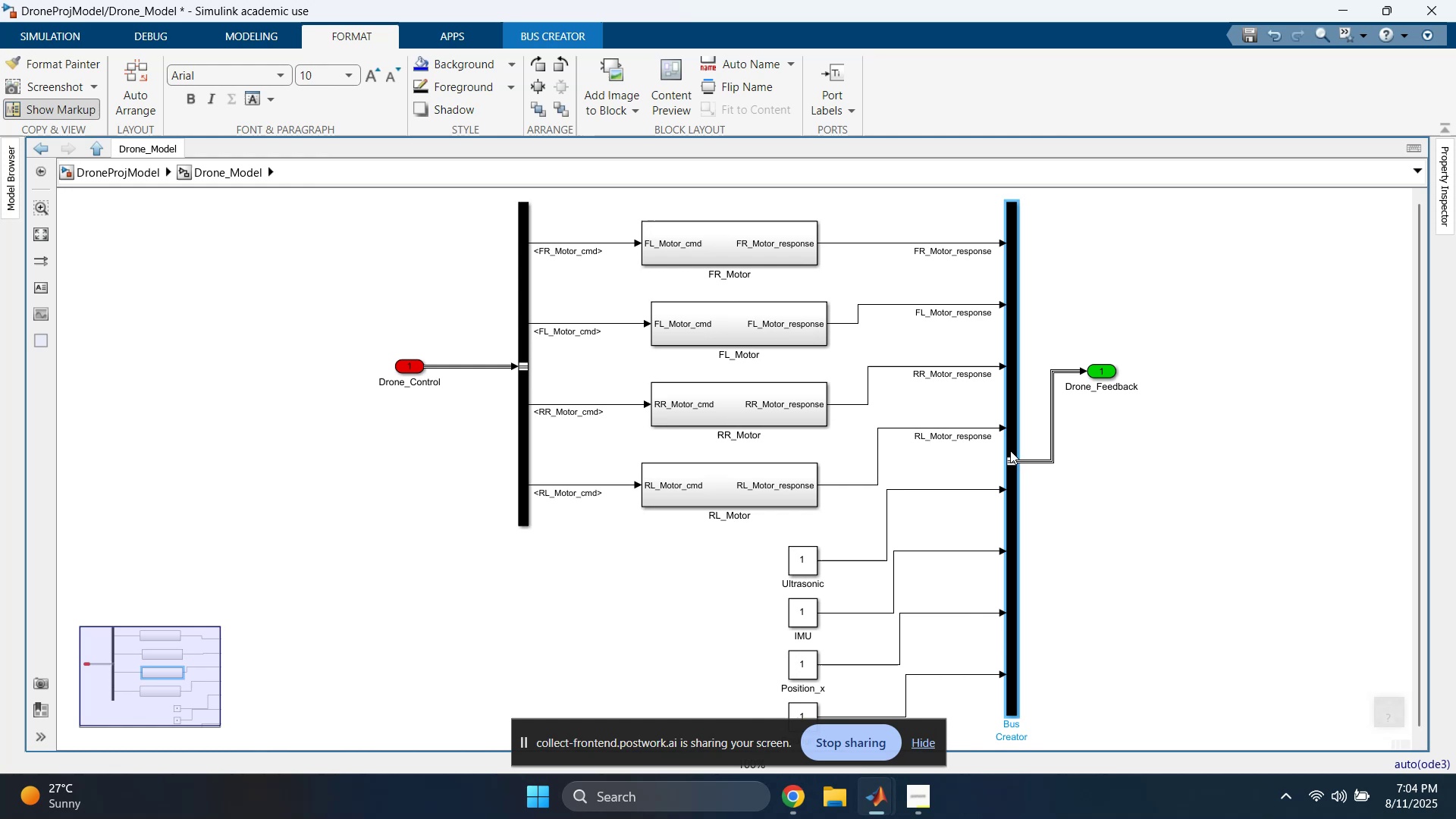 
key(ArrowUp)
 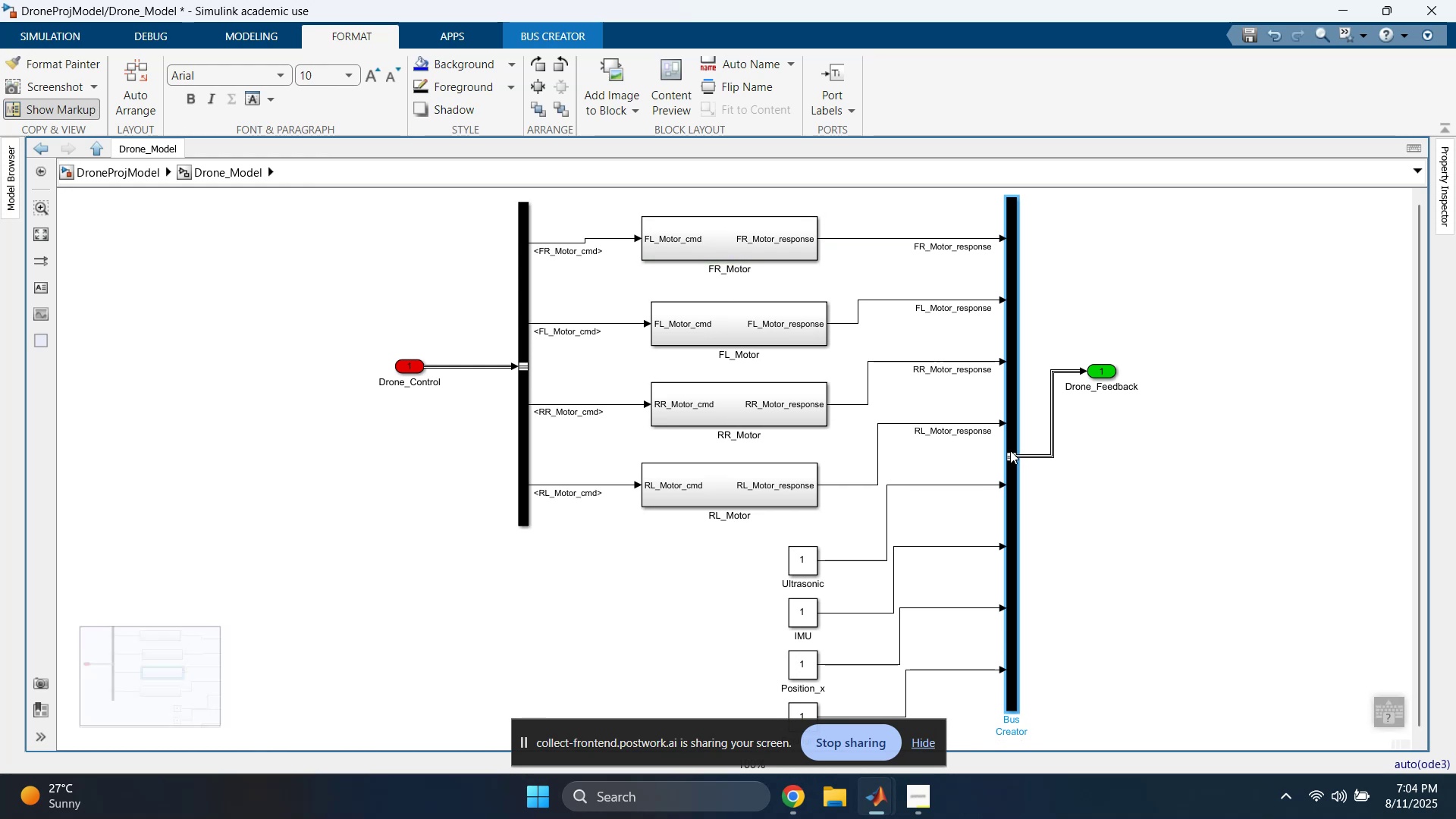 
key(ArrowDown)
 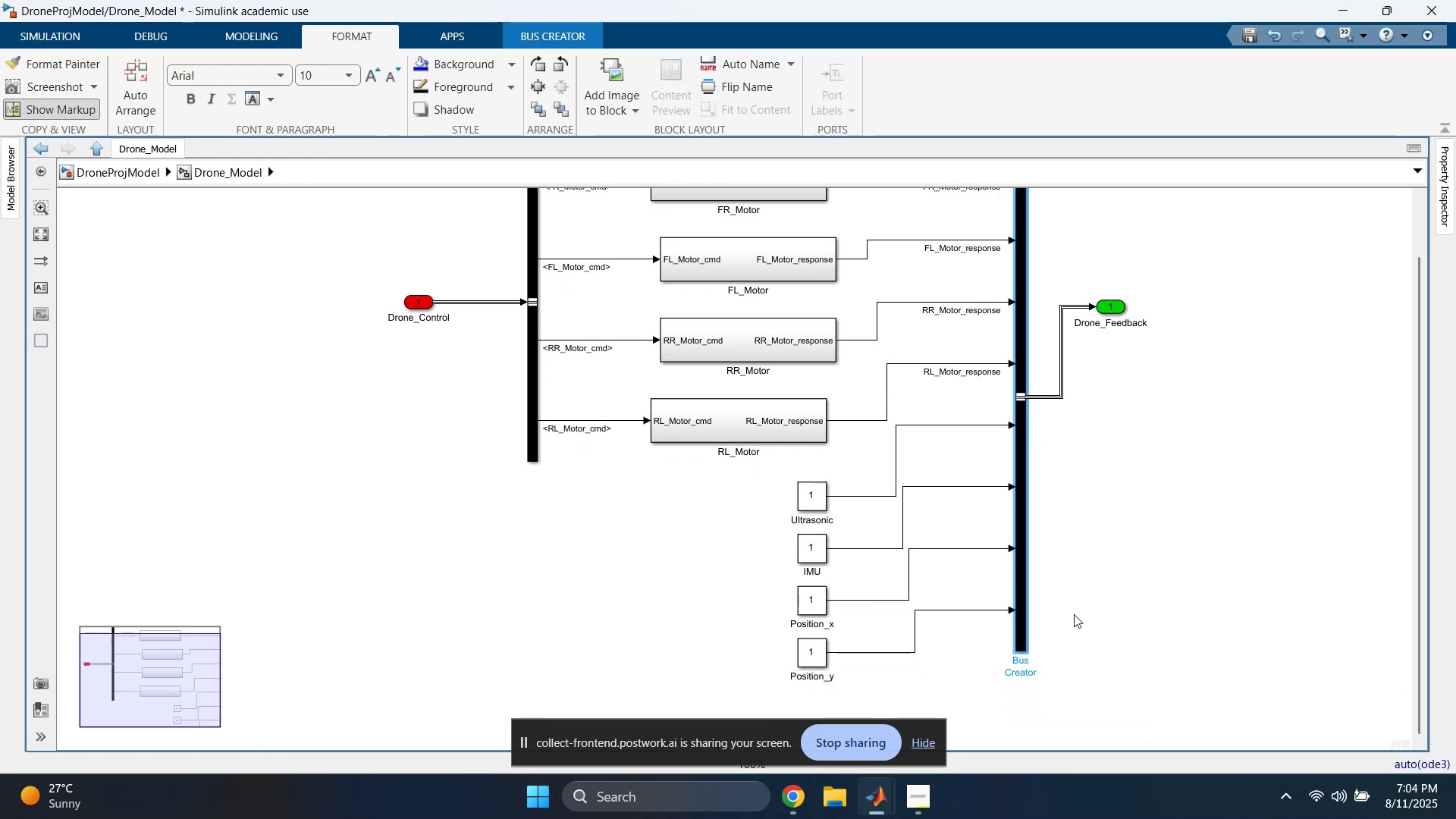 
left_click_drag(start_coordinate=[1026, 651], to_coordinate=[1035, 699])
 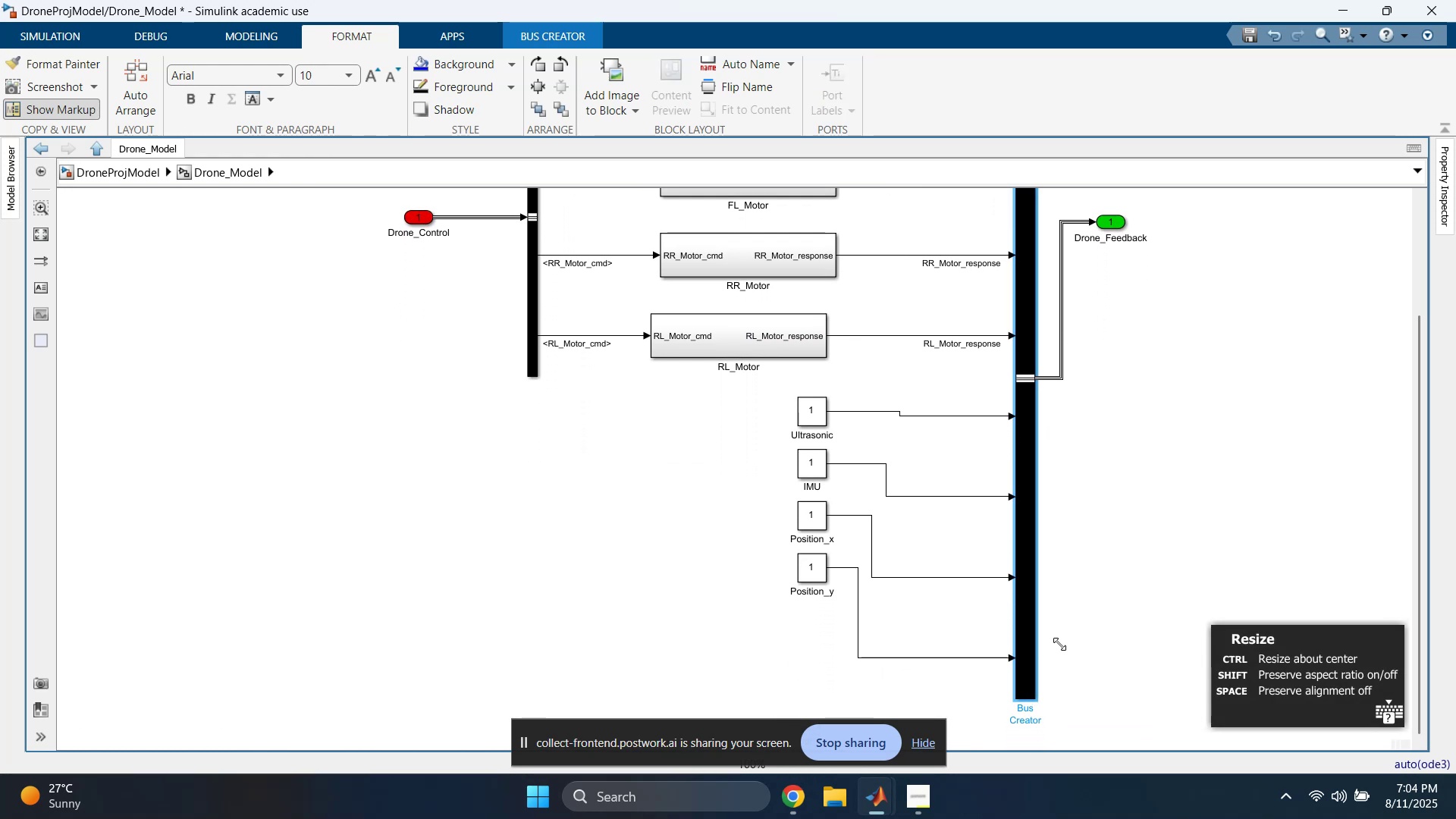 
left_click([1125, 535])
 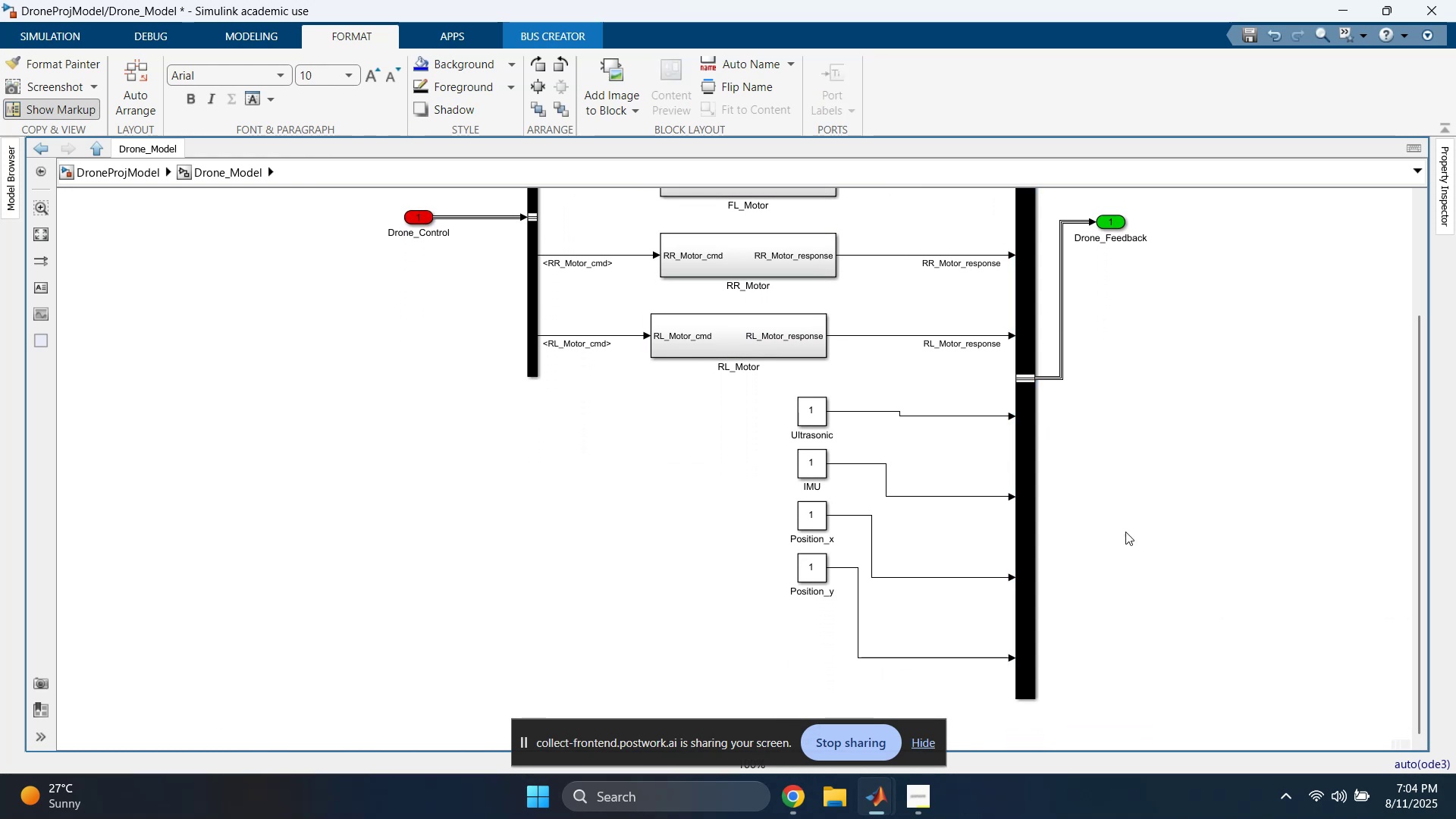 
scroll: coordinate [1144, 439], scroll_direction: down, amount: 2.0
 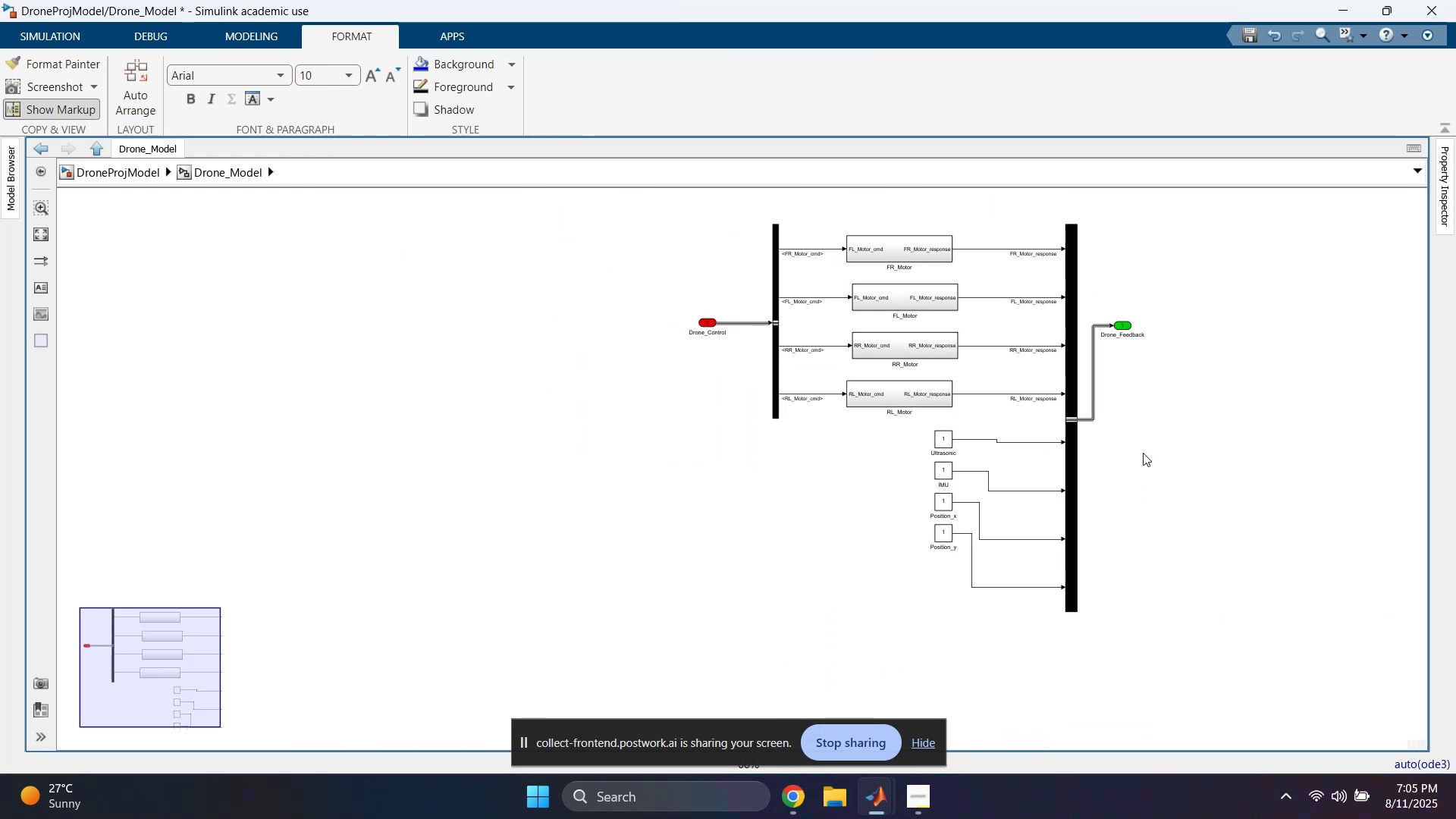 
scroll: coordinate [1053, 425], scroll_direction: up, amount: 1.0
 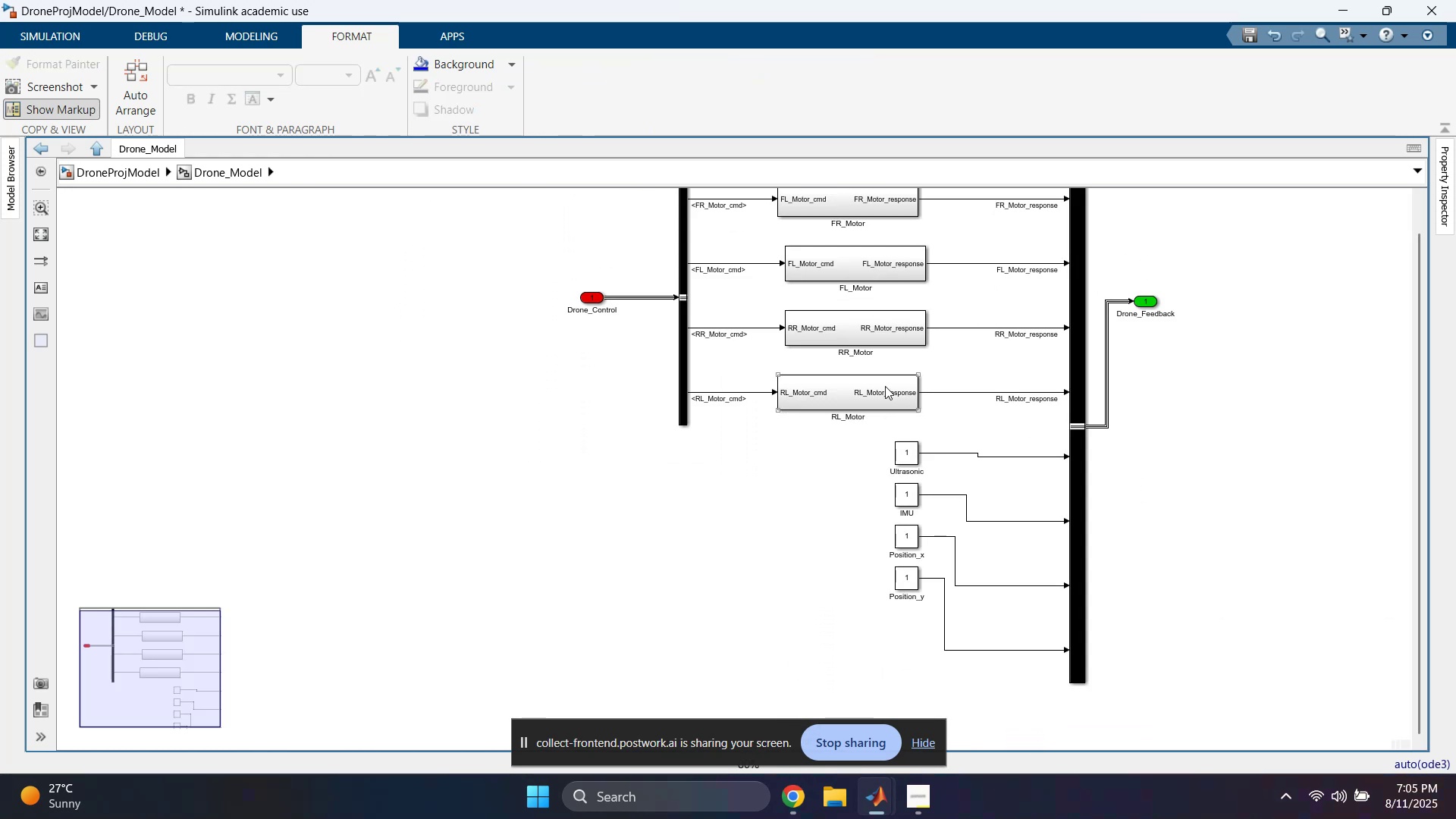 
scroll: coordinate [886, 400], scroll_direction: down, amount: 1.0
 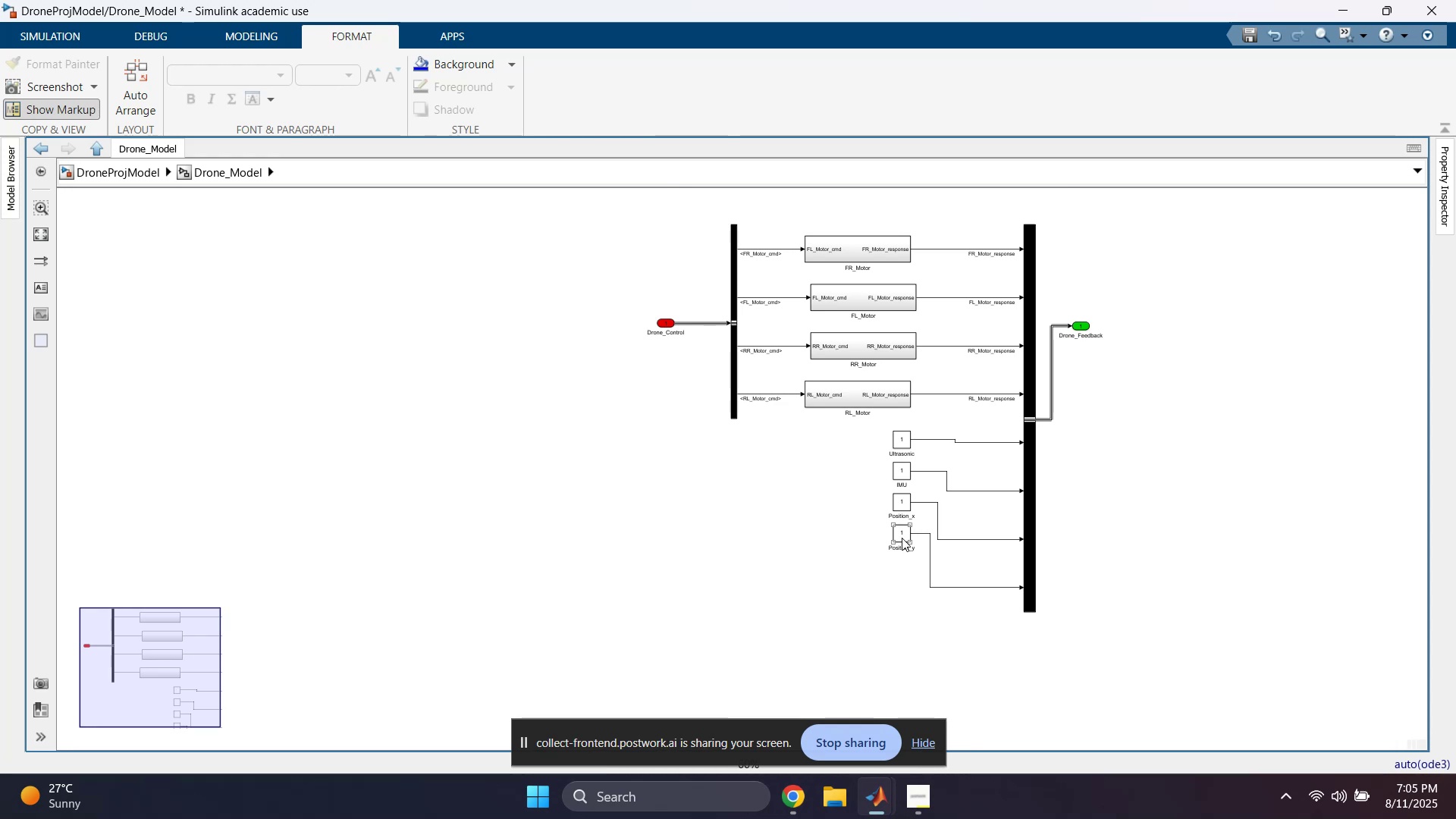 
left_click_drag(start_coordinate=[902, 538], to_coordinate=[931, 595])
 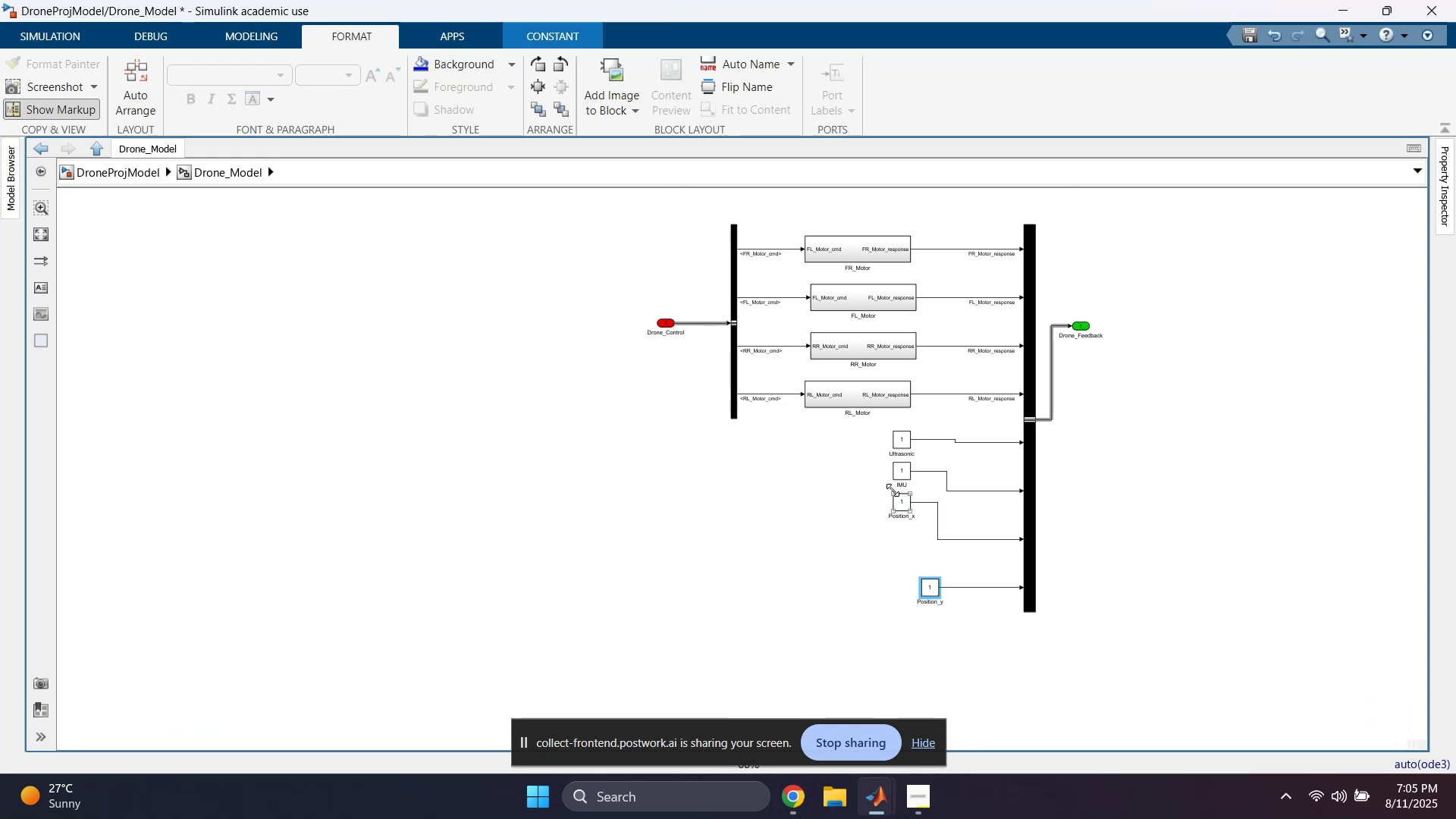 
left_click_drag(start_coordinate=[899, 500], to_coordinate=[930, 537])
 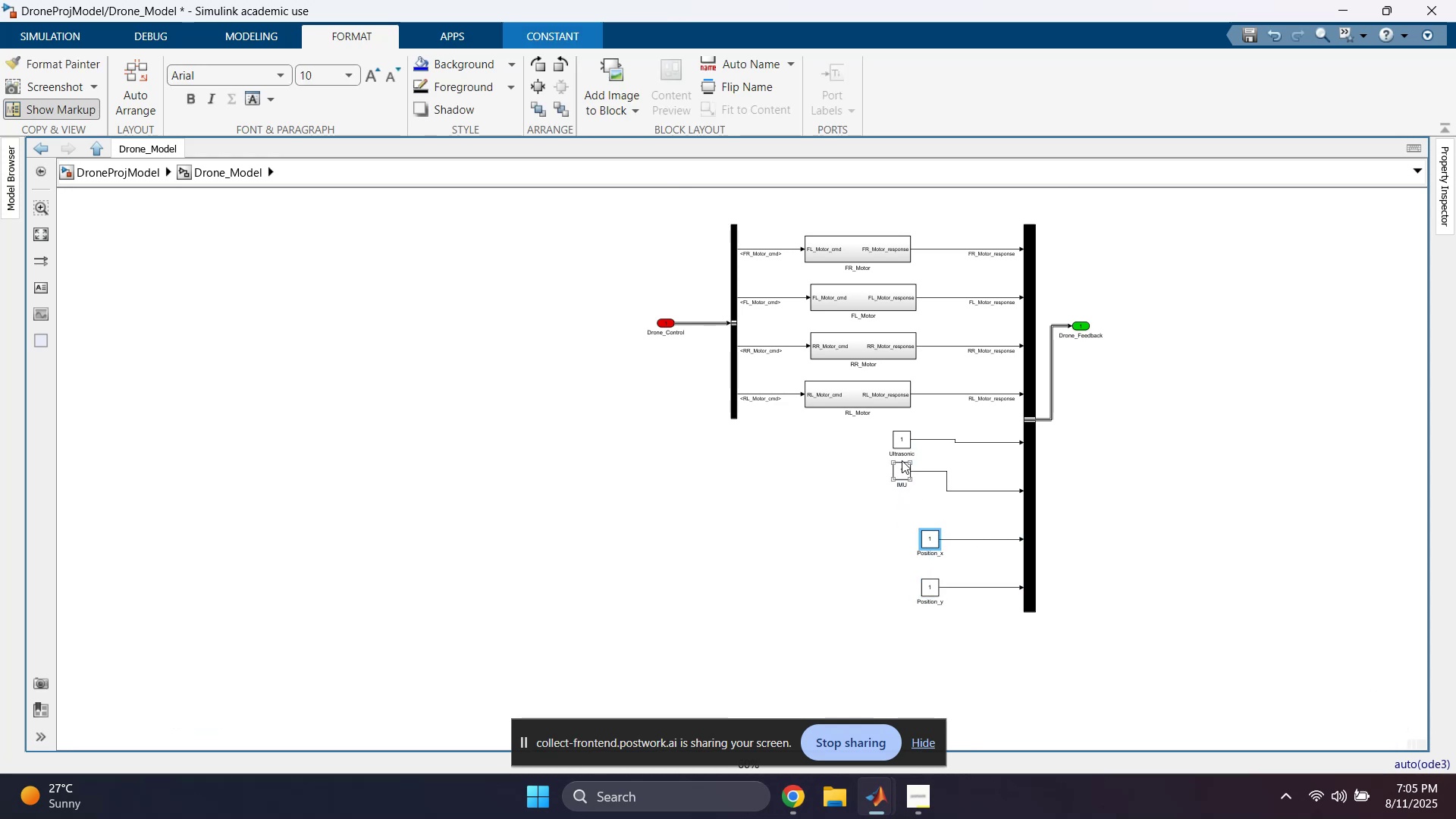 
left_click_drag(start_coordinate=[901, 467], to_coordinate=[931, 489])
 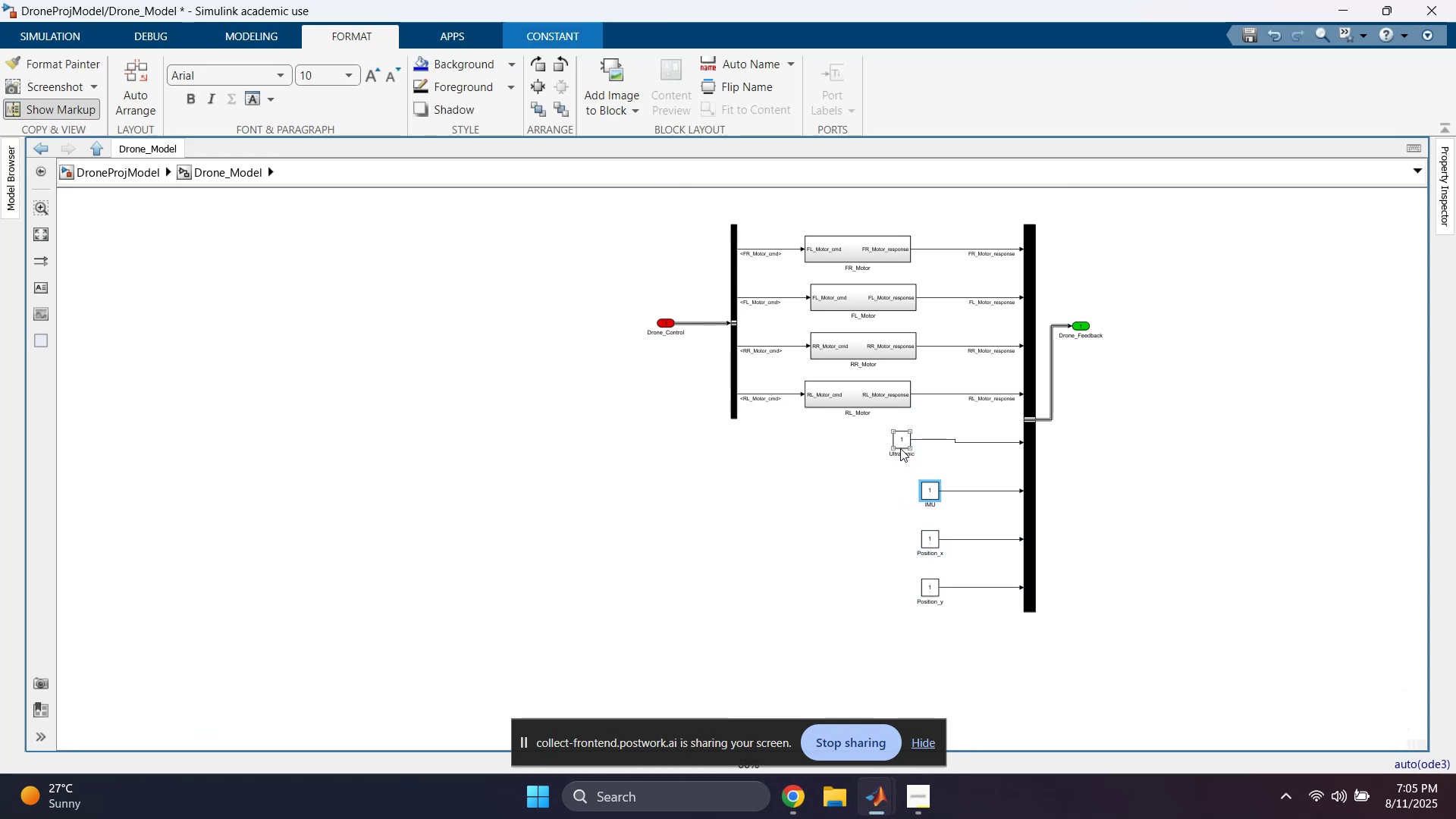 
left_click_drag(start_coordinate=[900, 443], to_coordinate=[932, 447])
 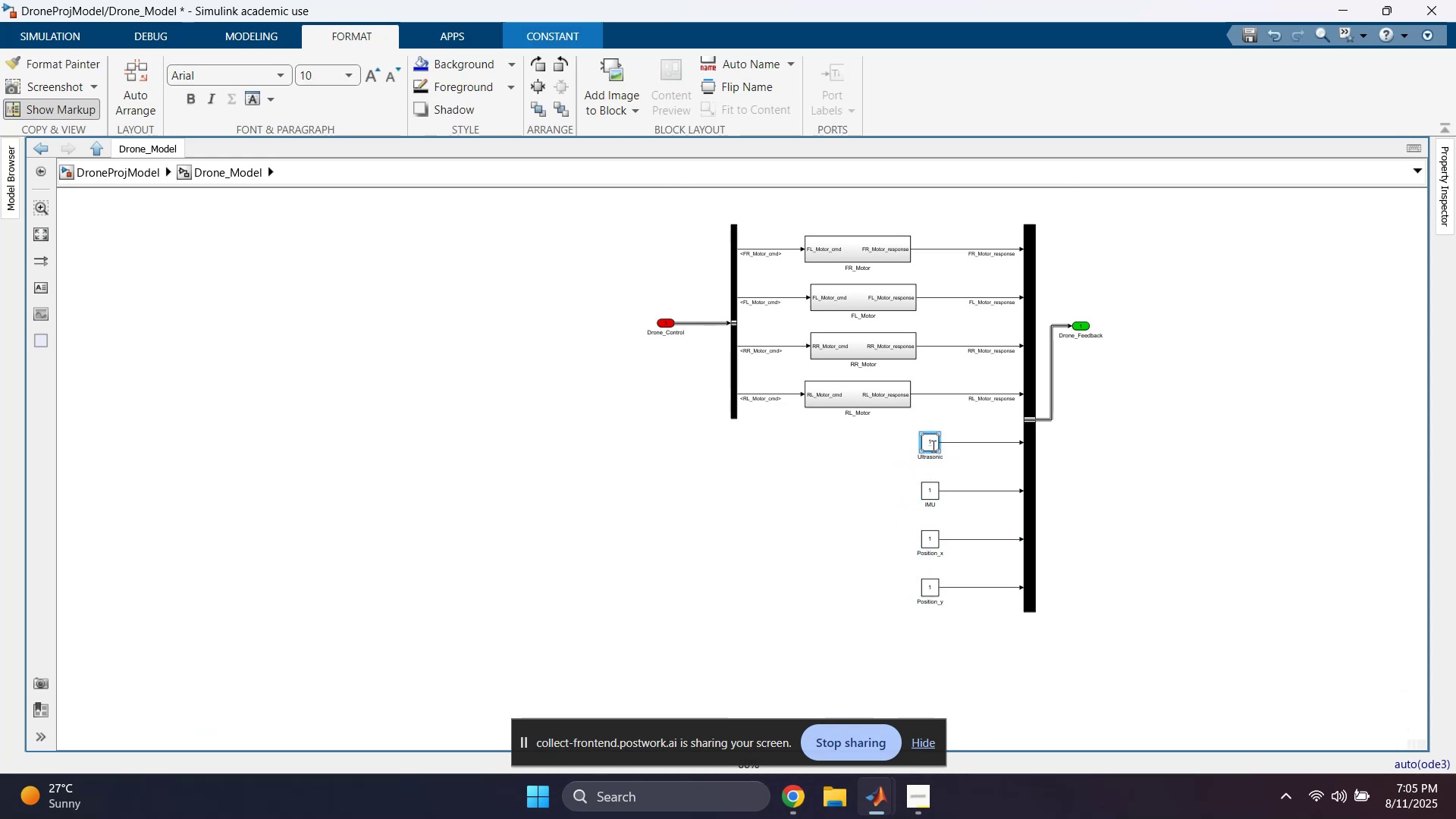 
double_click([932, 446])
 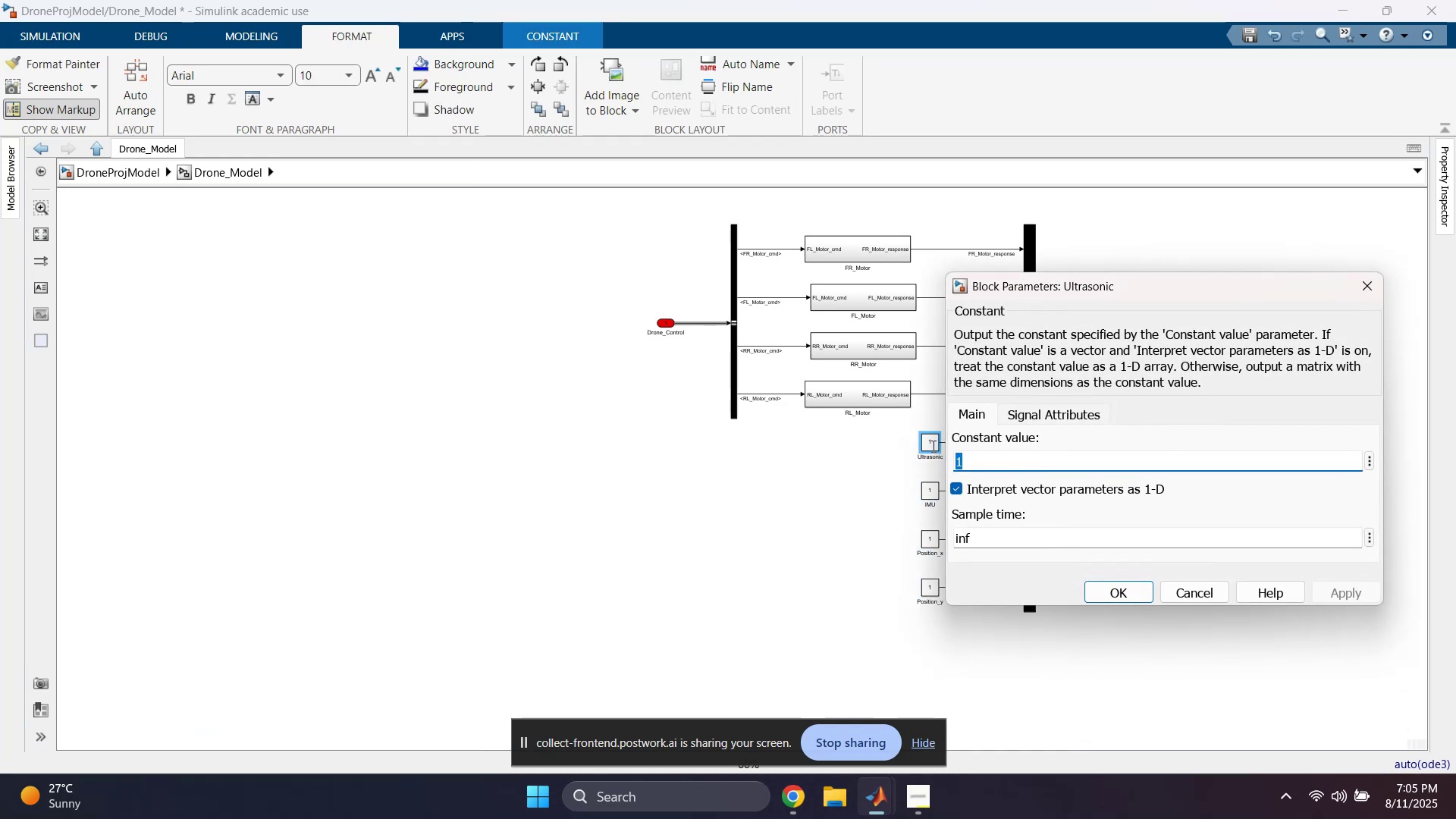 
key(0)
 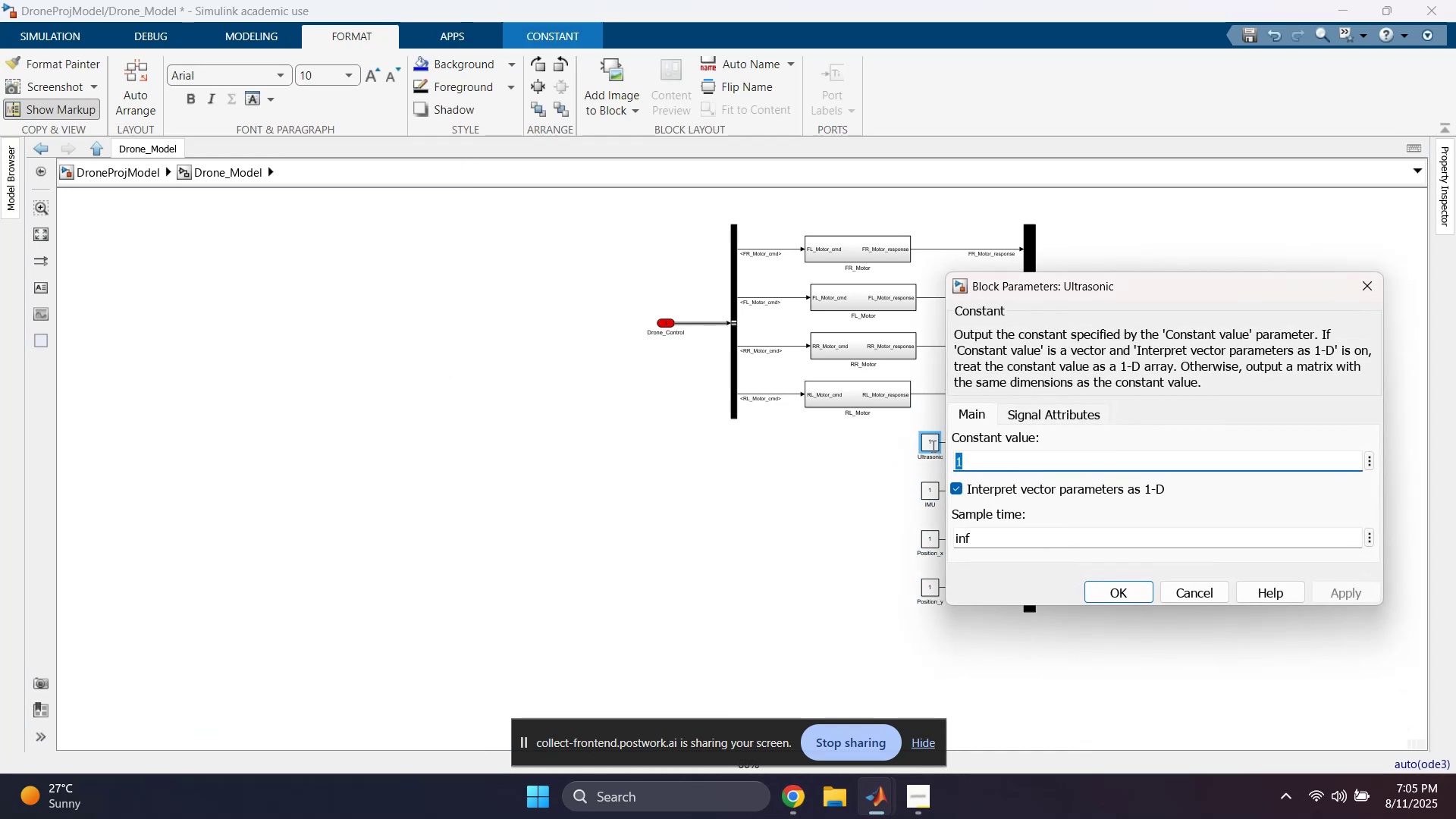 
key(Enter)
 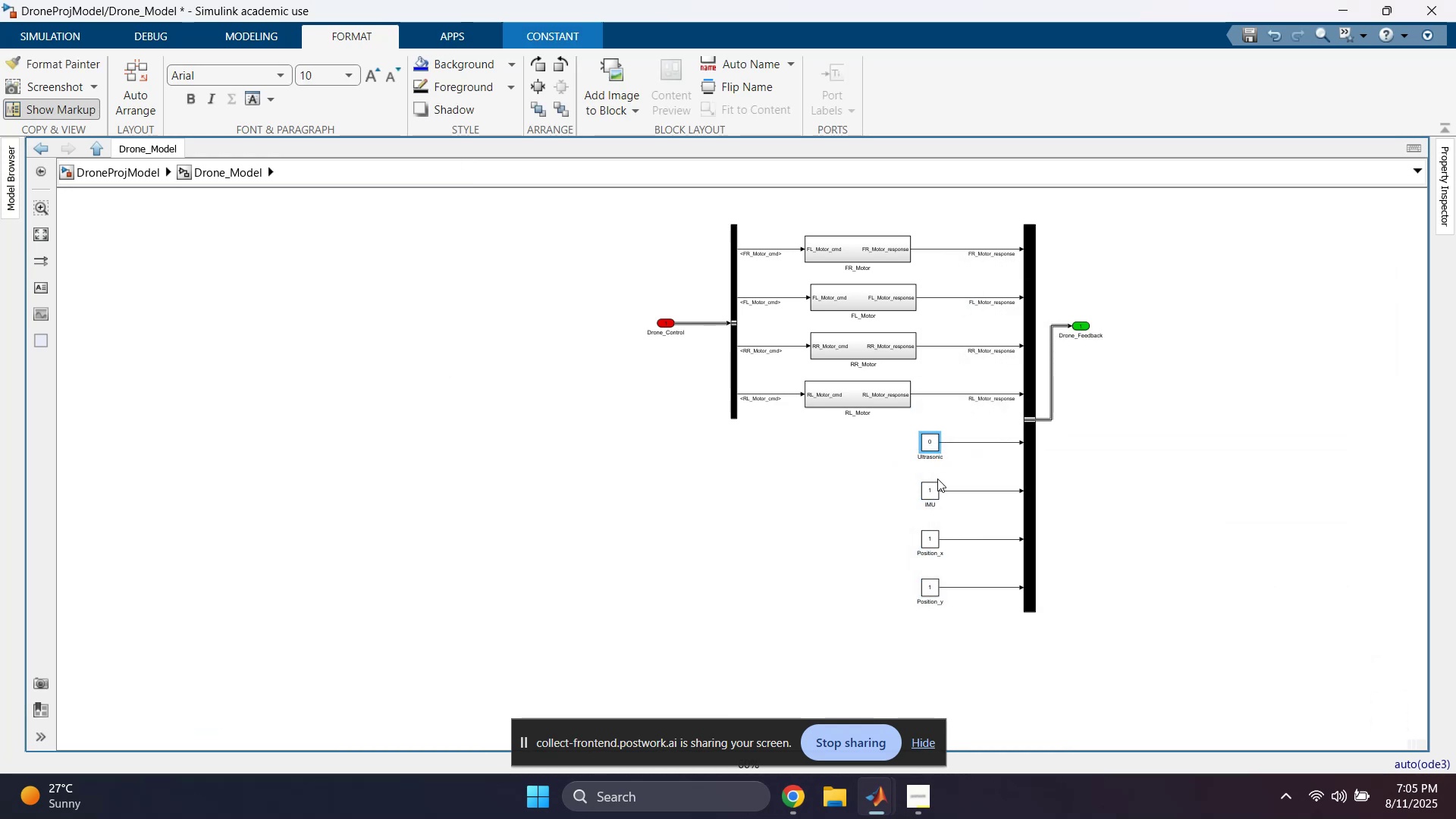 
double_click([933, 490])
 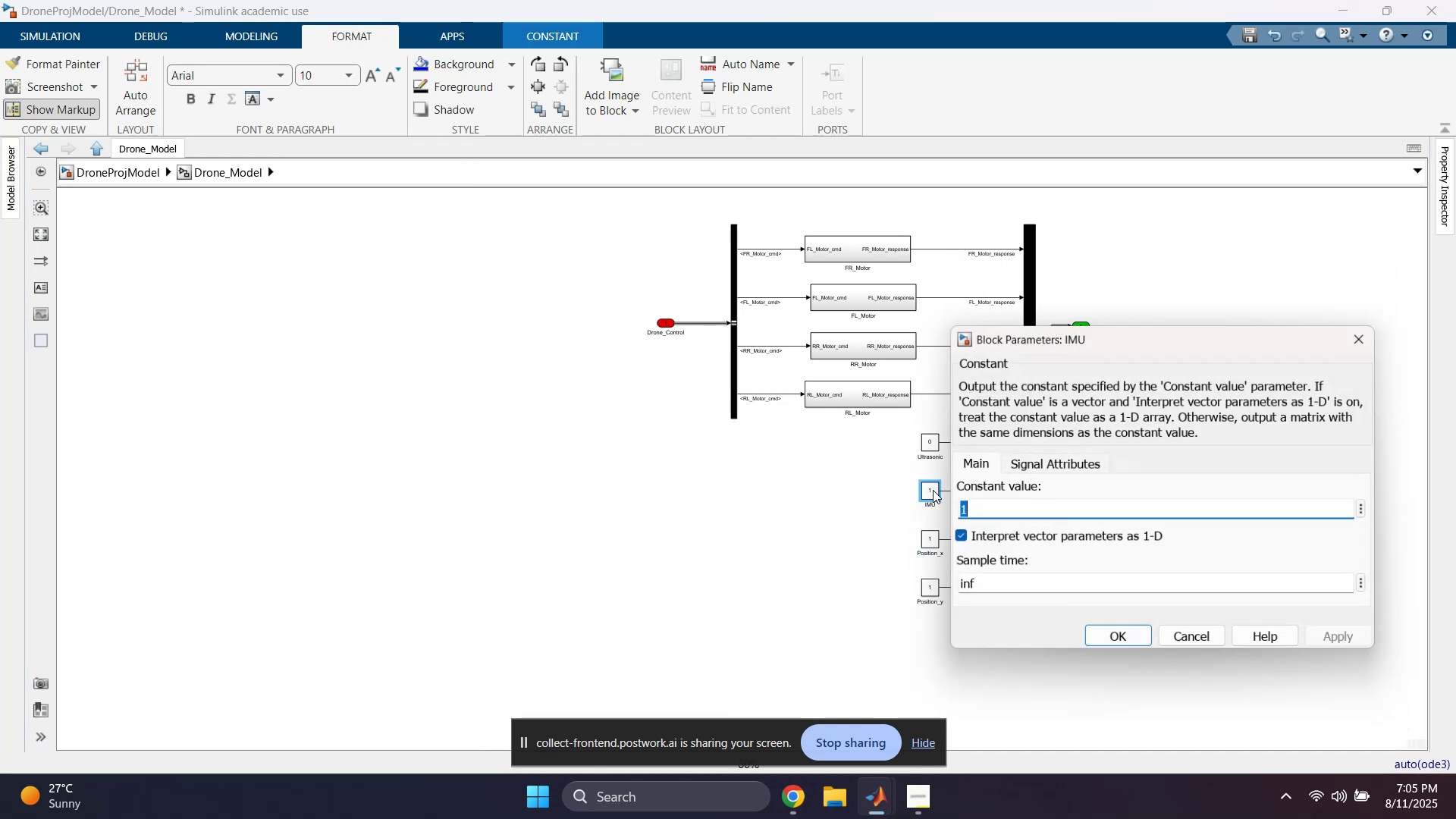 
key(0)
 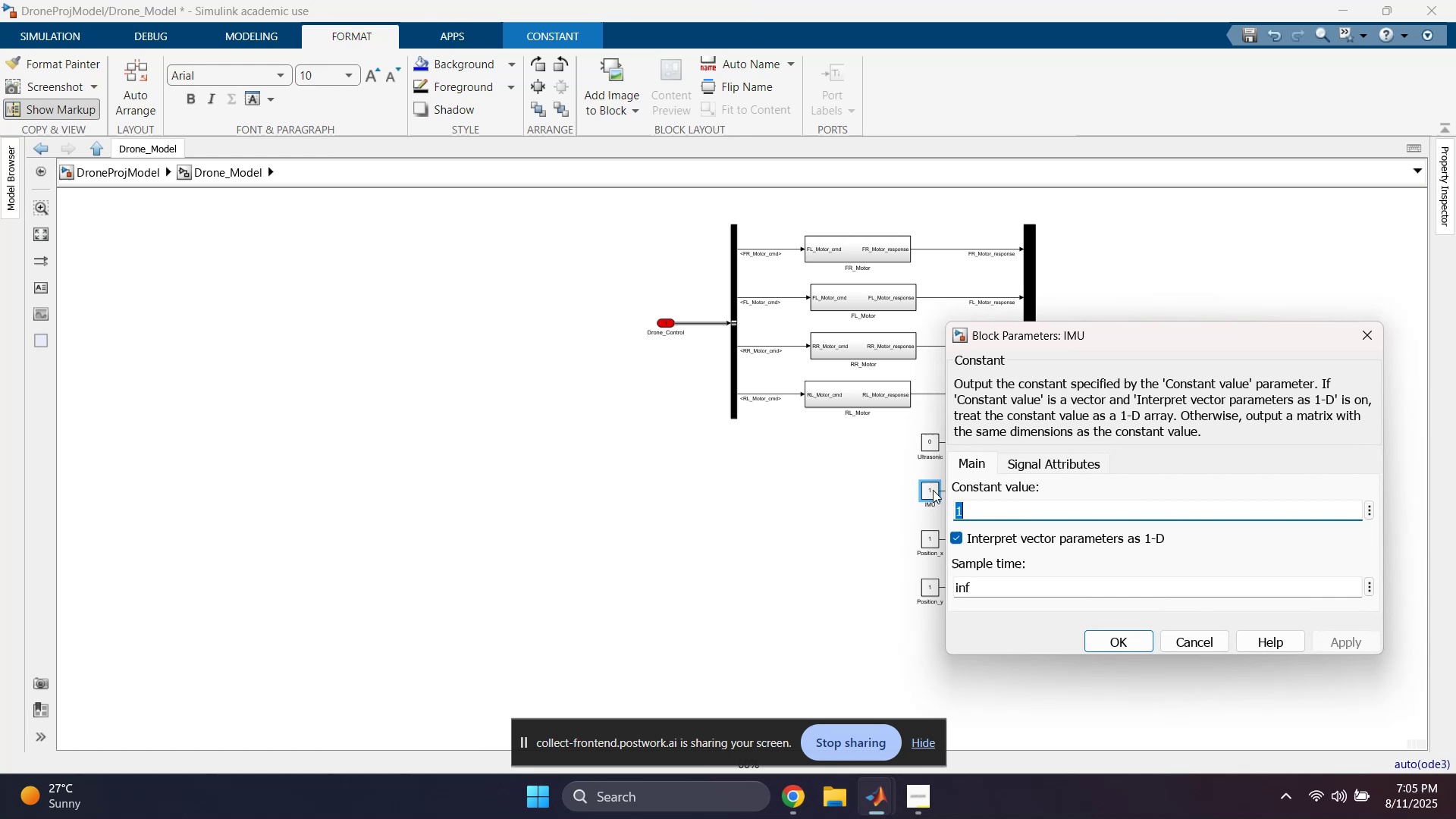 
key(Enter)
 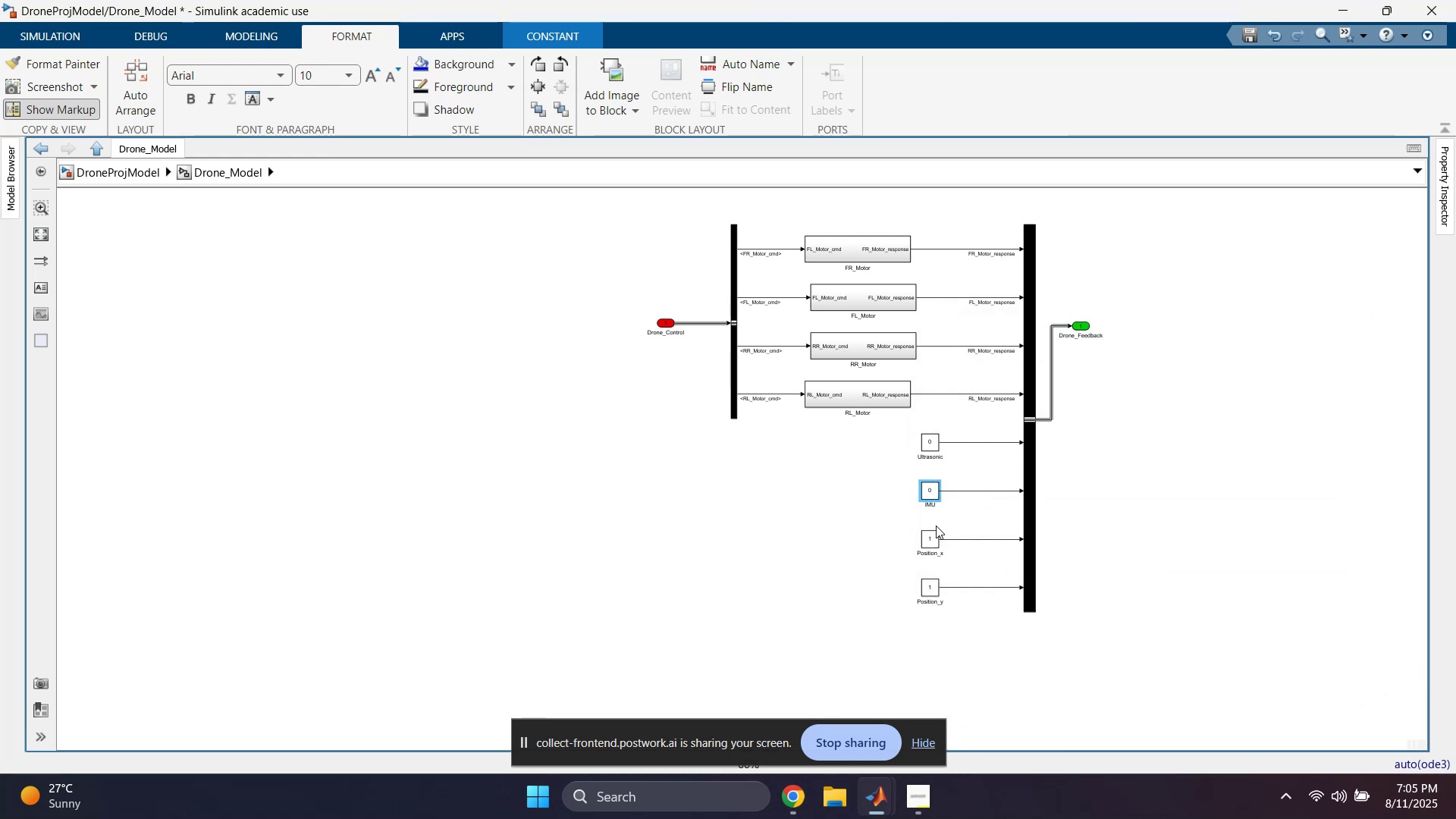 
double_click([935, 534])
 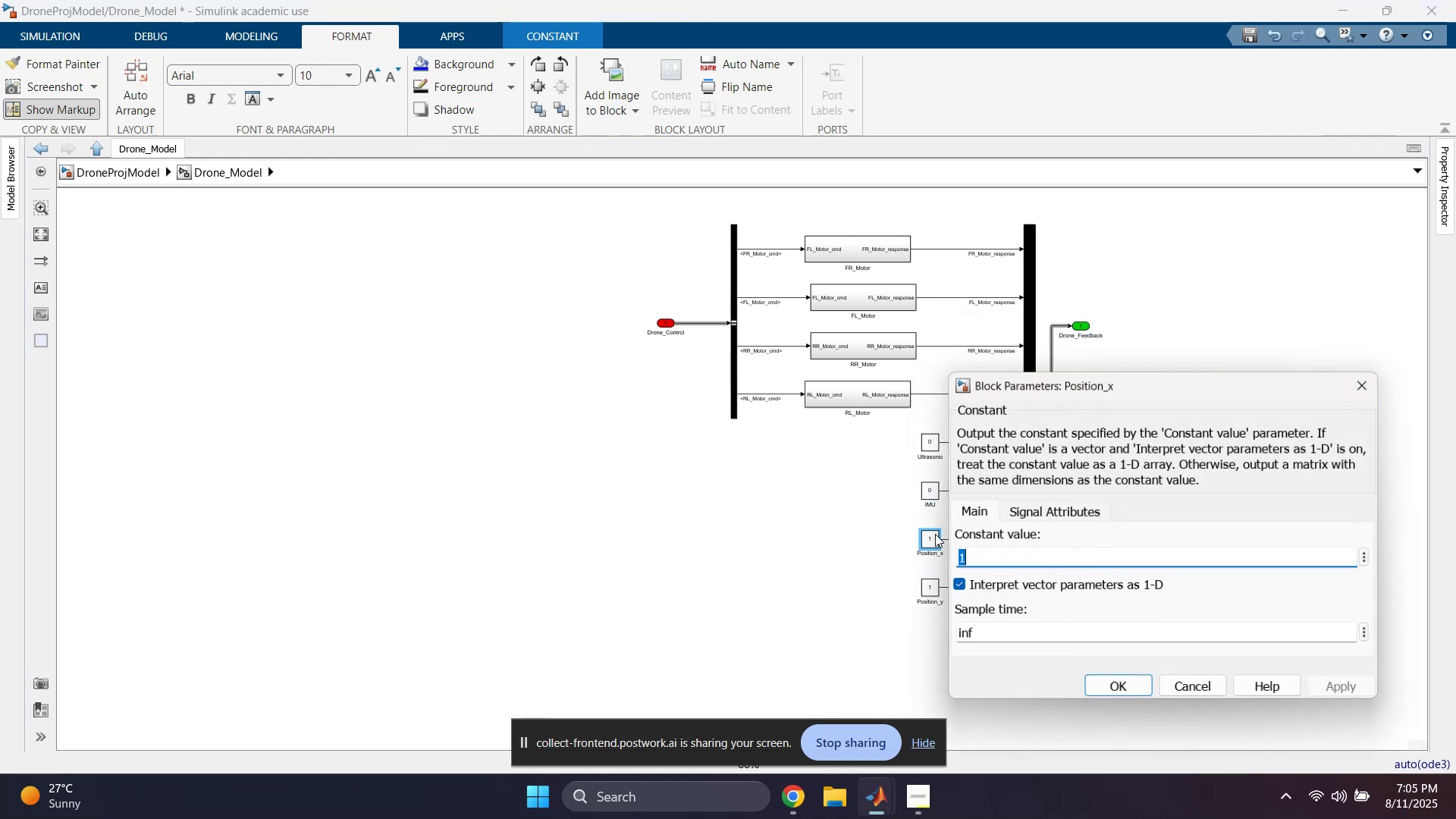 
key(0)
 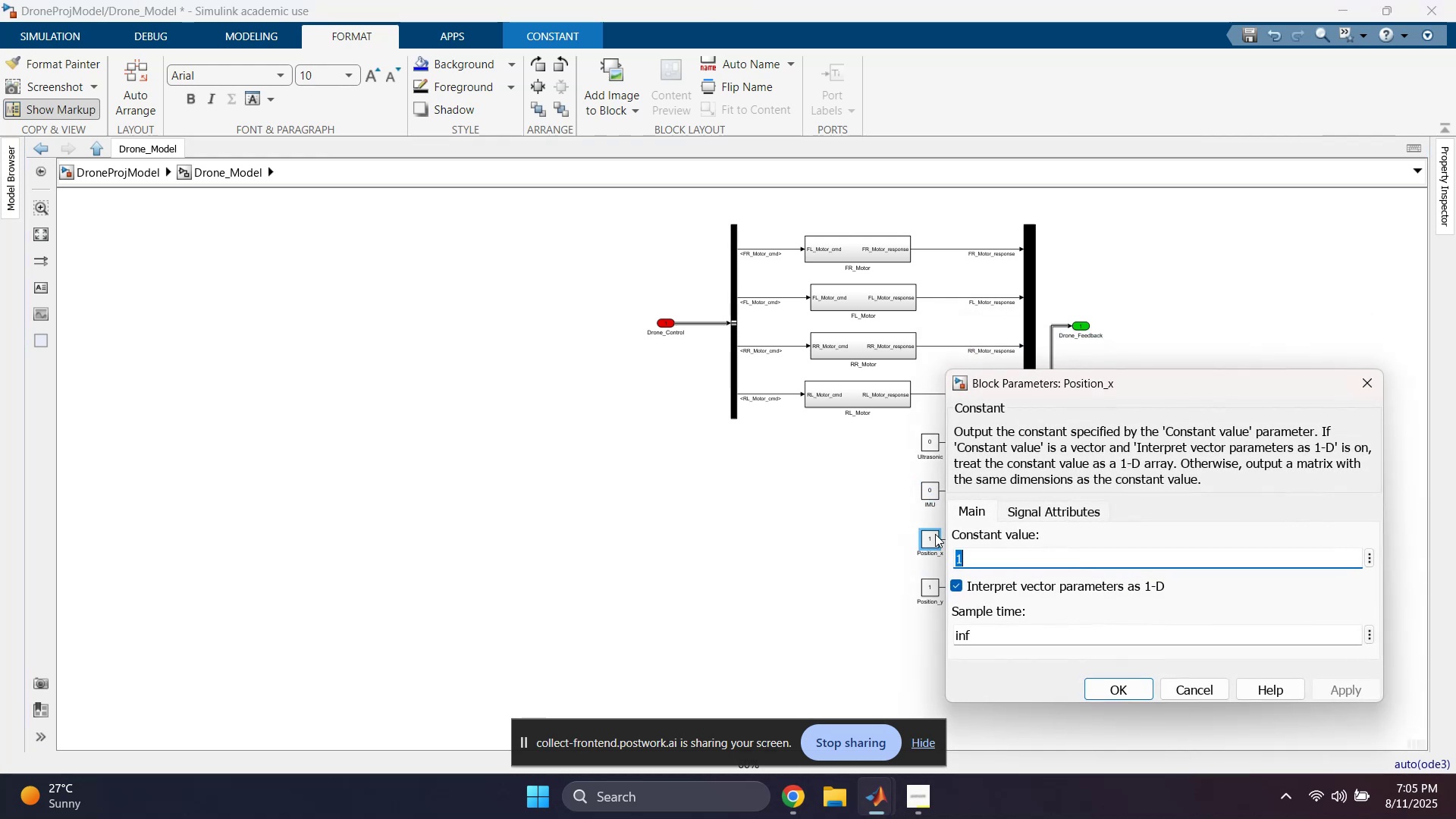 
key(Enter)
 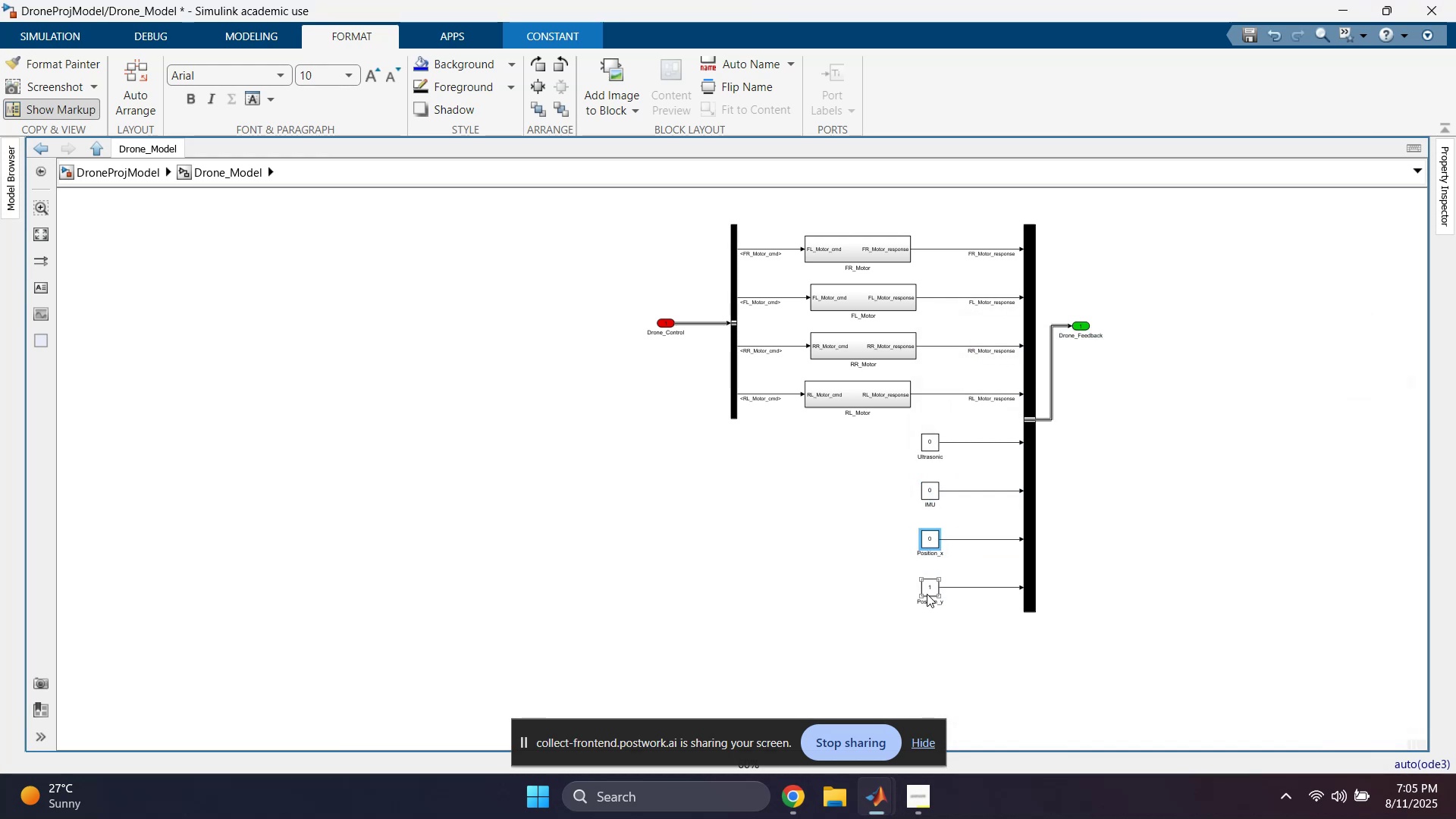 
double_click([931, 588])
 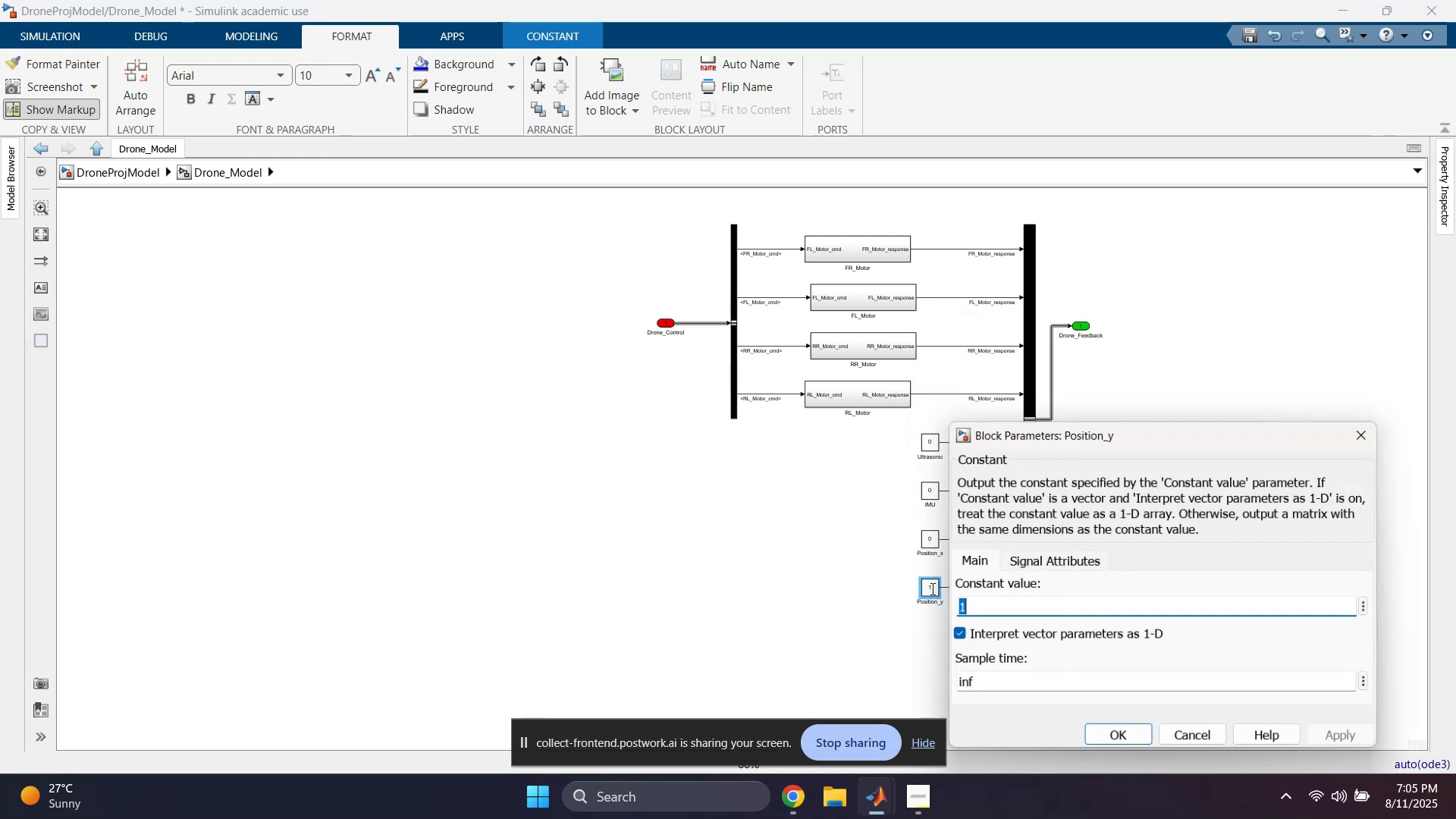 
key(0)
 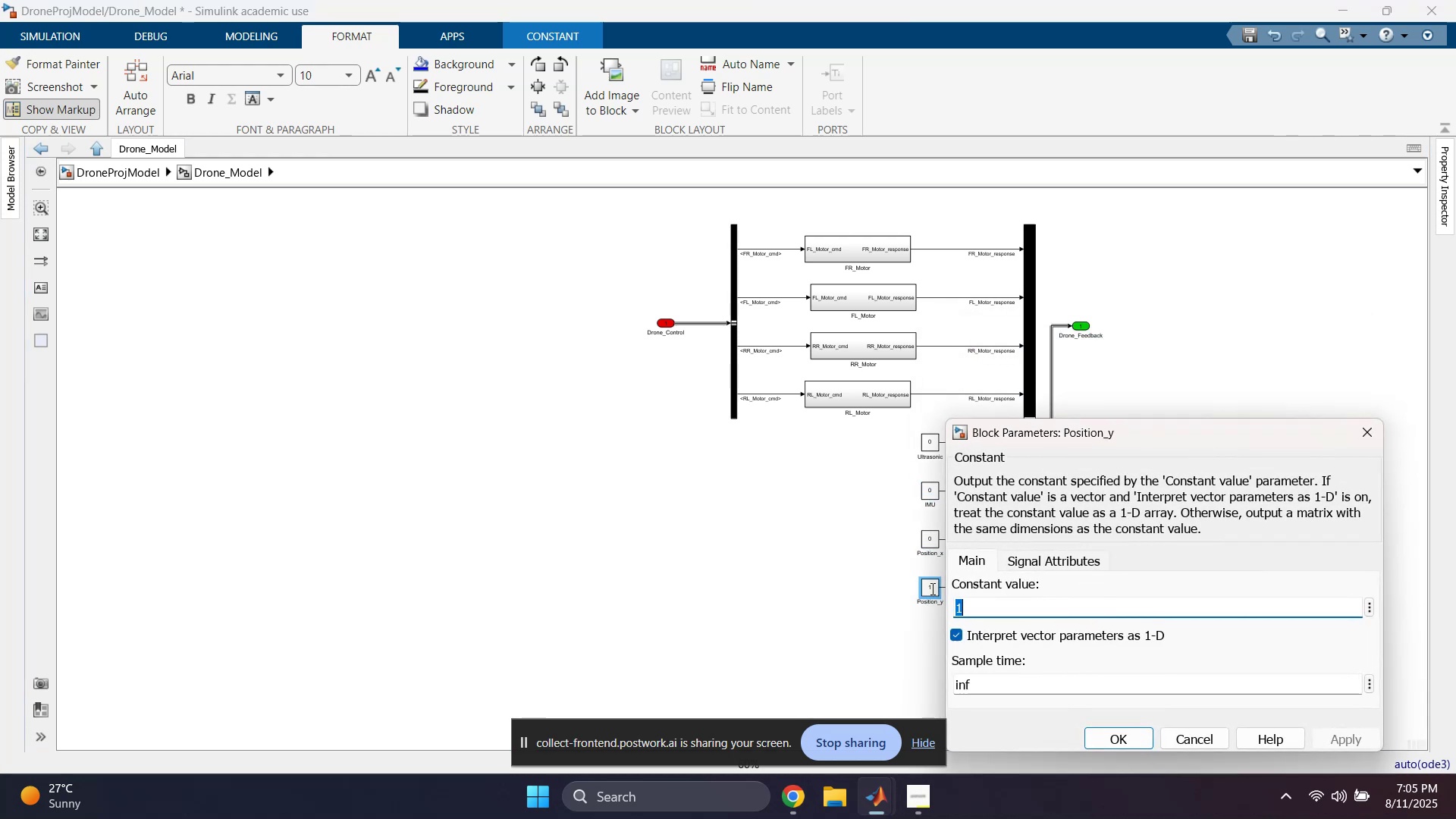 
key(Enter)
 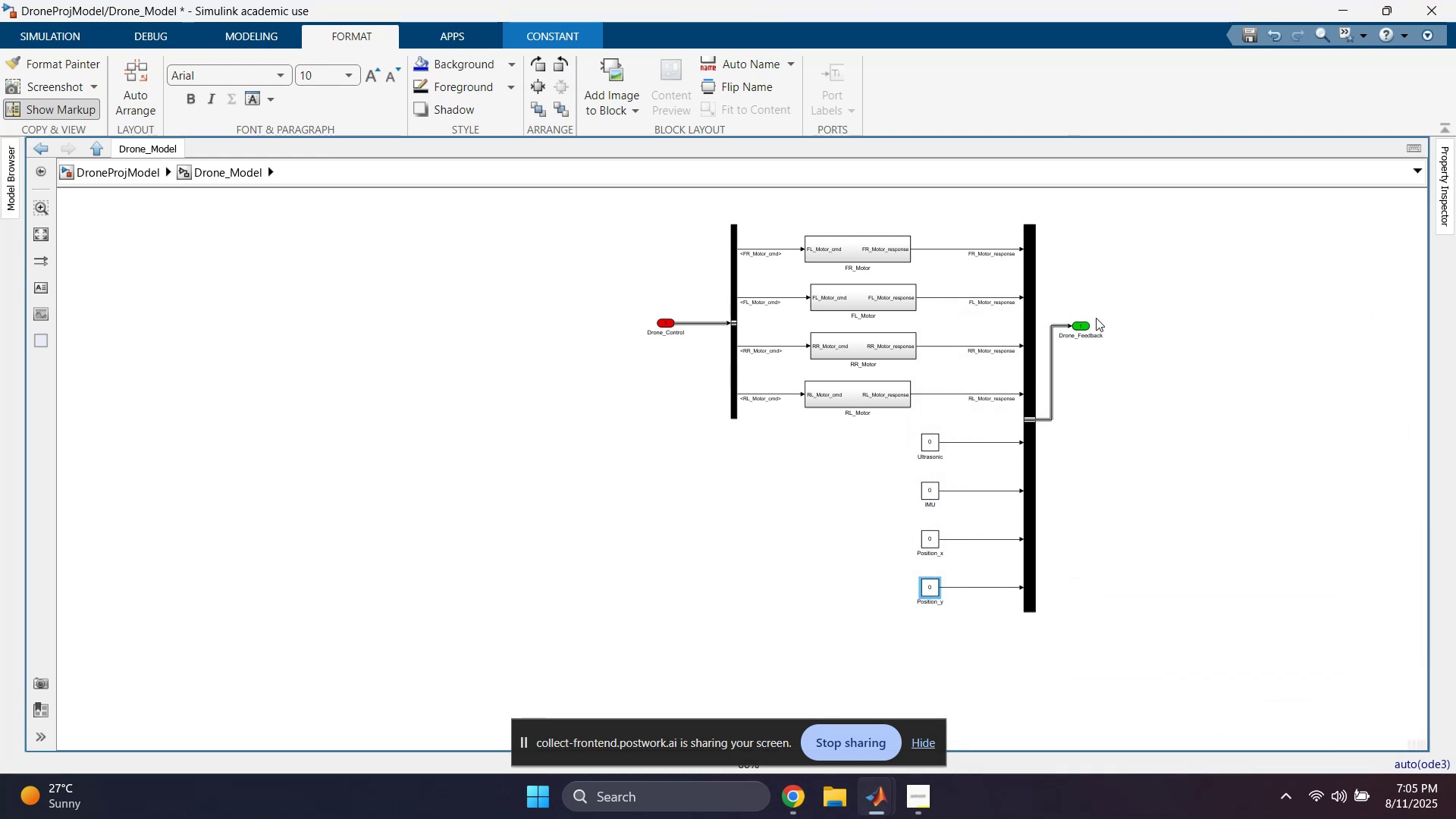 
left_click_drag(start_coordinate=[1083, 327], to_coordinate=[1088, 419])
 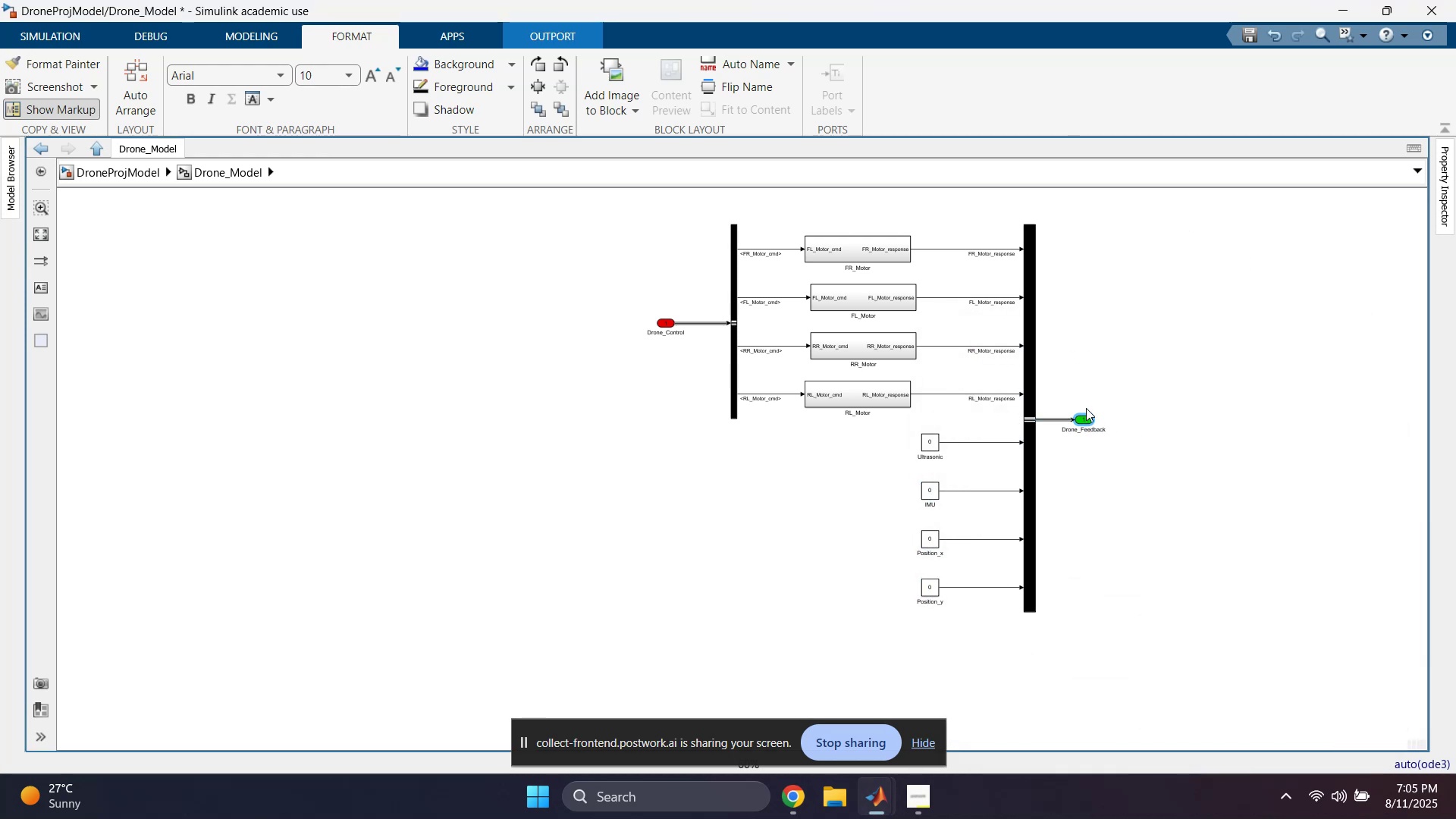 
left_click([1088, 384])
 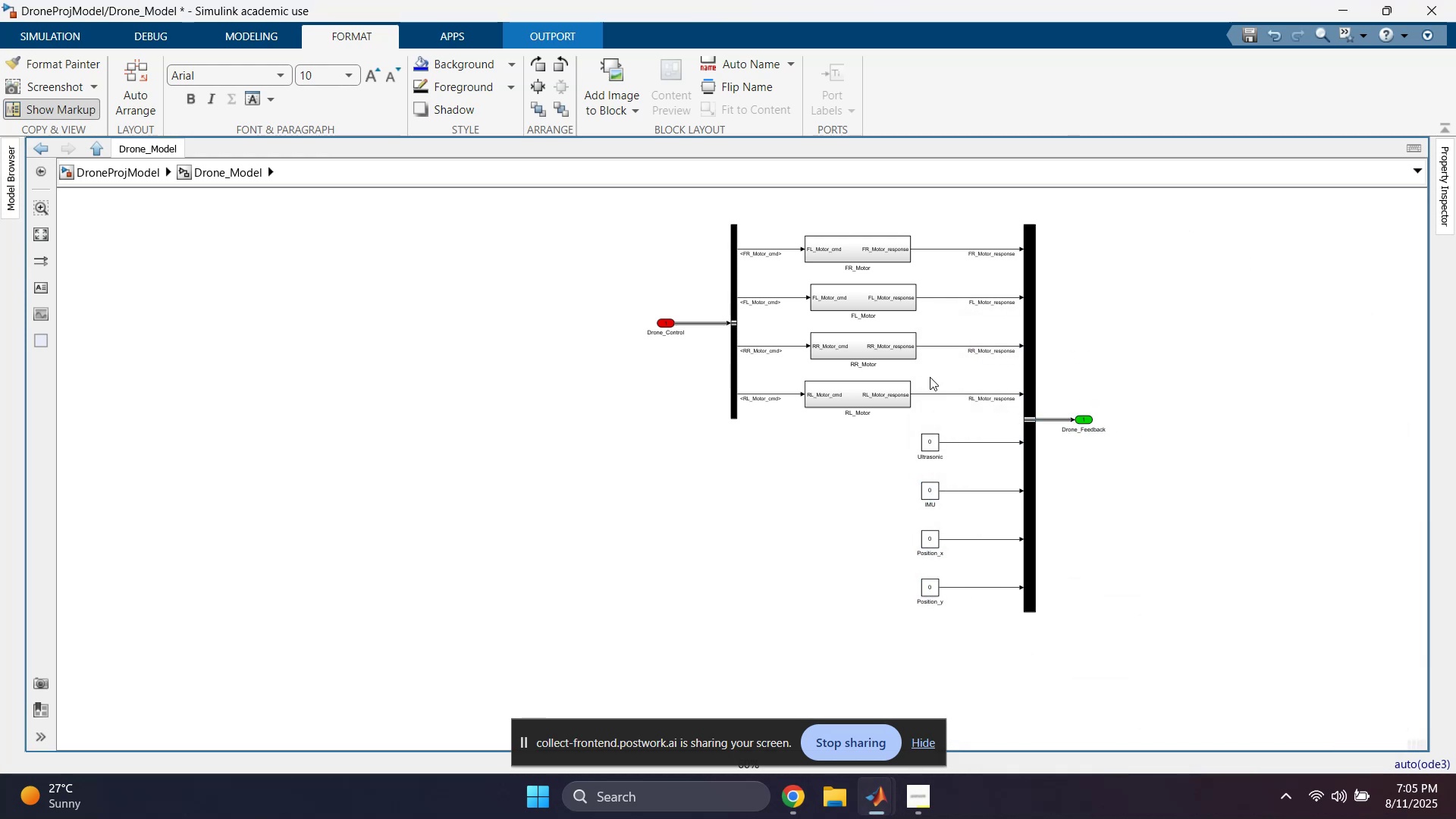 
scroll: coordinate [906, 409], scroll_direction: up, amount: 2.0
 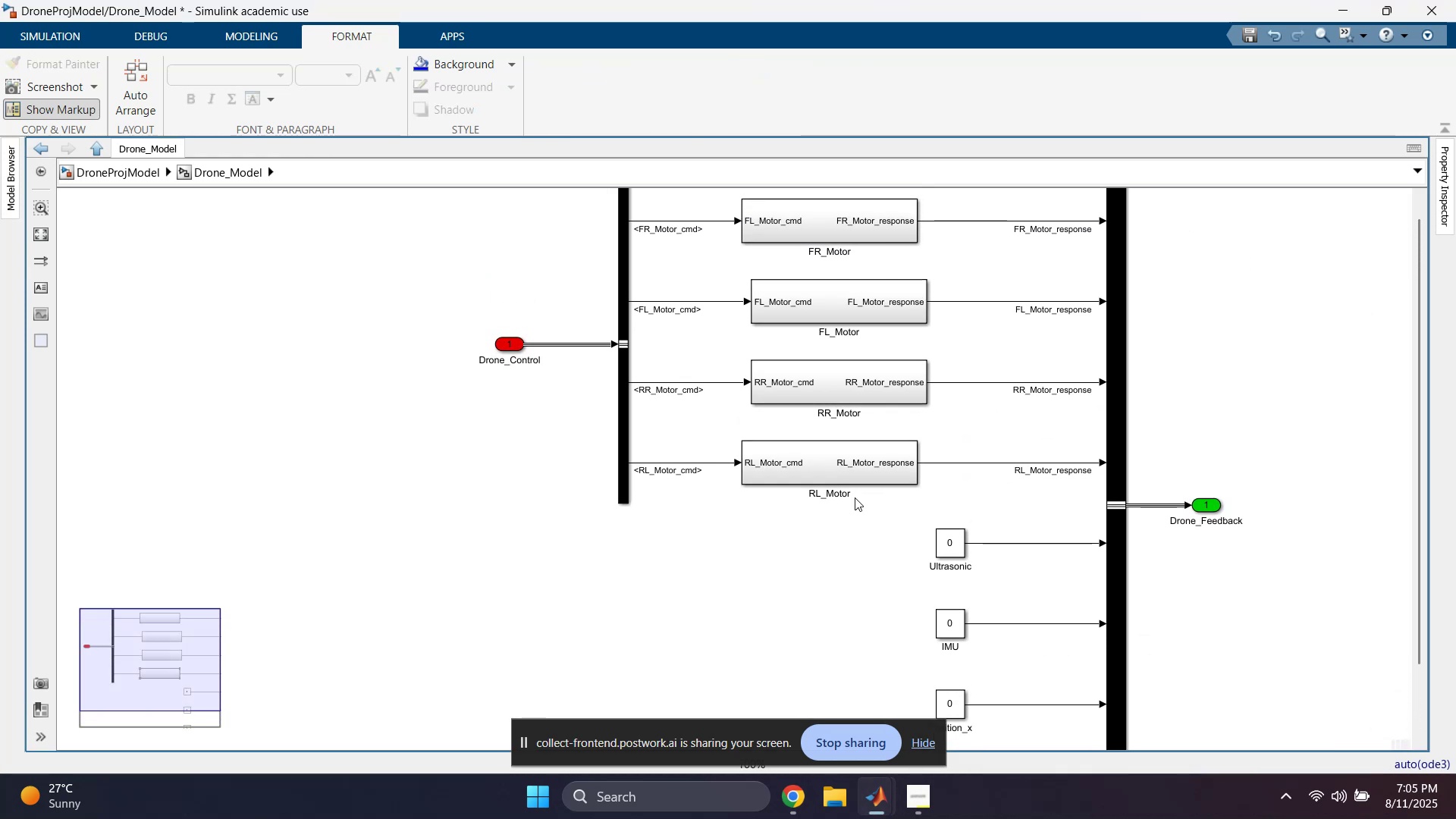 
scroll: coordinate [876, 418], scroll_direction: down, amount: 1.0
 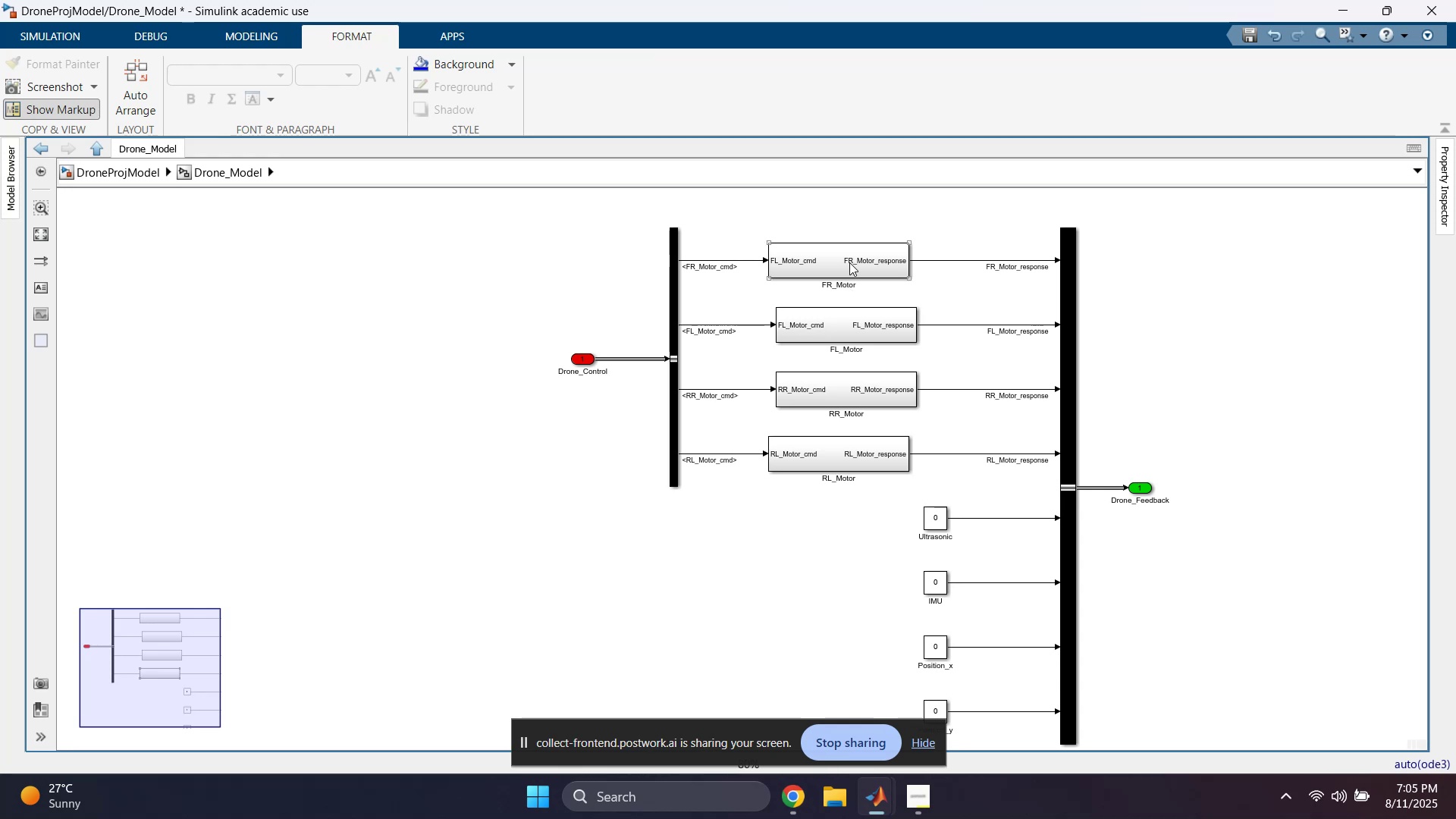 
left_click_drag(start_coordinate=[843, 218], to_coordinate=[855, 486])
 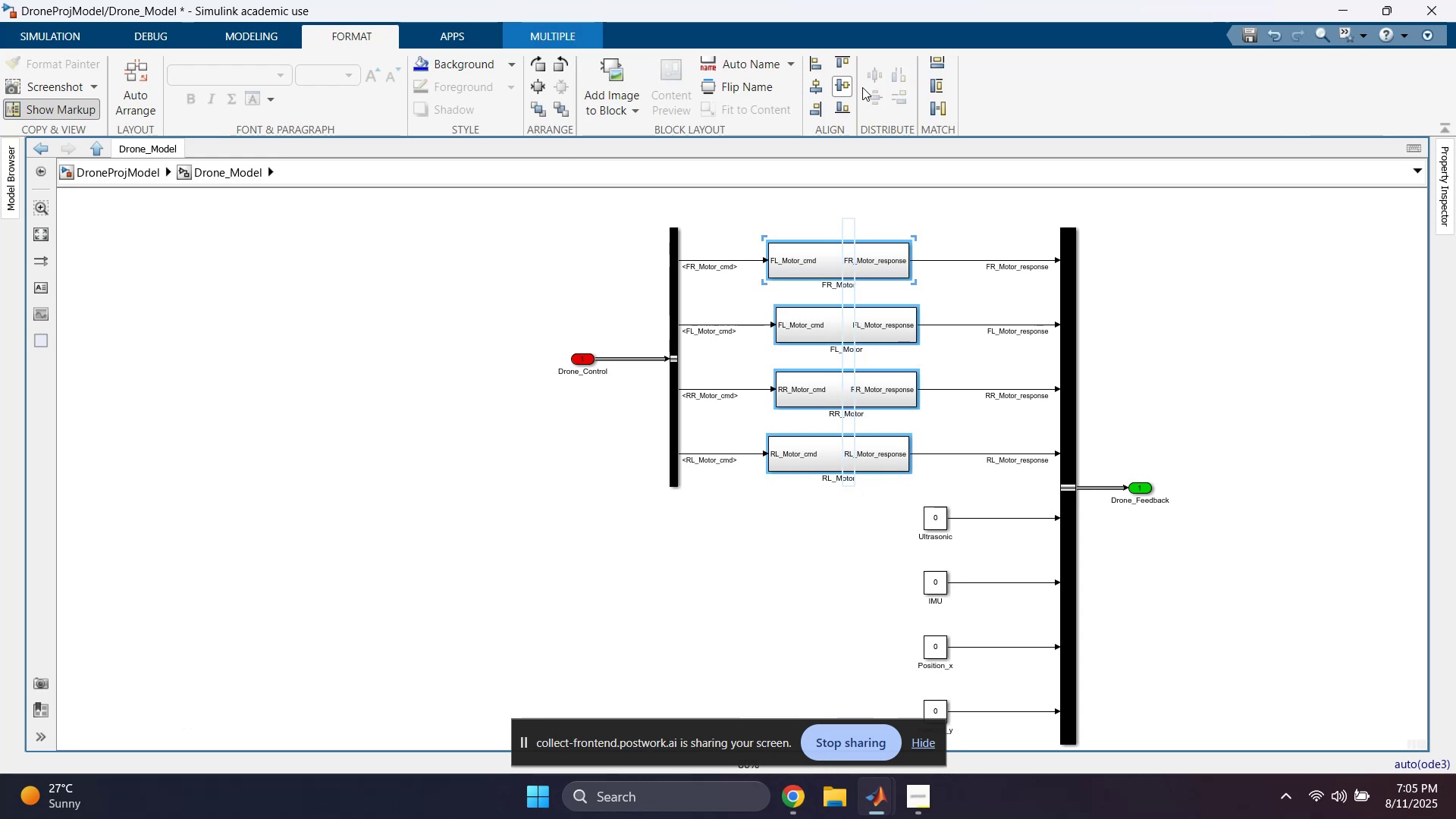 
left_click([815, 107])
 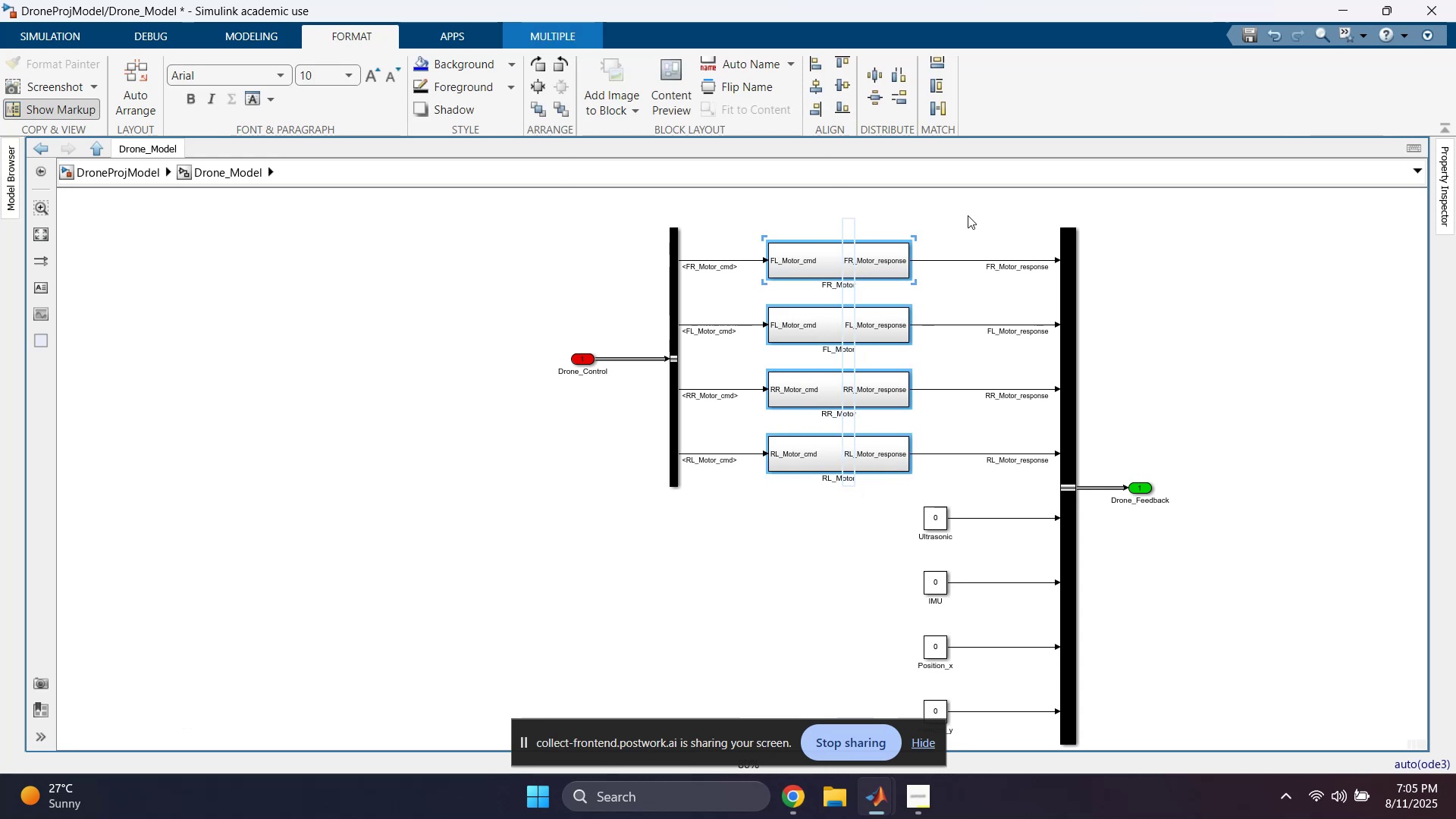 
left_click([968, 214])
 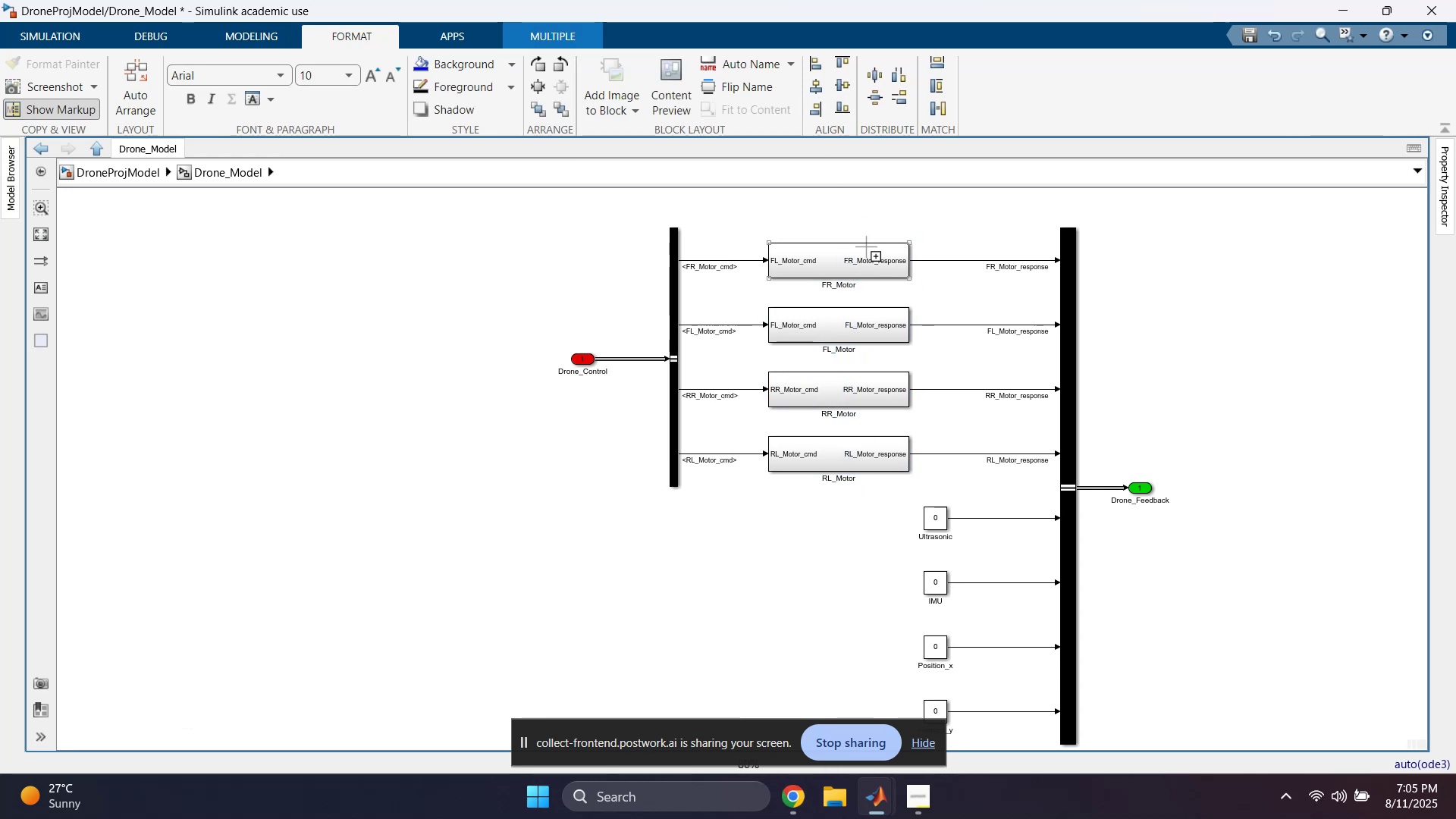 
left_click_drag(start_coordinate=[828, 221], to_coordinate=[849, 490])
 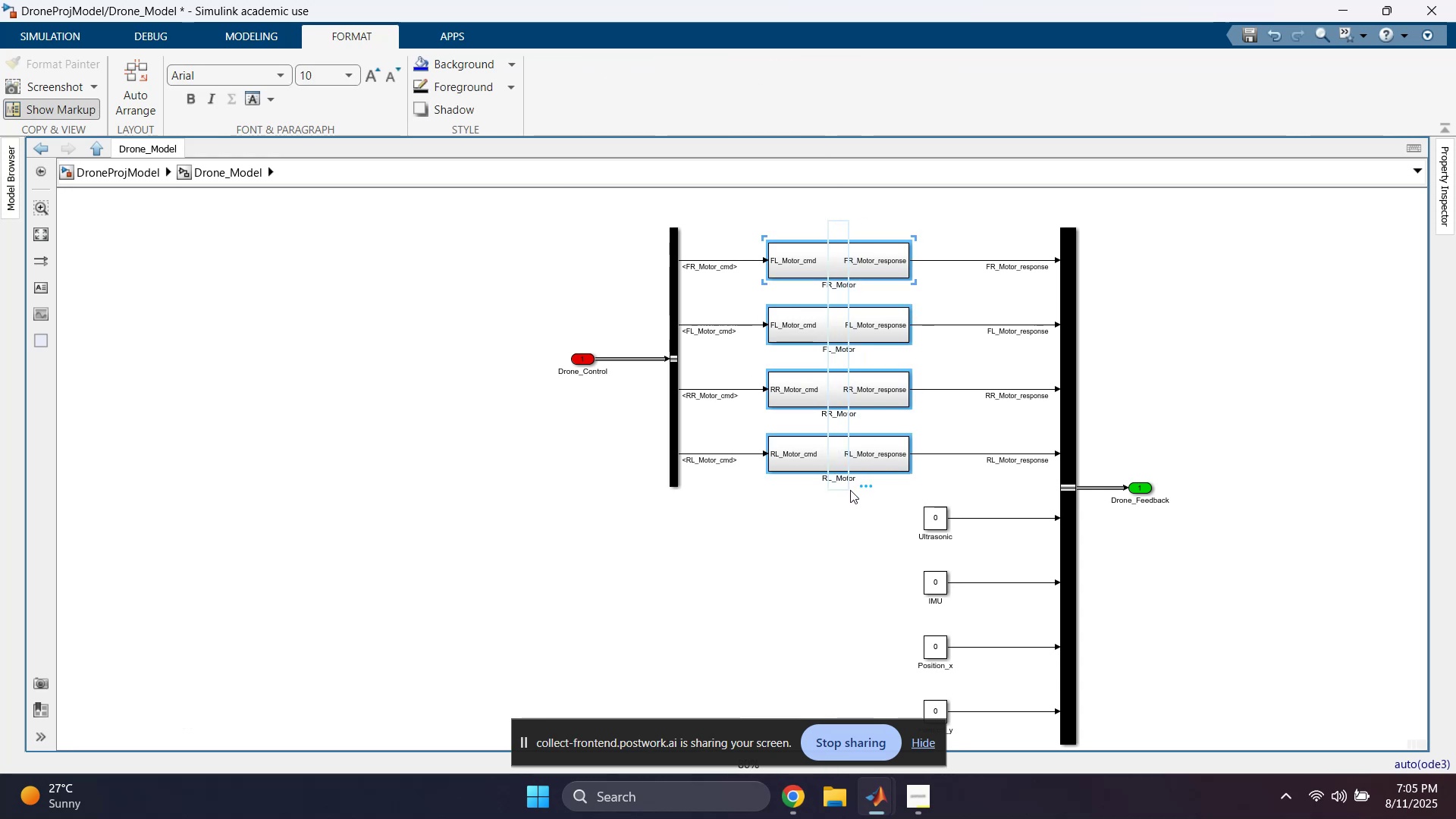 
key(ArrowRight)
 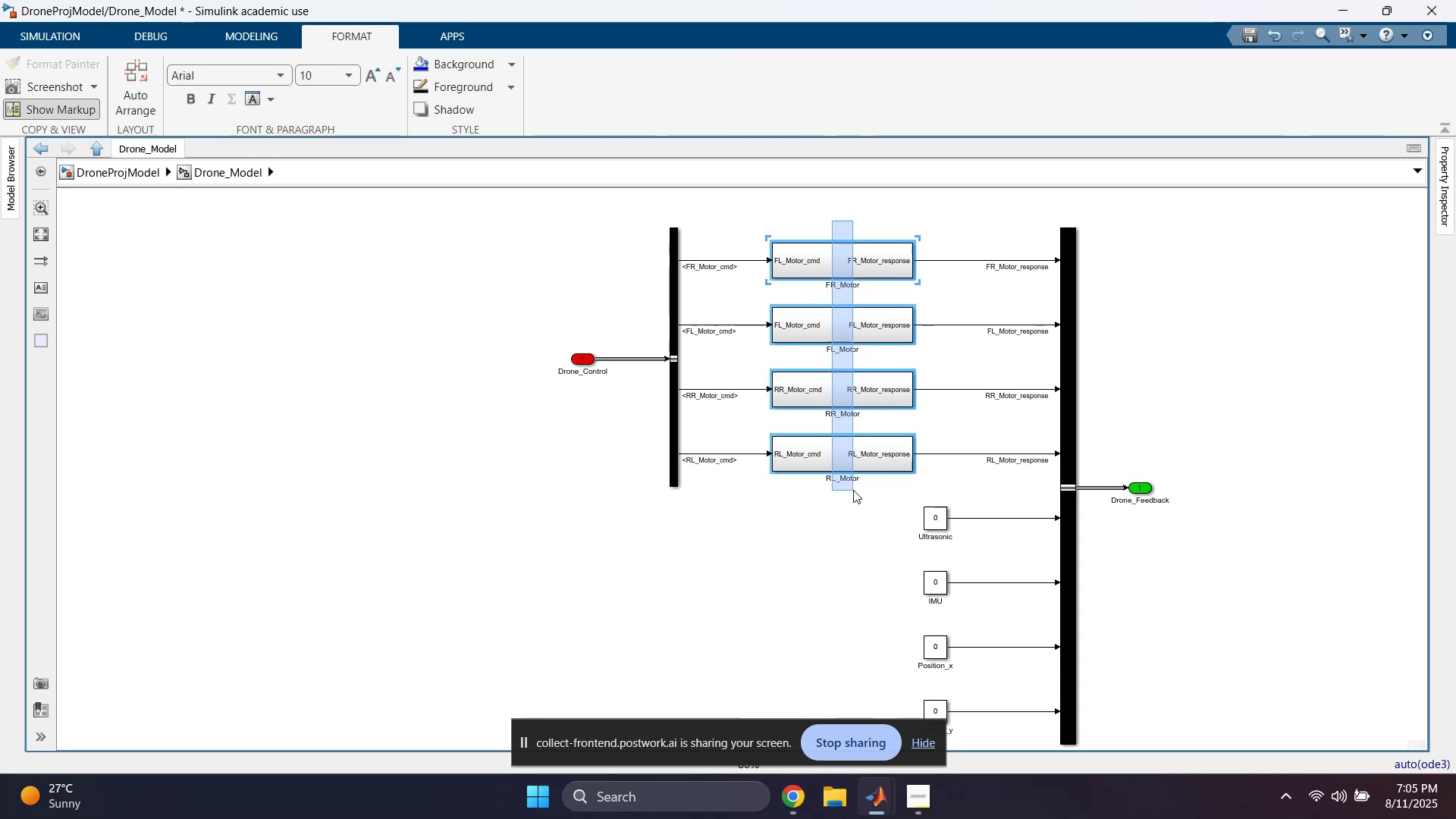 
key(ArrowRight)
 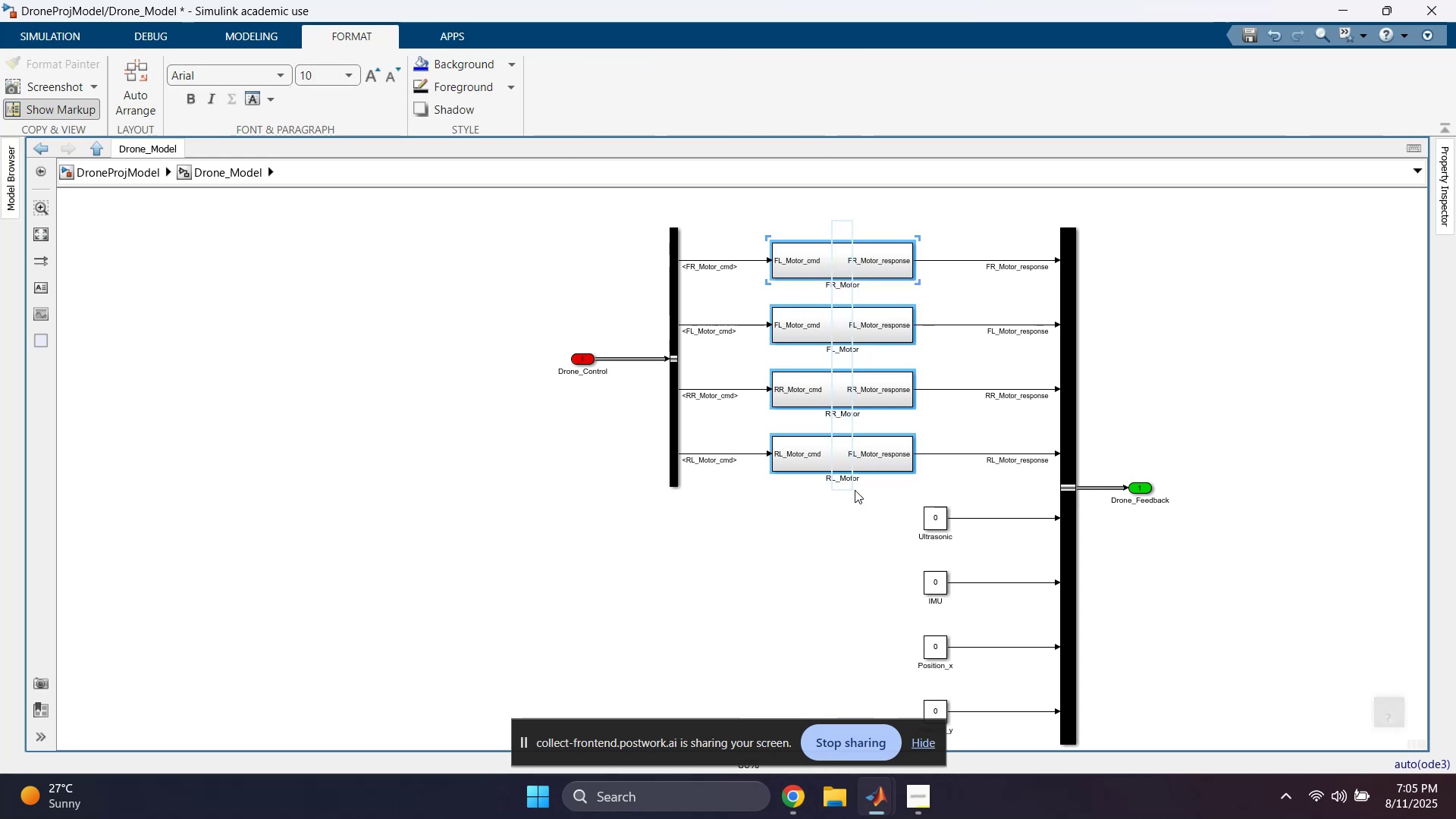 
key(ArrowRight)
 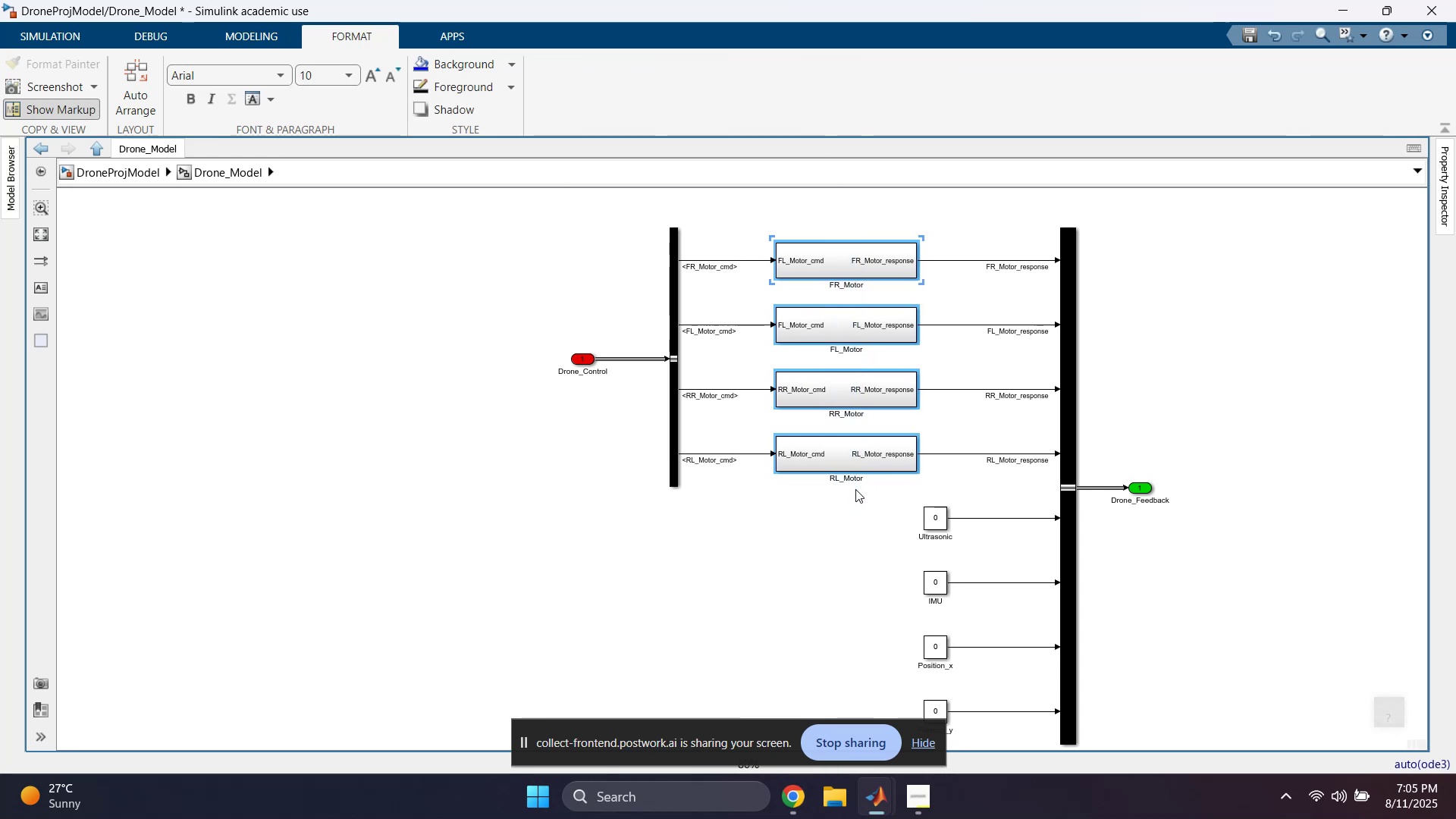 
key(ArrowRight)
 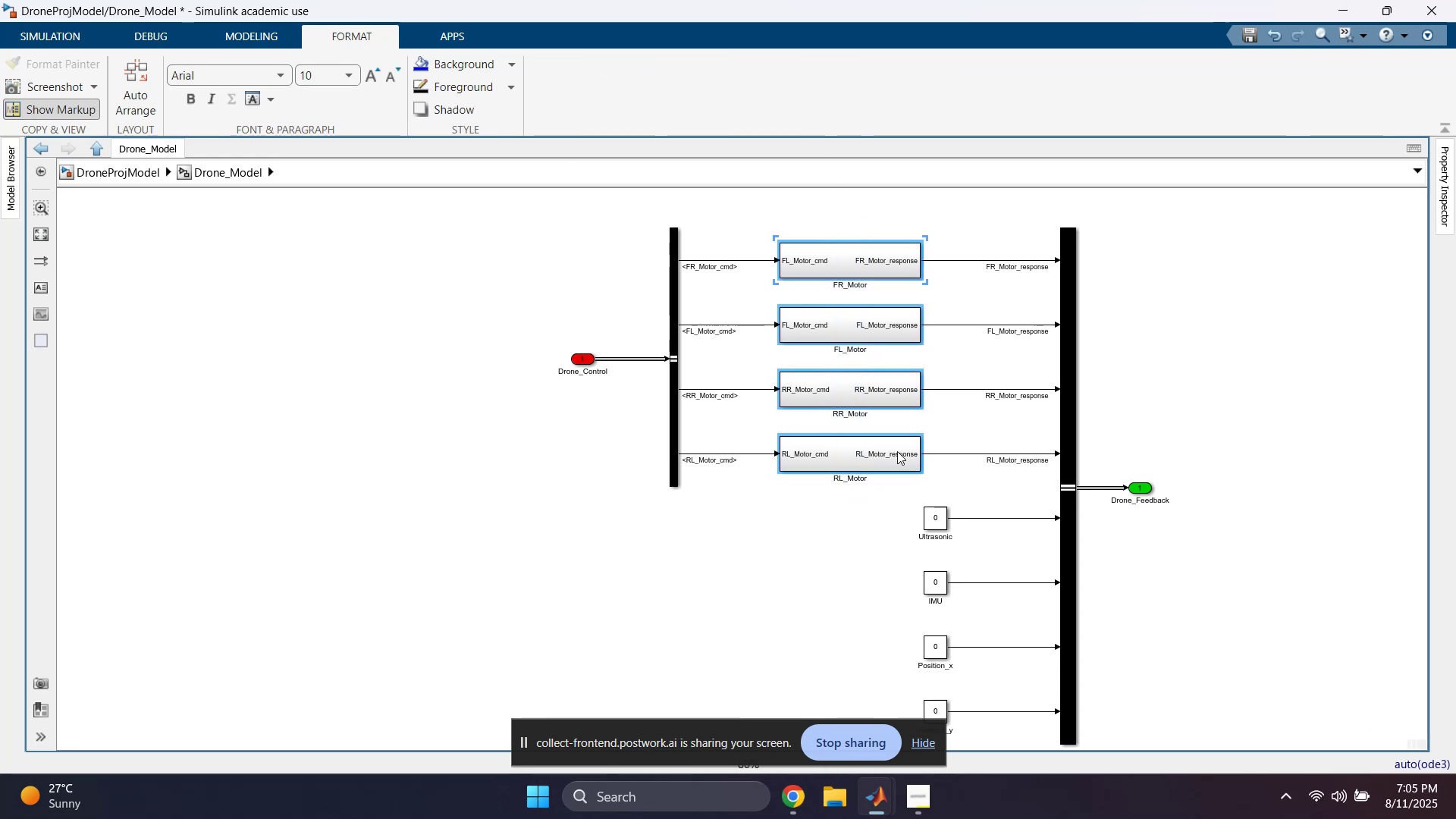 
key(ArrowRight)
 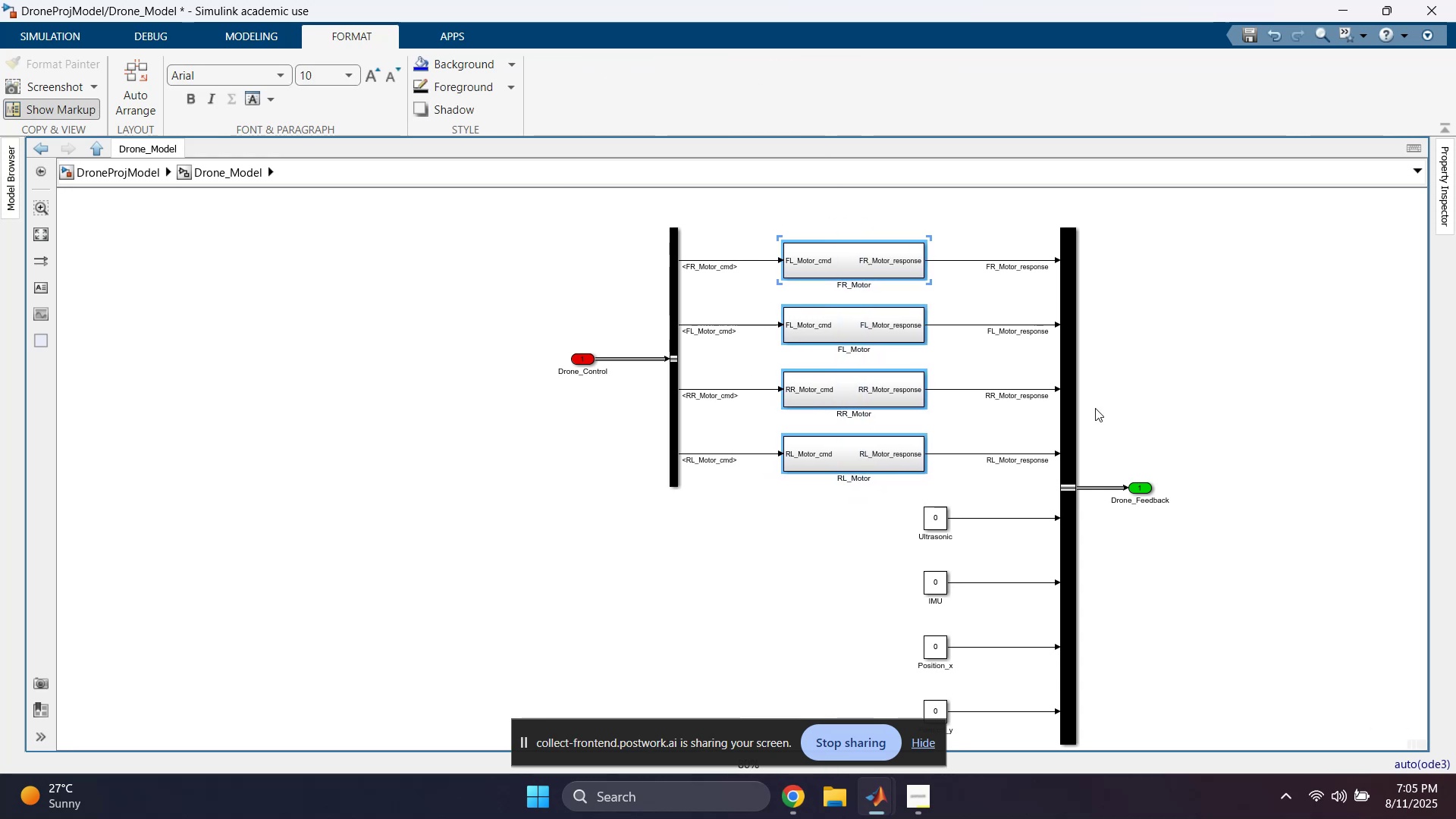 
key(ArrowRight)
 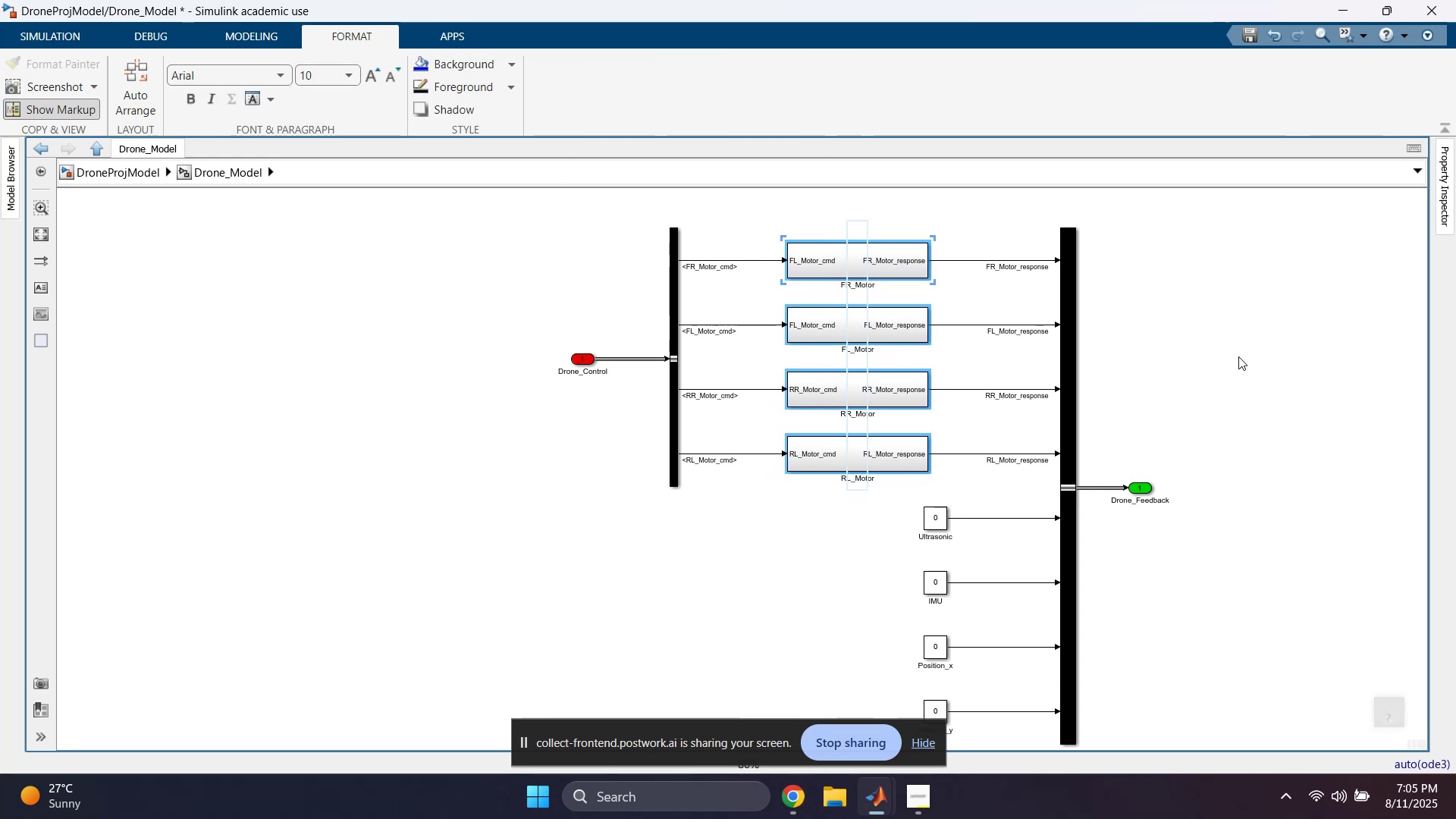 
key(ArrowRight)
 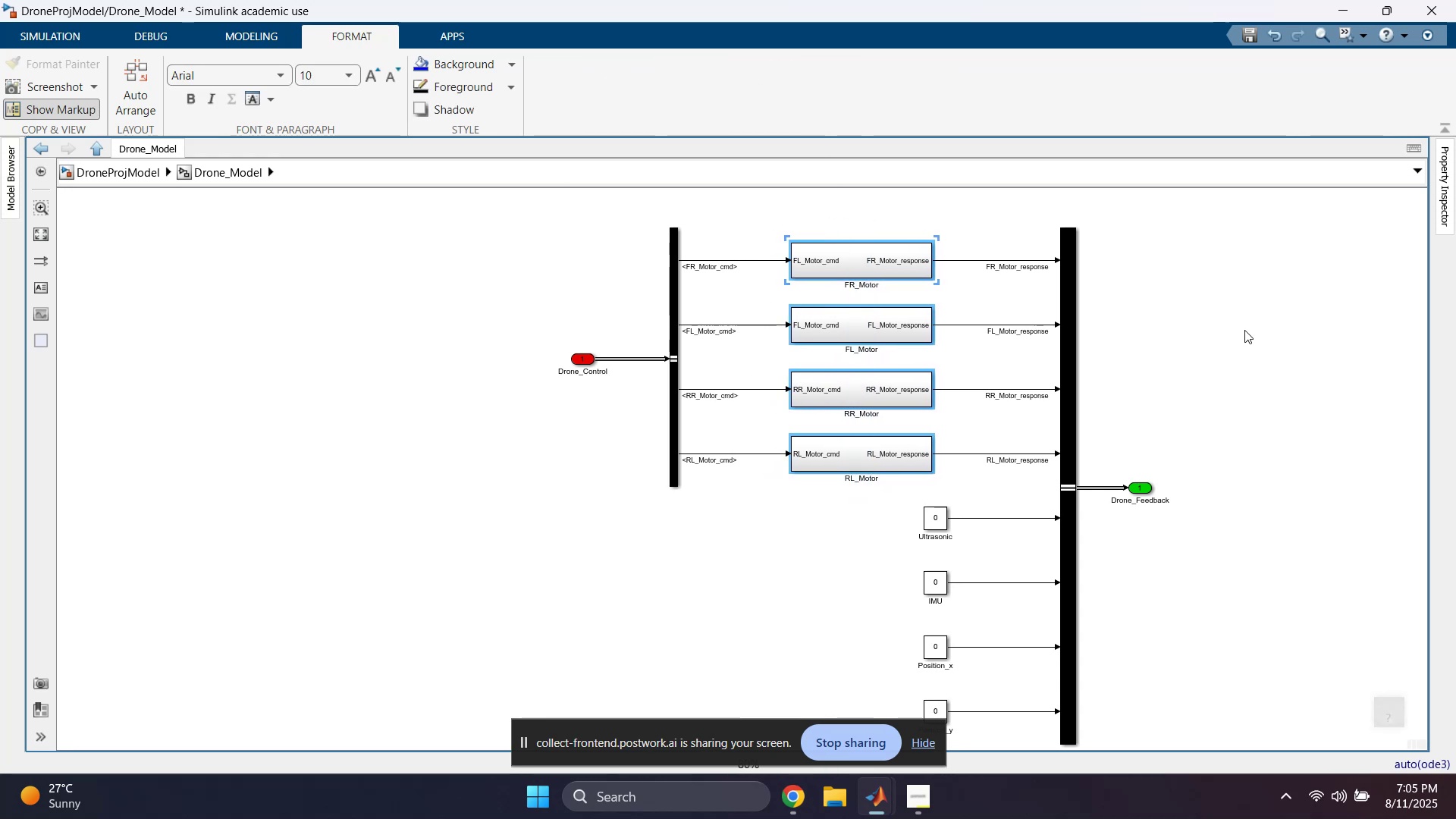 
key(ArrowRight)
 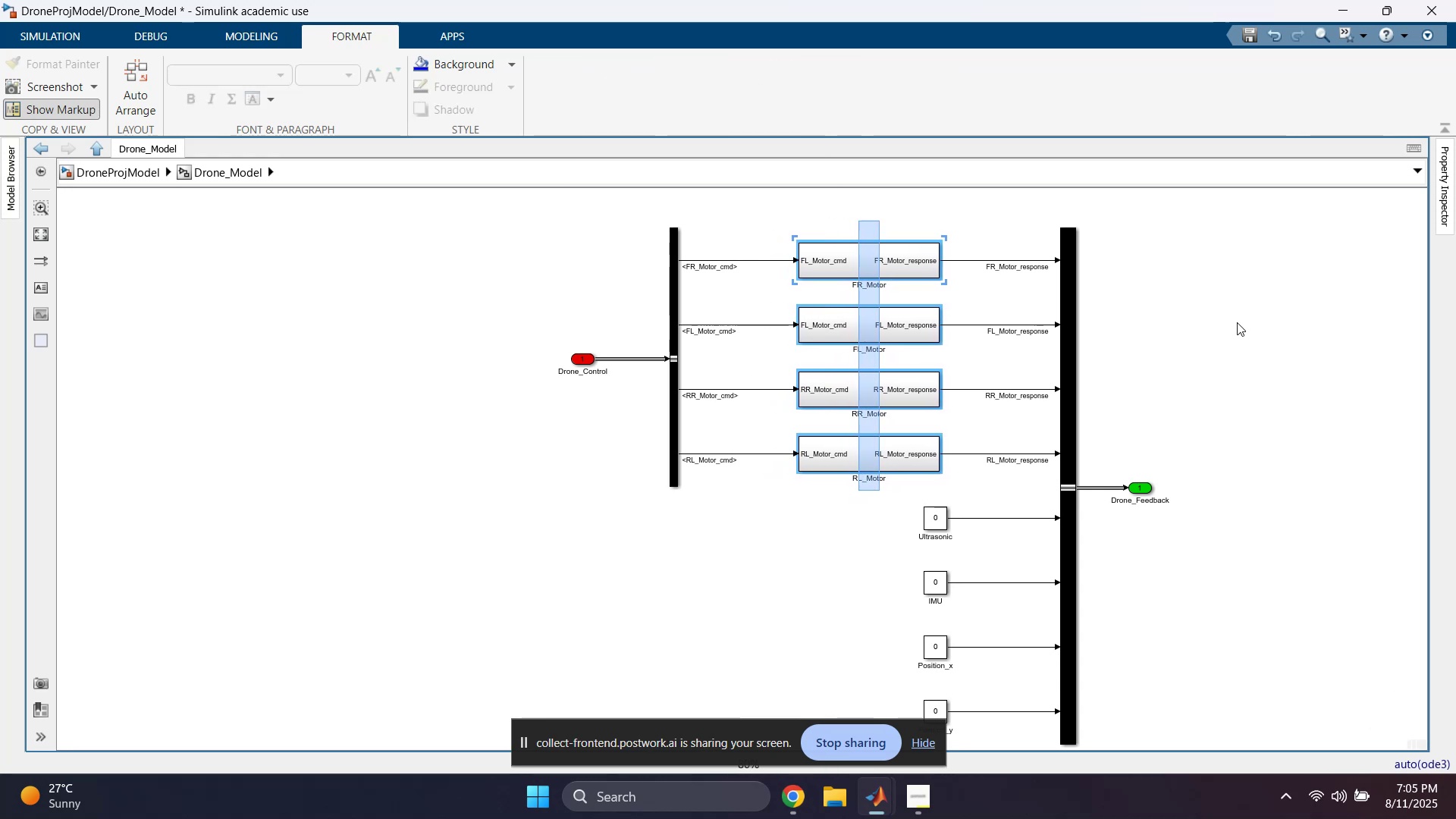 
key(ArrowRight)
 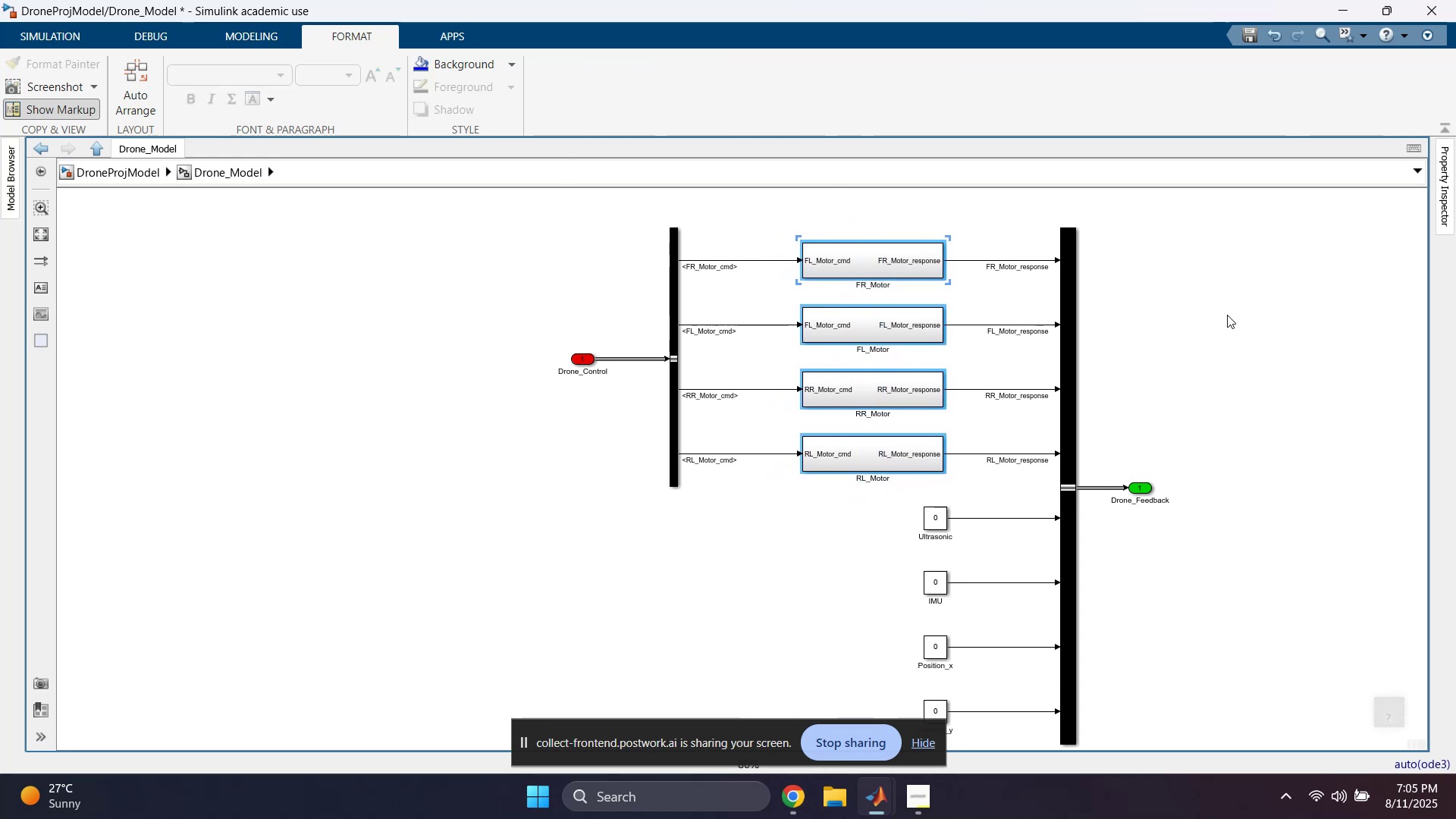 
left_click([1227, 312])
 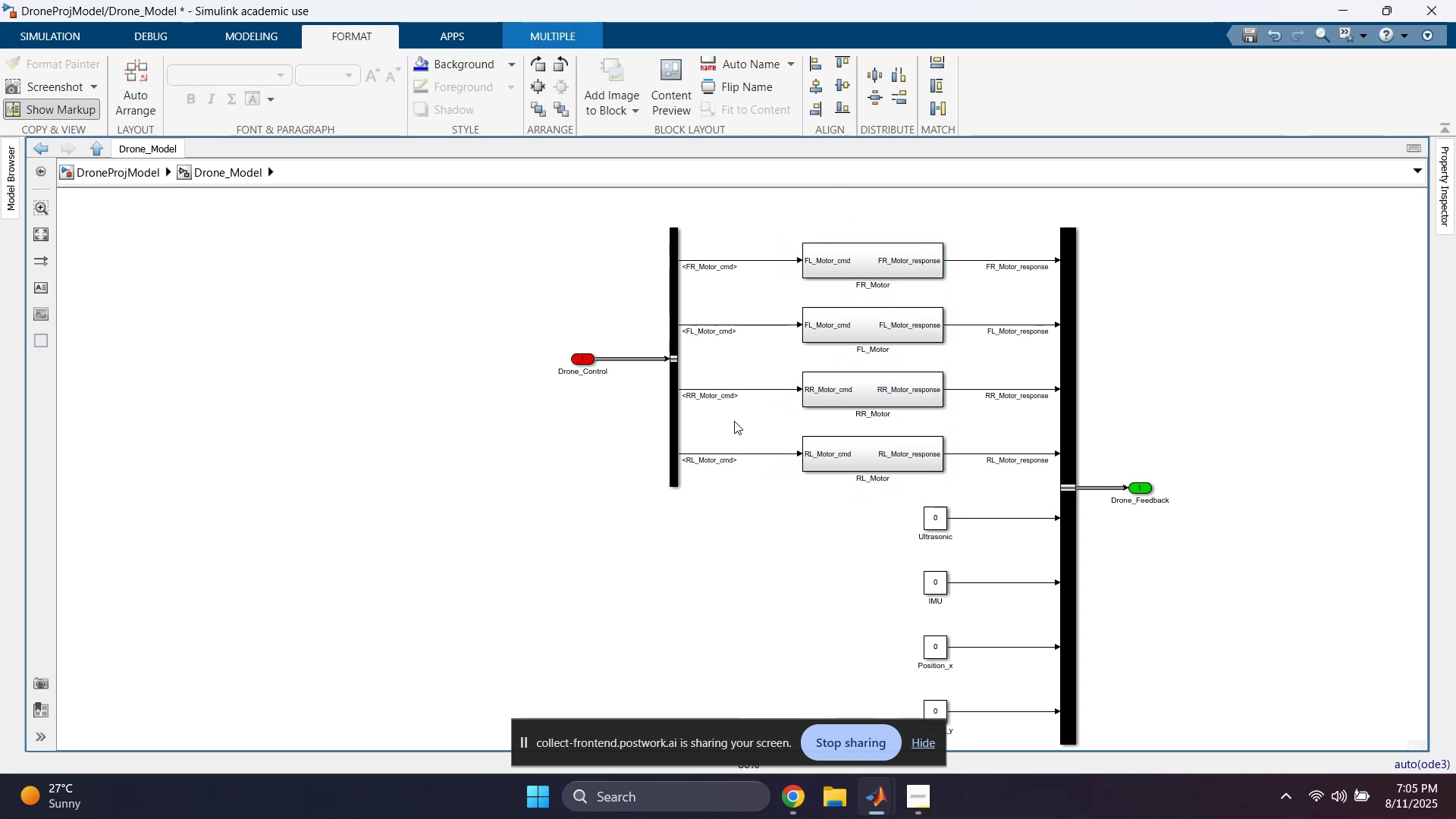 
scroll: coordinate [724, 526], scroll_direction: down, amount: 1.0
 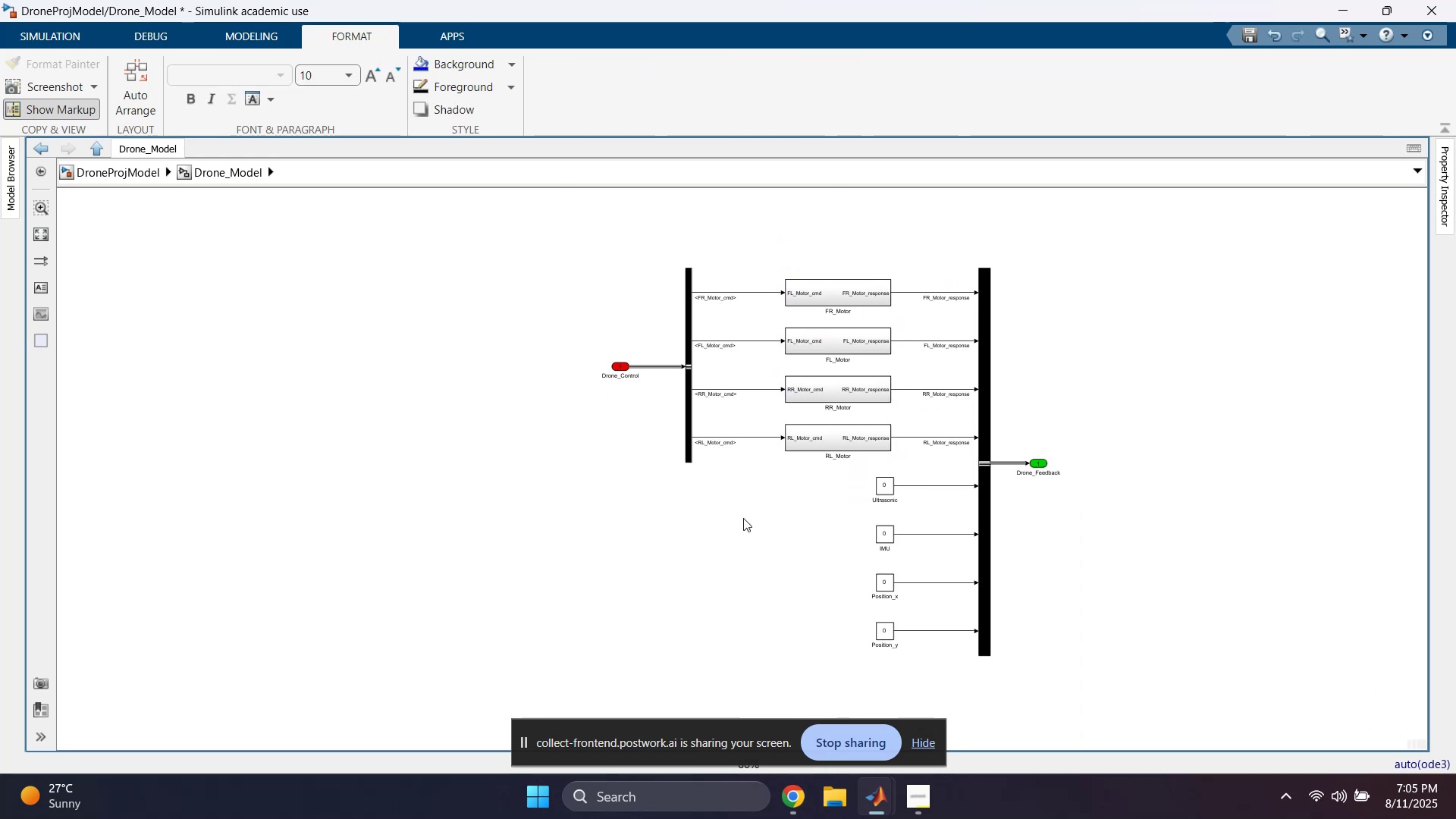 
scroll: coordinate [768, 532], scroll_direction: up, amount: 1.0
 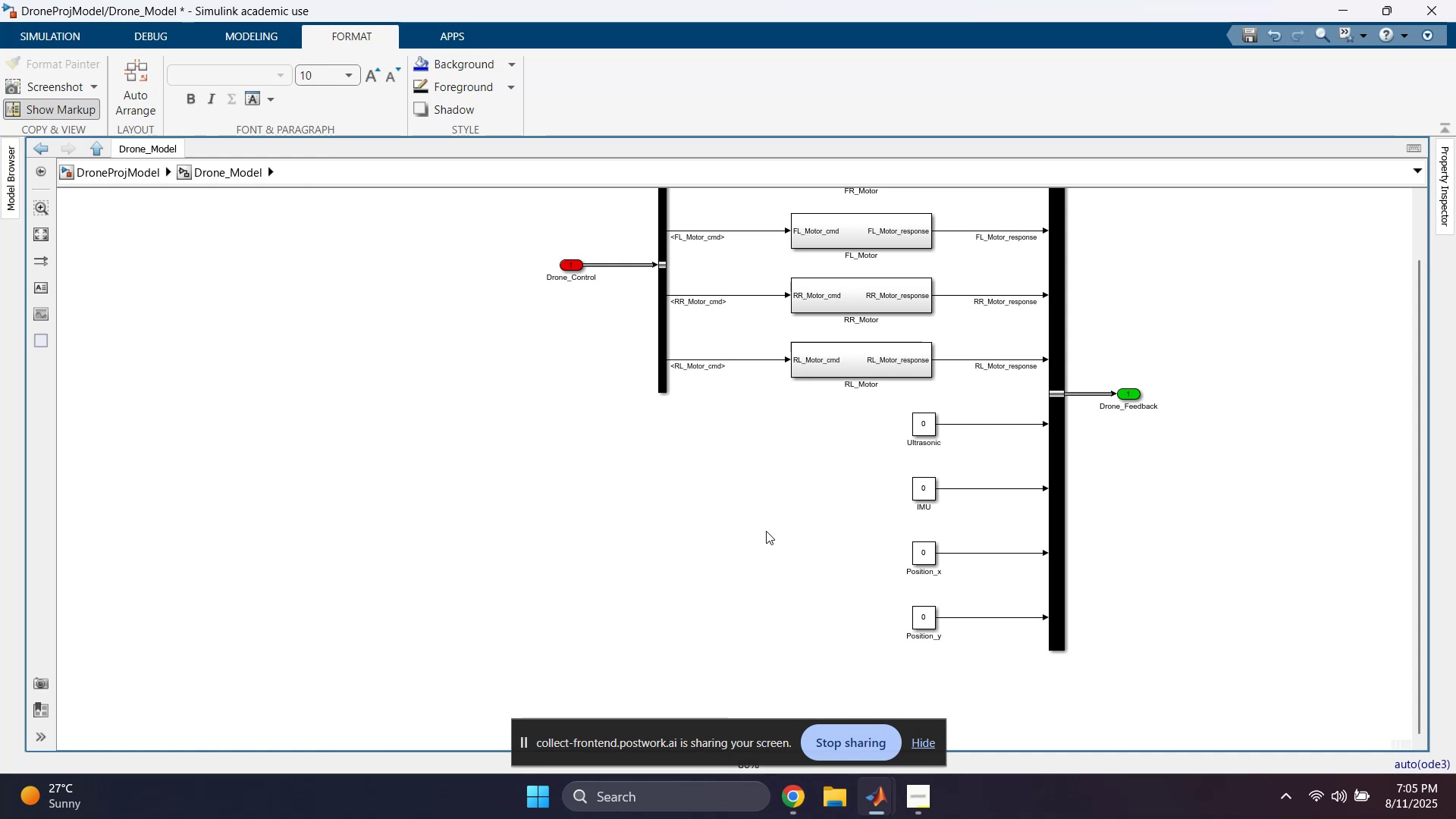 
left_click([766, 527])
 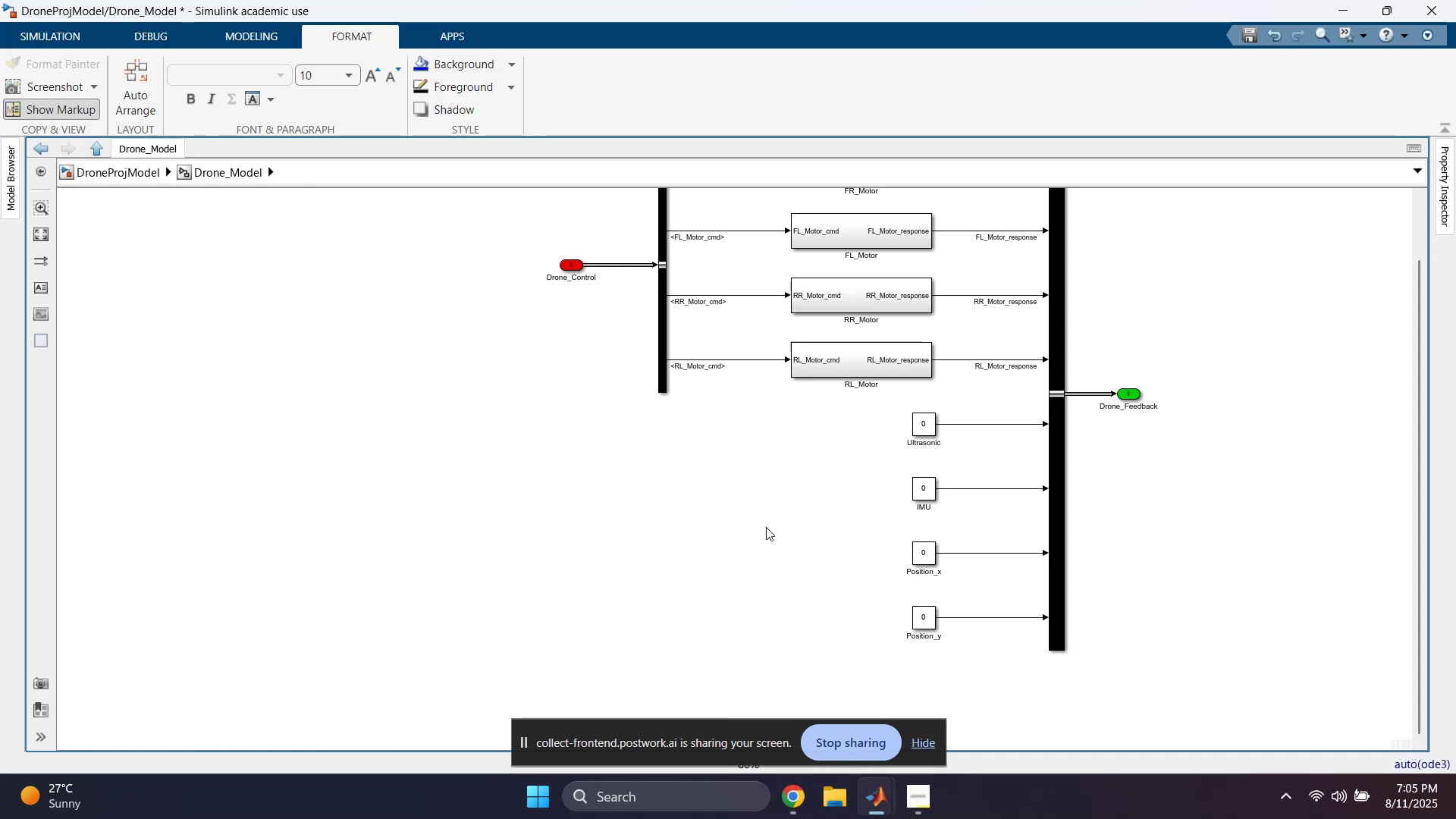 
key(Space)
 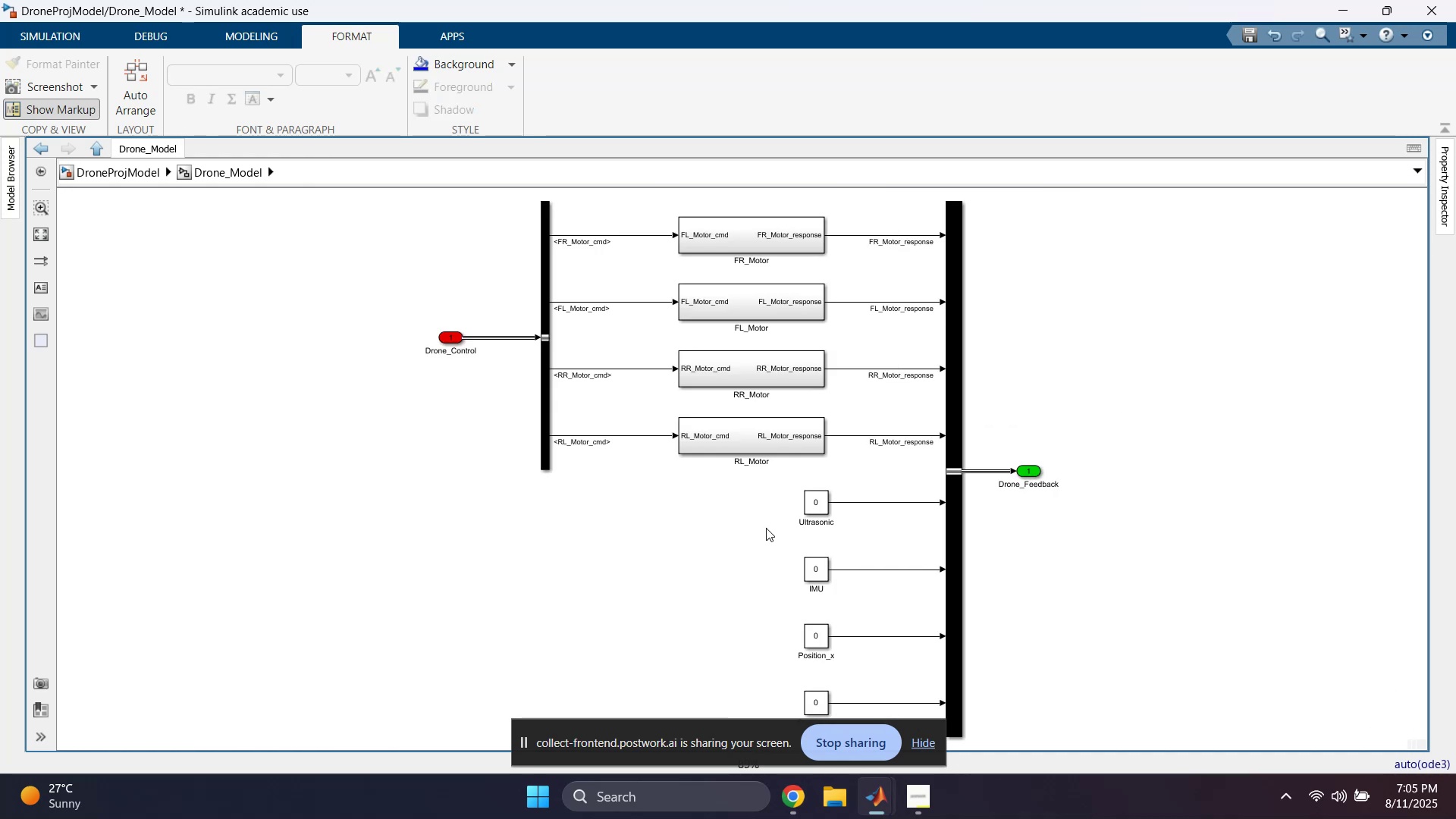 
key(Control+S)
 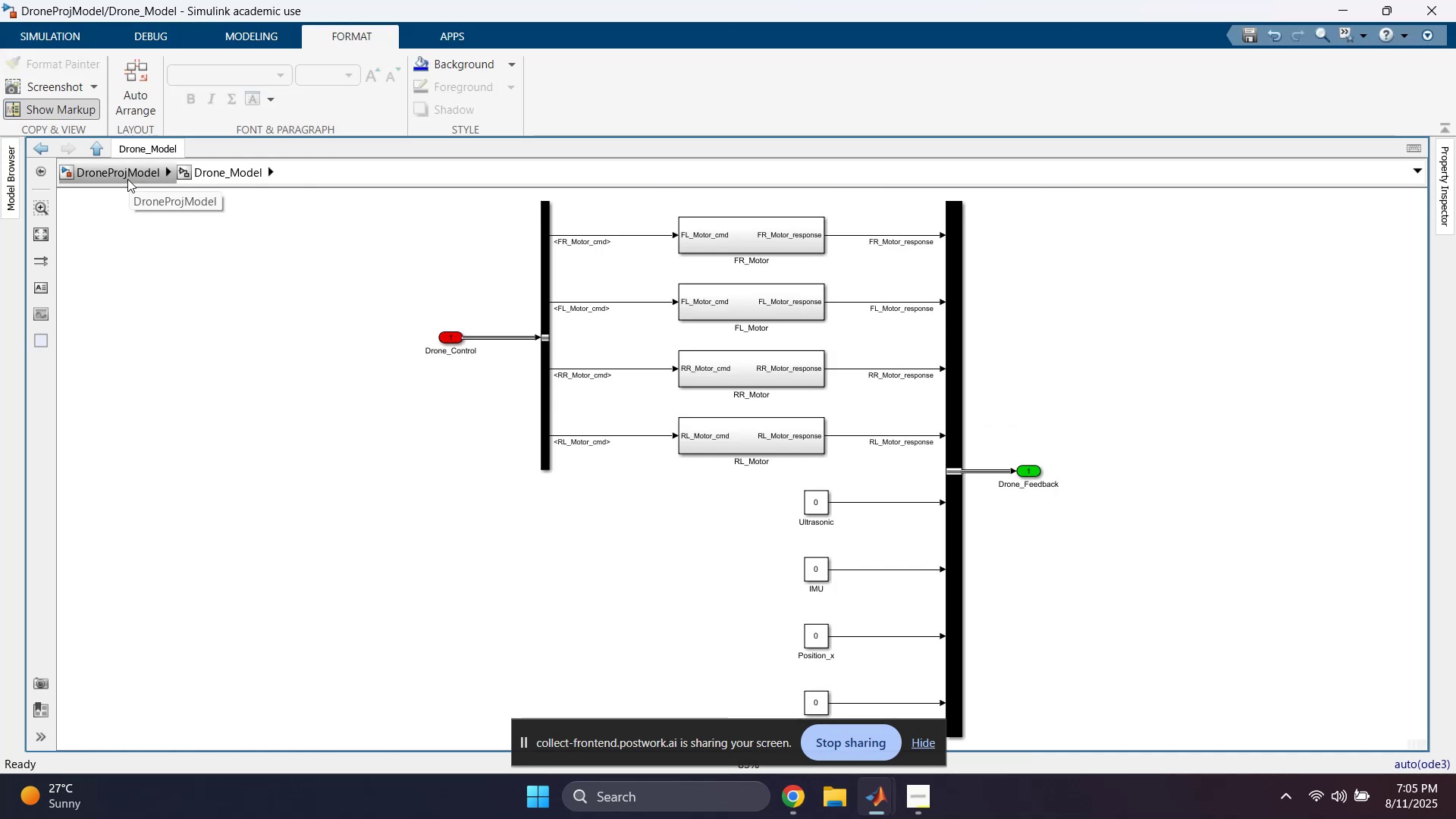 
wait(5.98)
 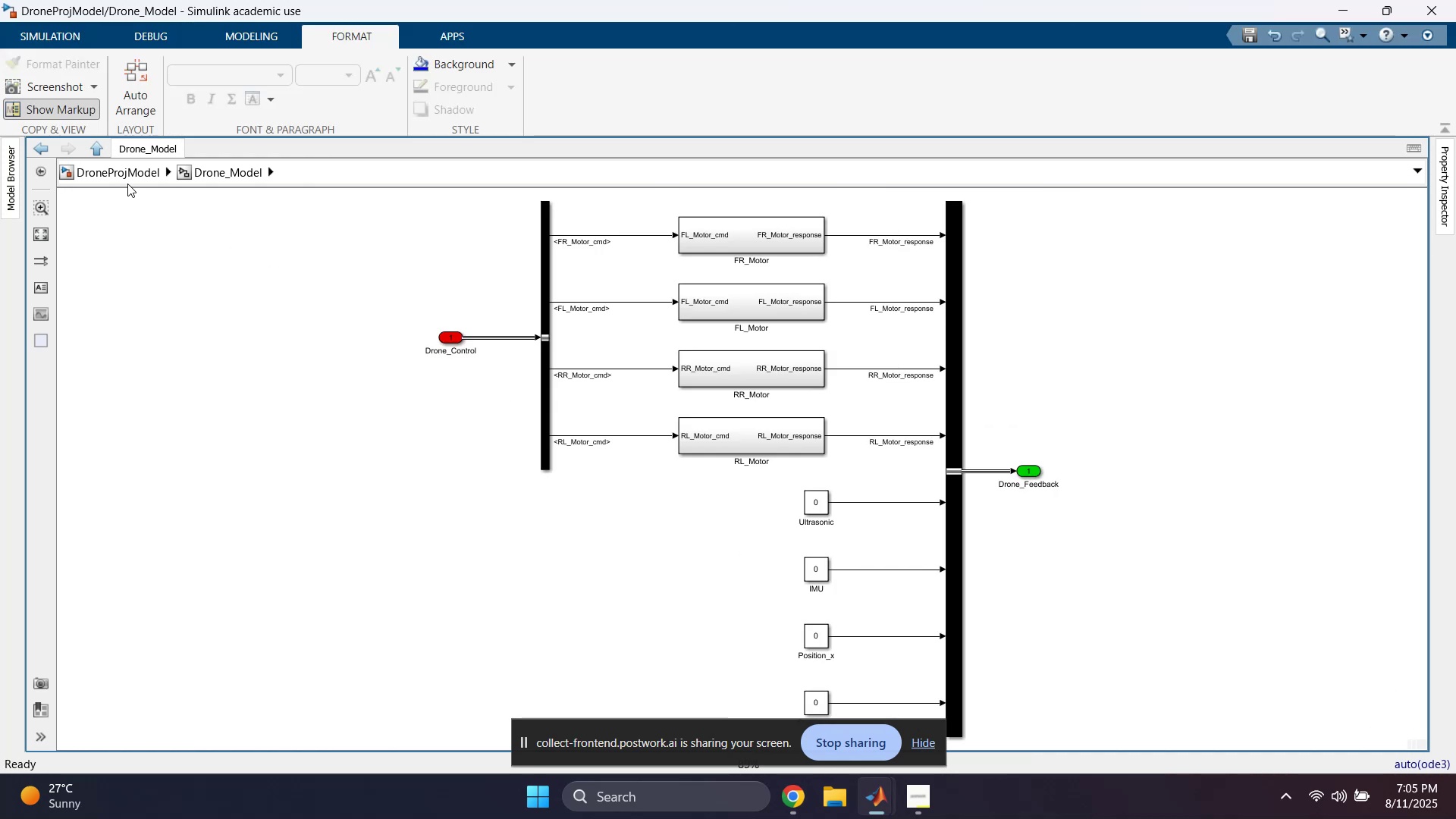 
left_click([127, 179])
 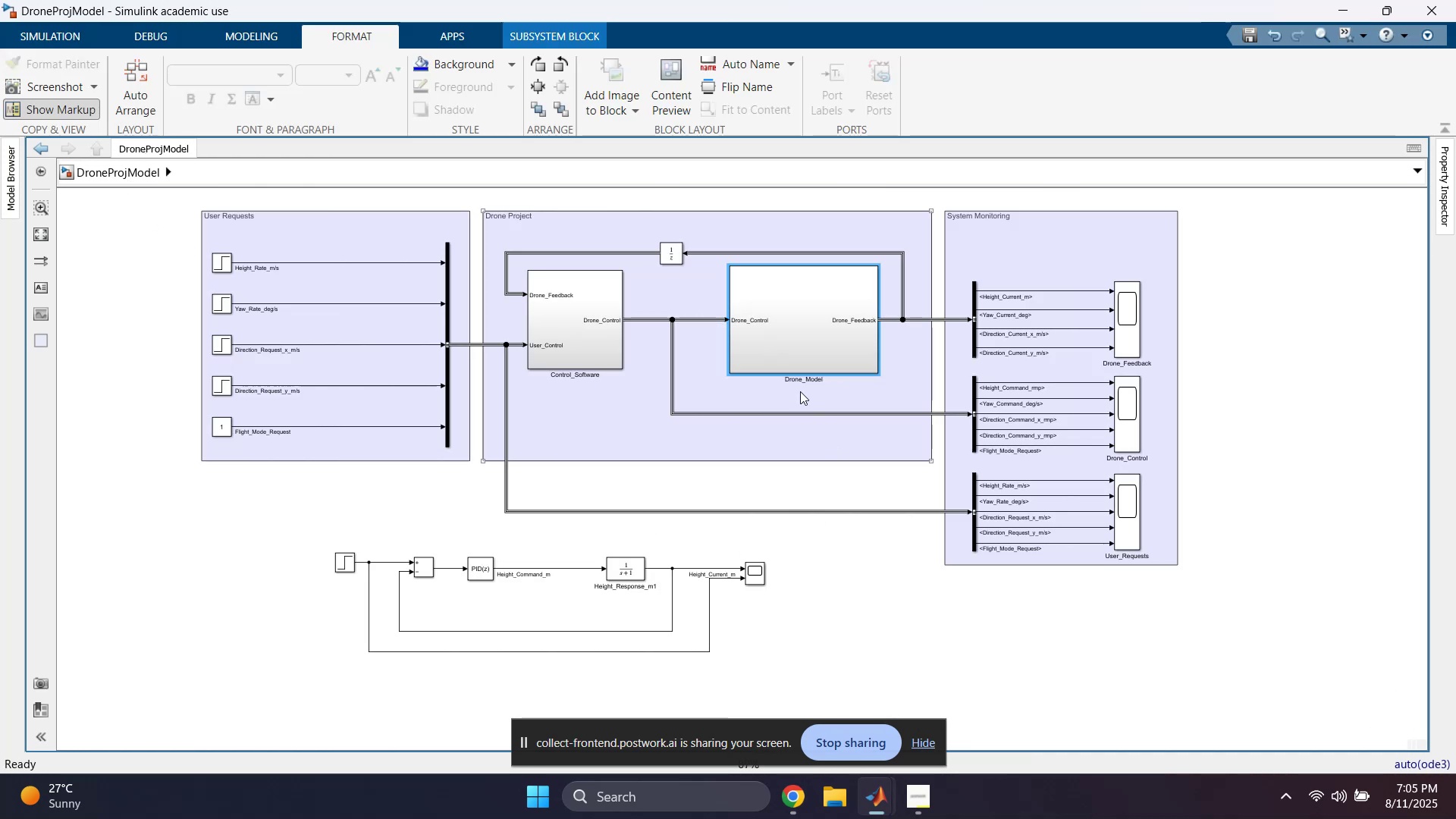 
double_click([808, 322])
 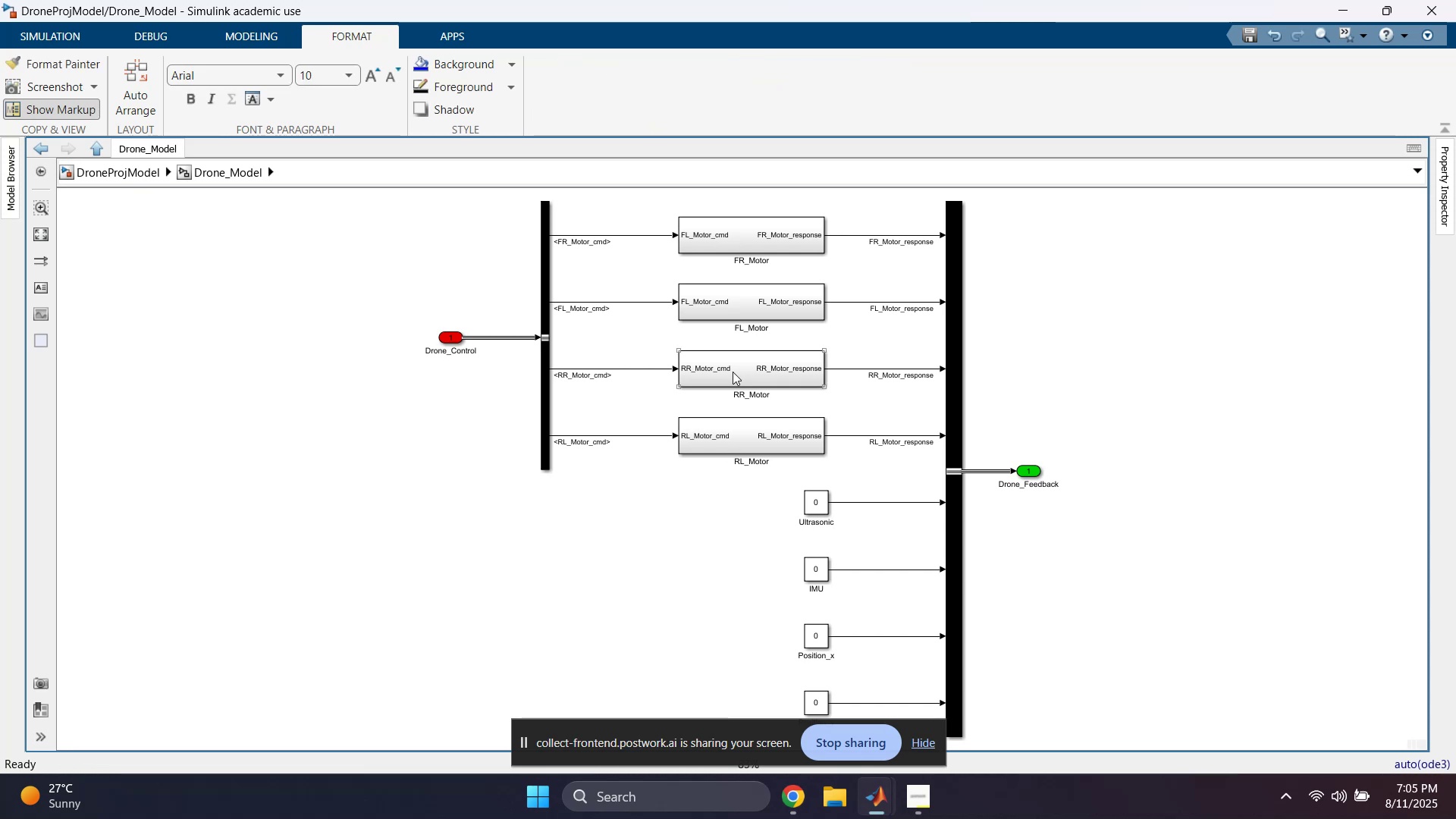 
left_click_drag(start_coordinate=[749, 206], to_coordinate=[758, 509])
 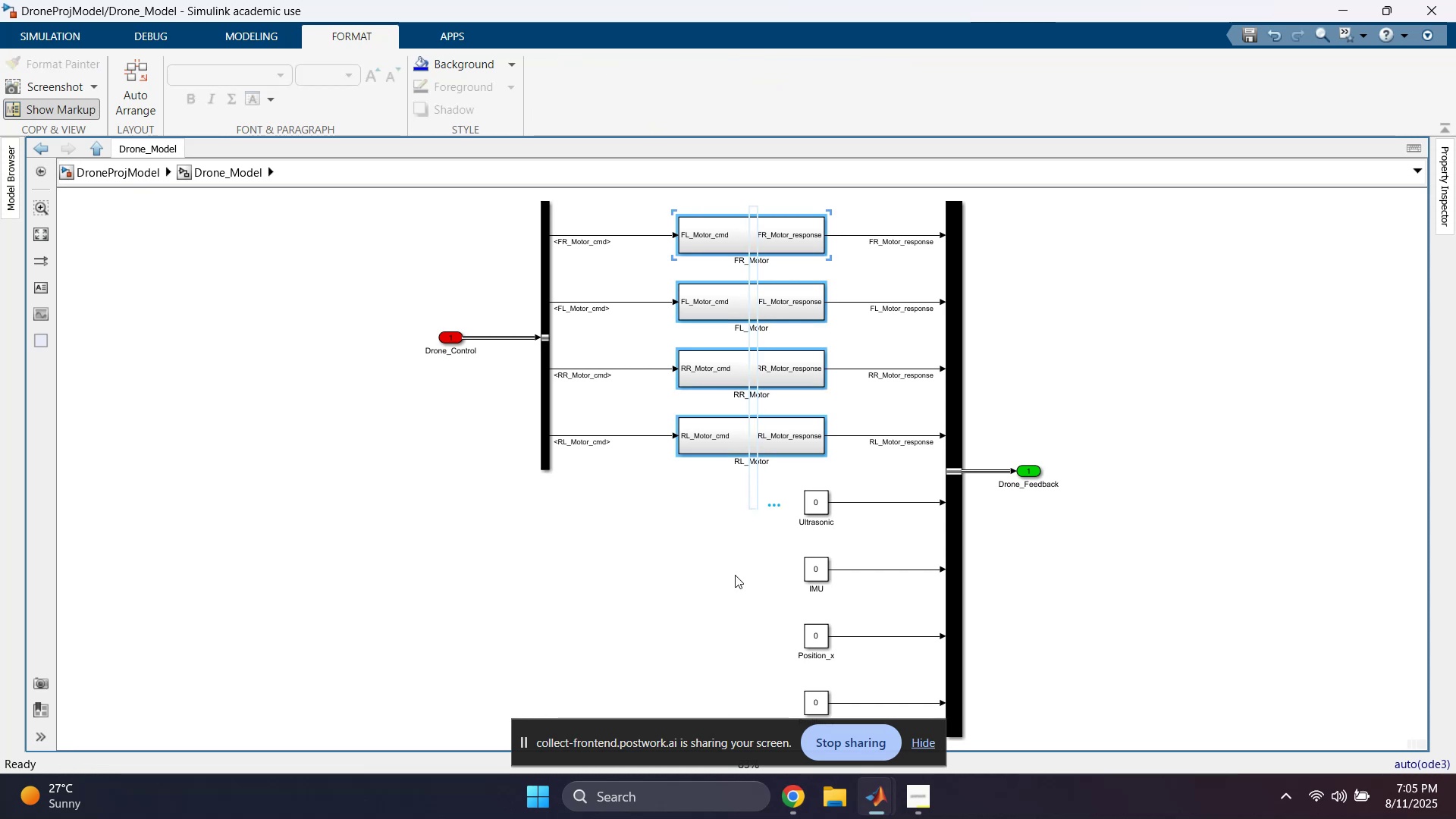 
left_click([718, 609])
 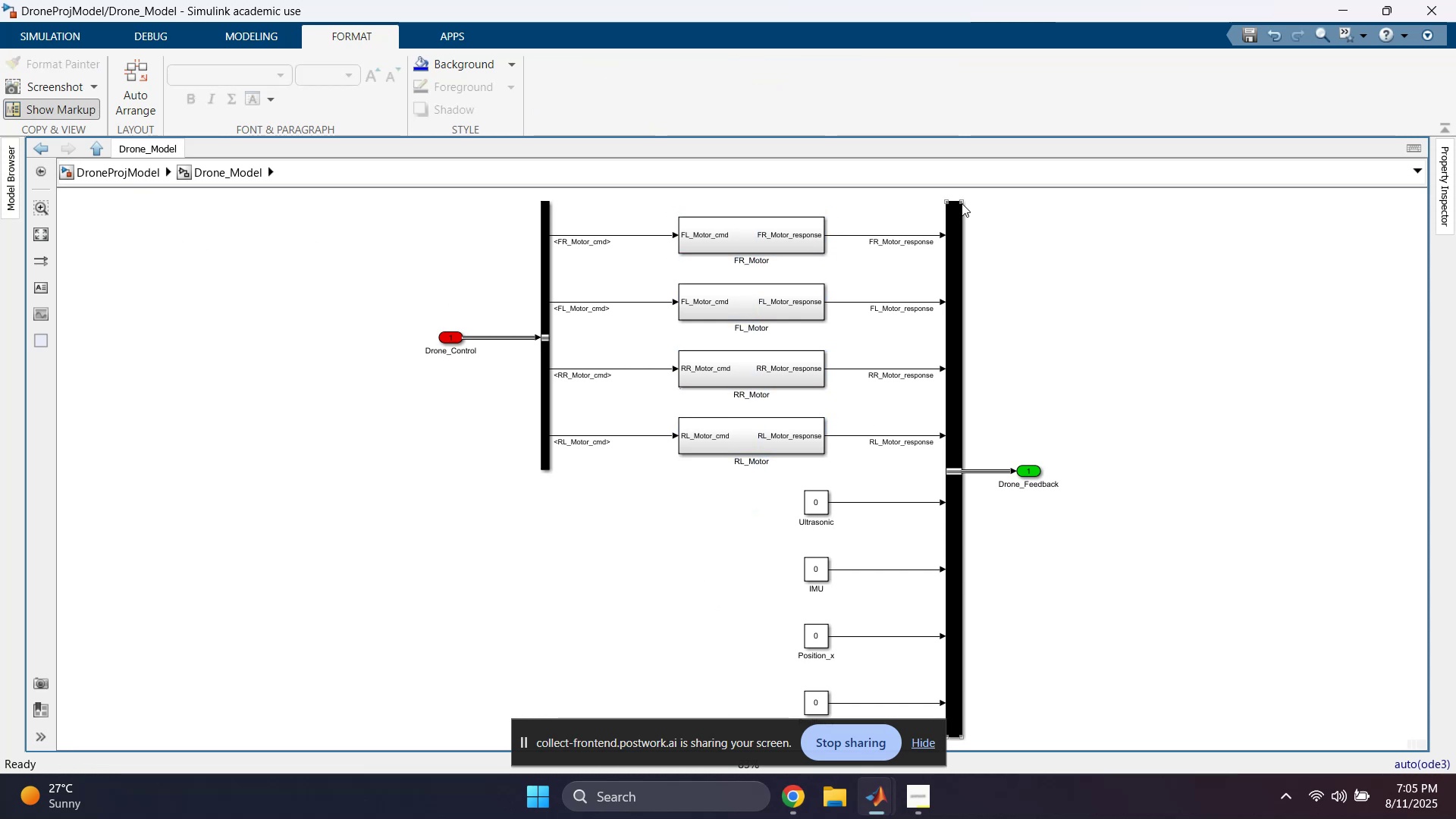 
left_click_drag(start_coordinate=[962, 201], to_coordinate=[954, 201])
 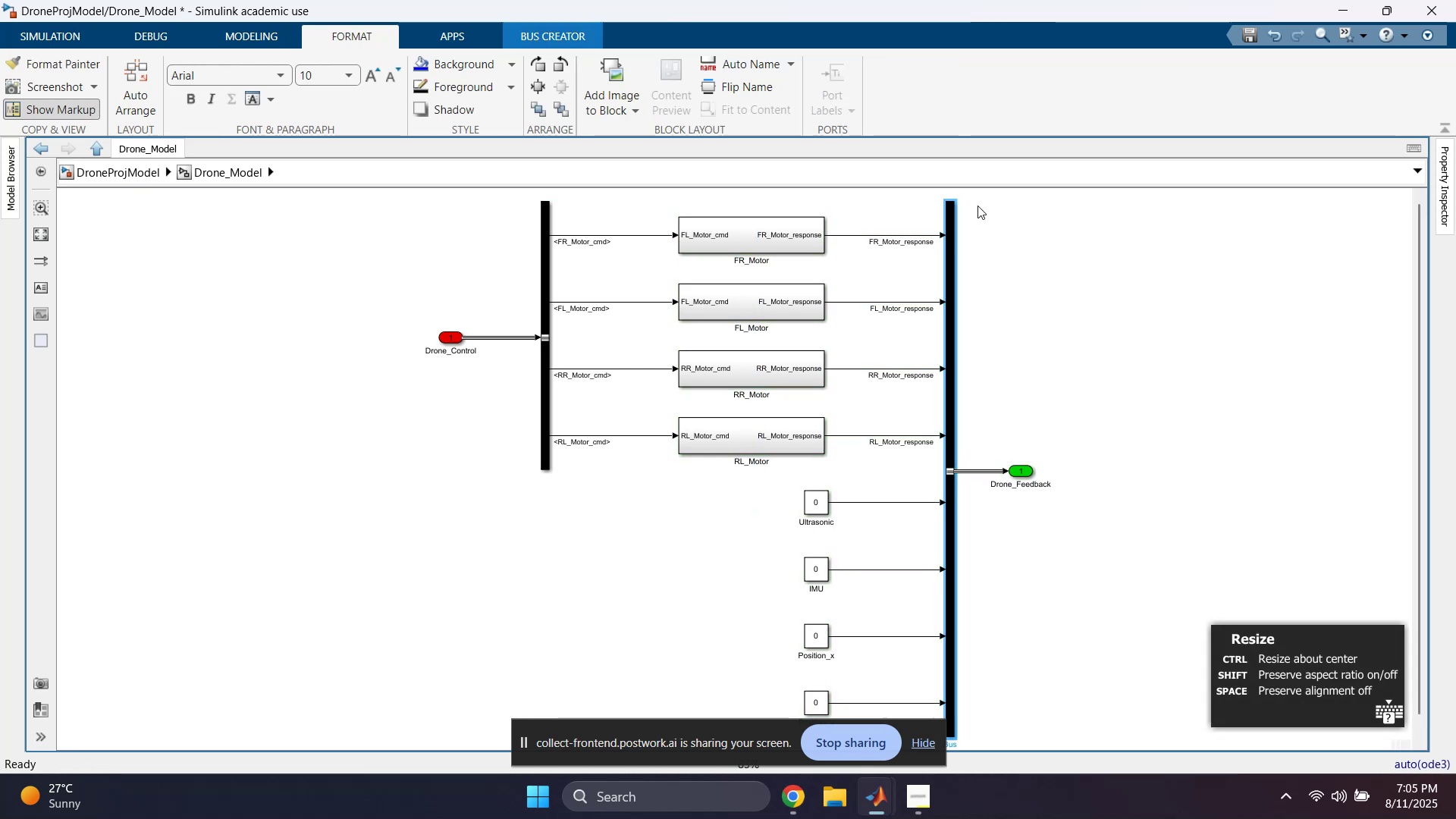 
left_click([1041, 224])
 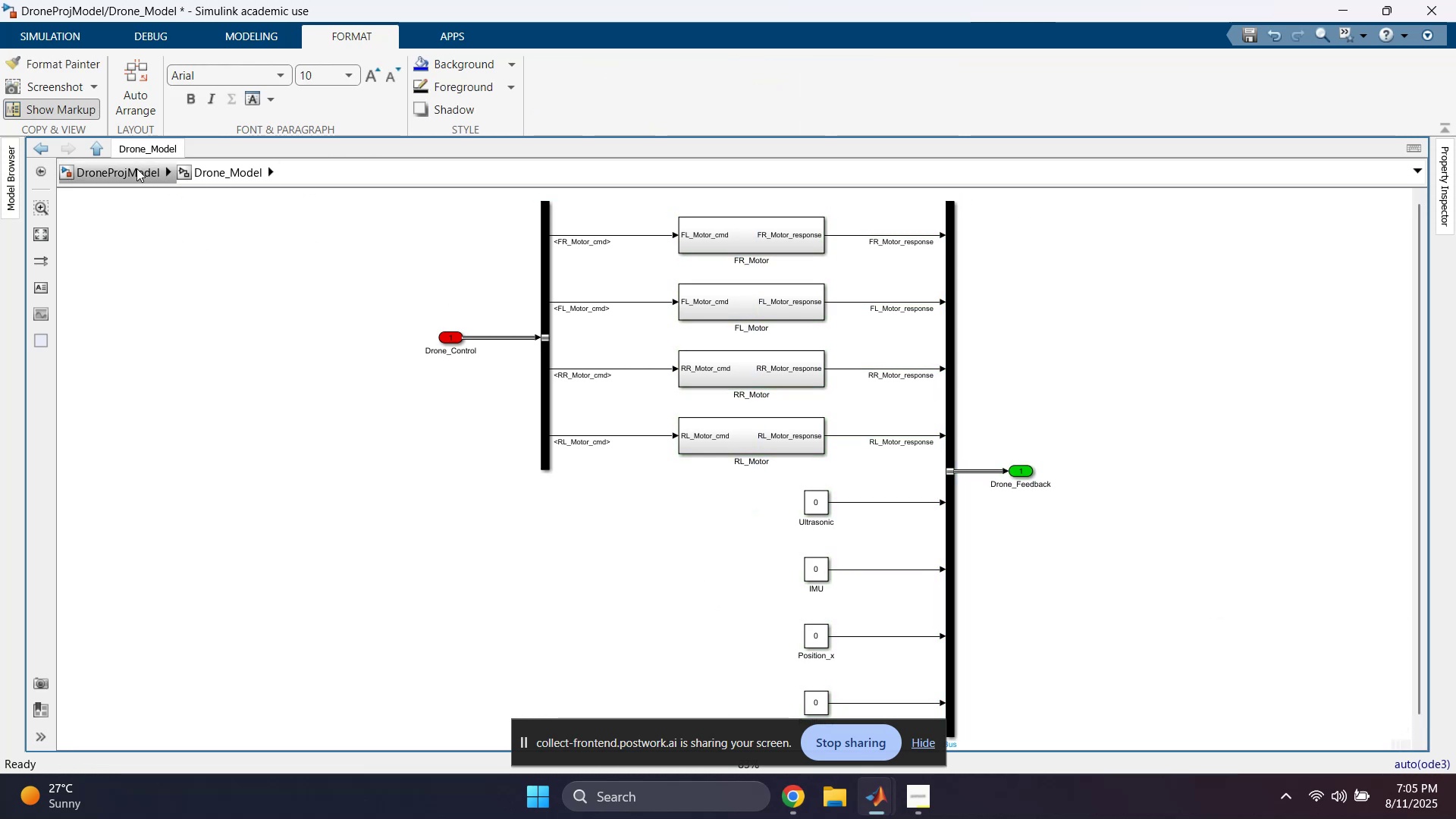 
left_click([132, 171])
 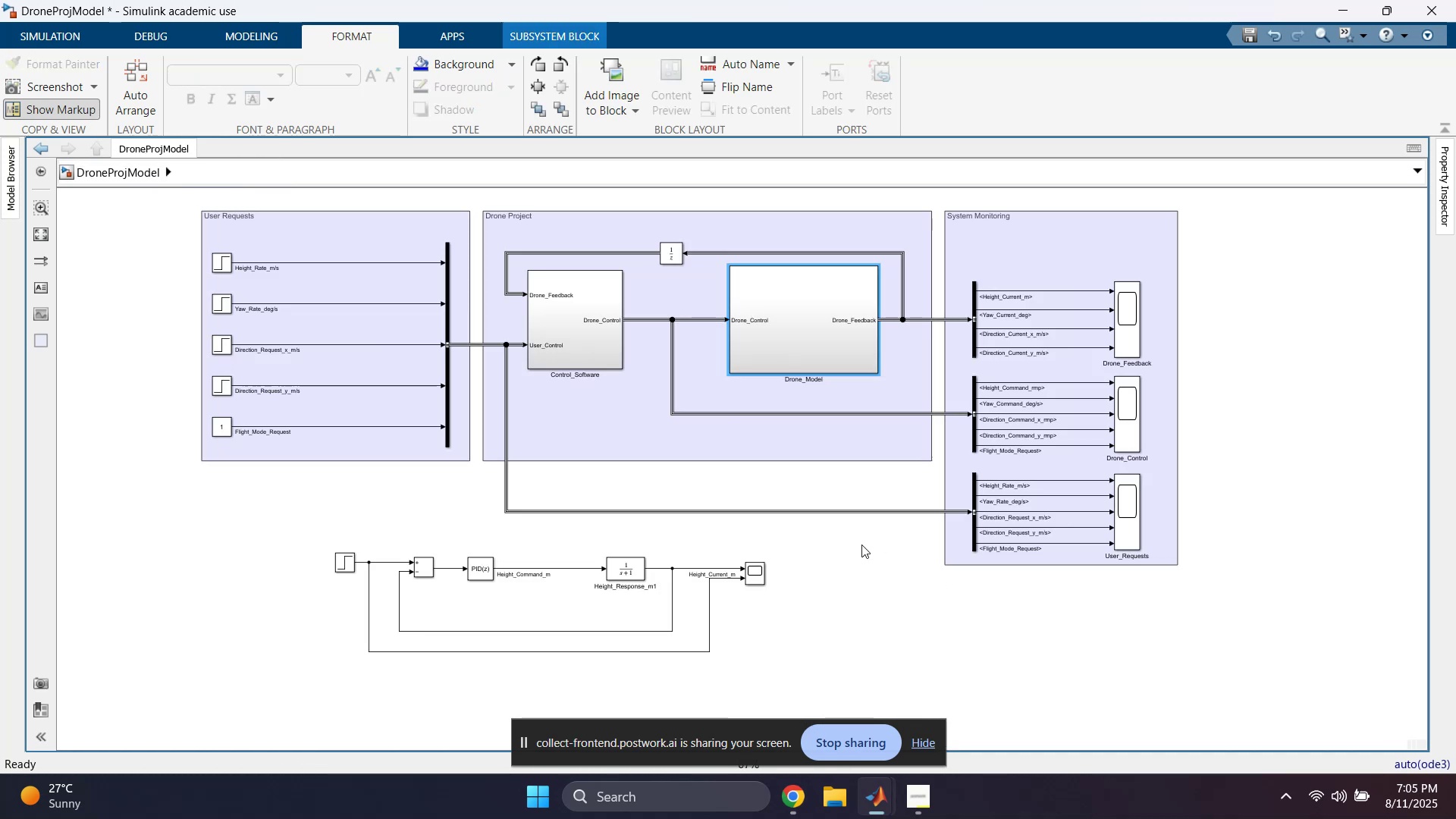 
left_click([814, 489])
 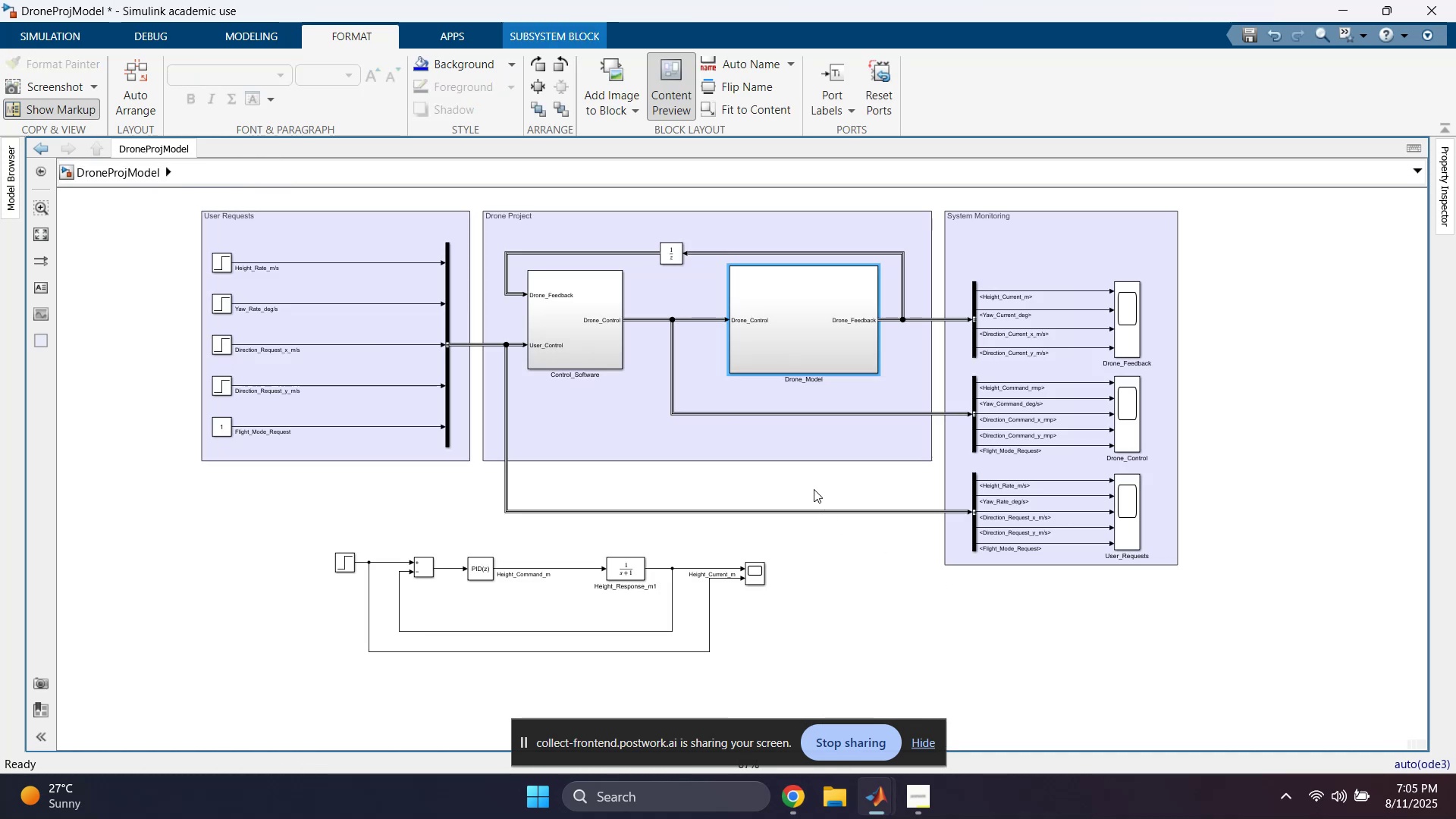 
key(Space)
 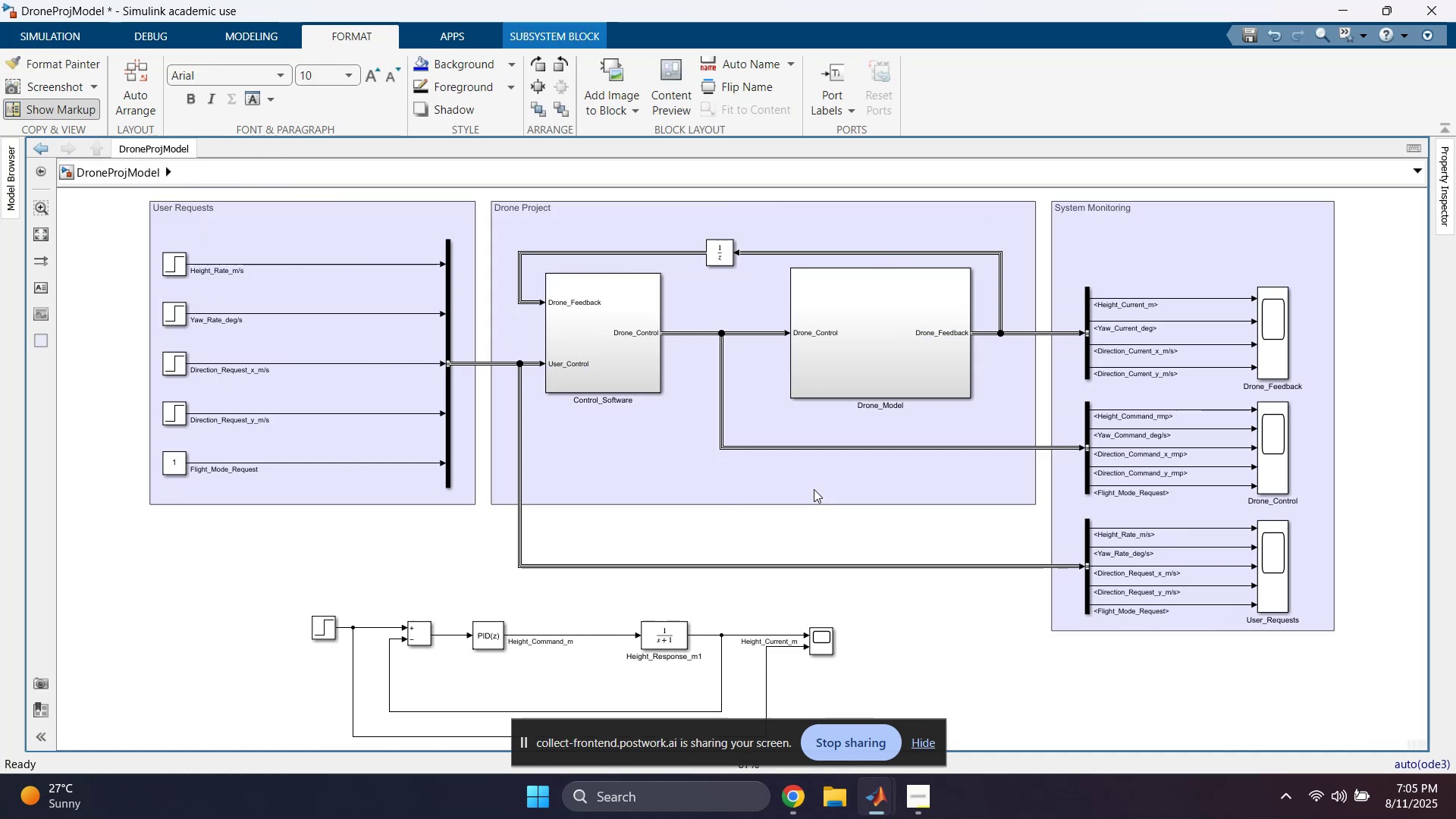 
key(Control+ControlLeft)
 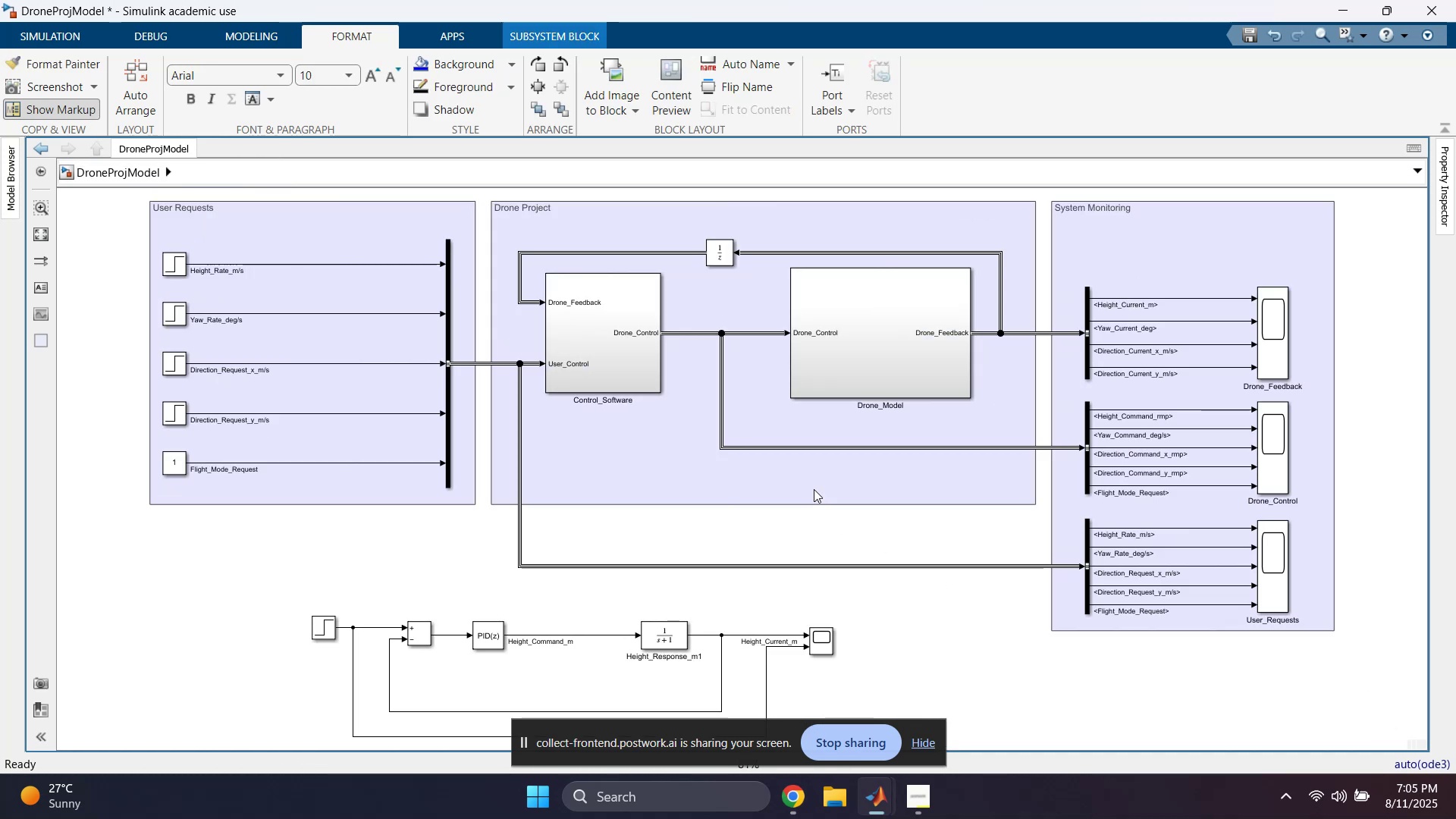 
key(Control+S)
 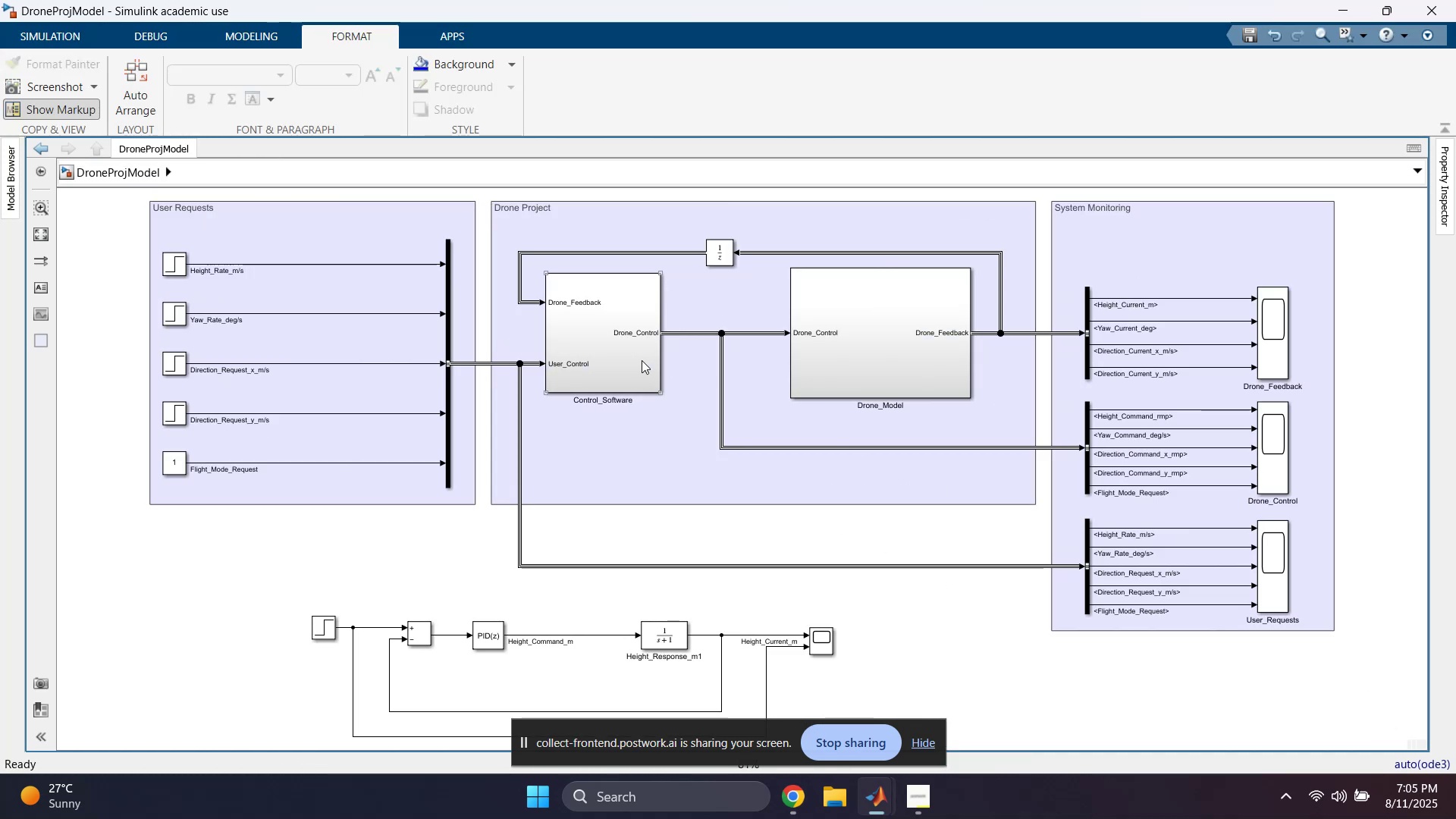 
left_click([927, 803])
 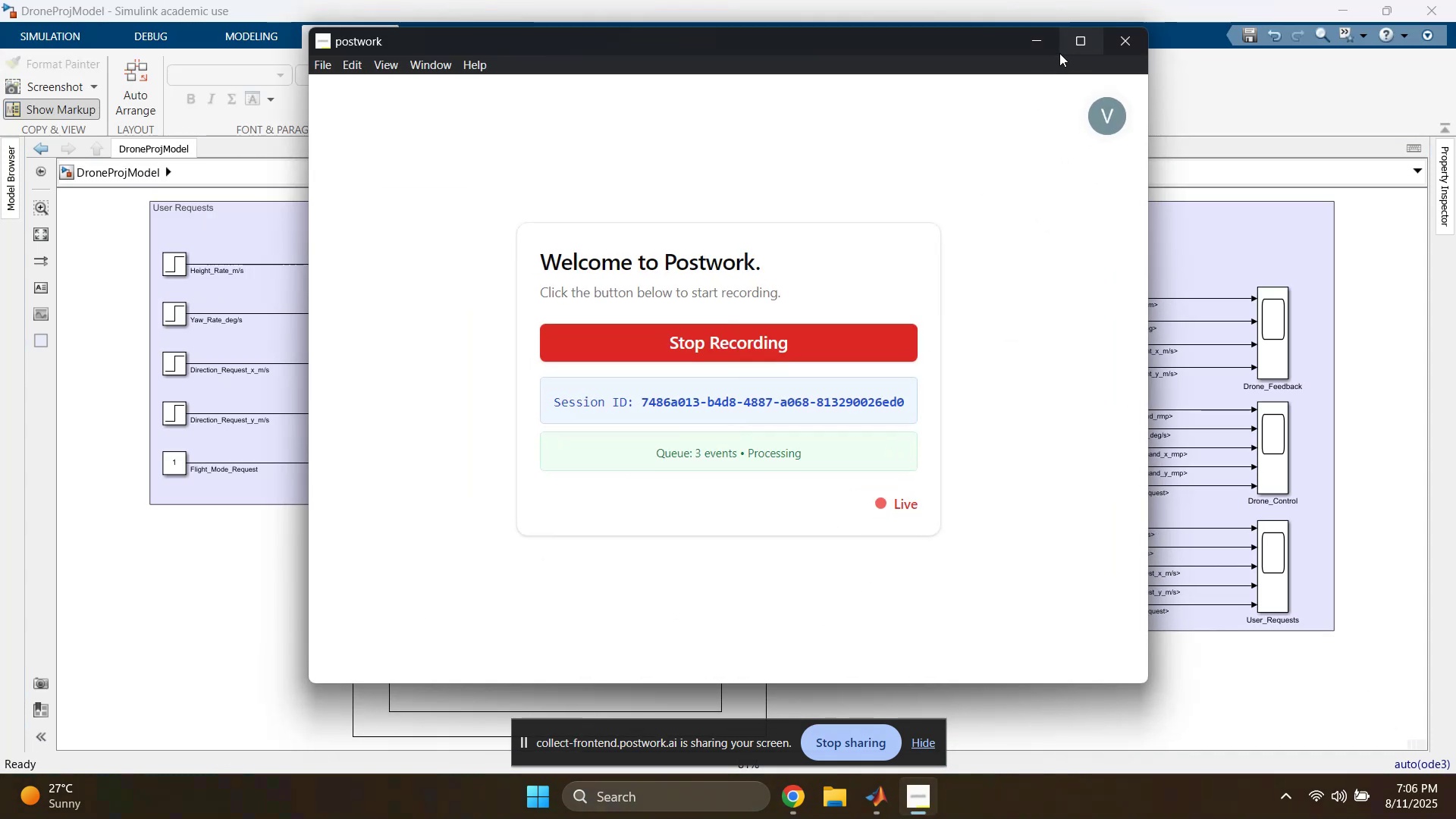 
left_click([1032, 42])
 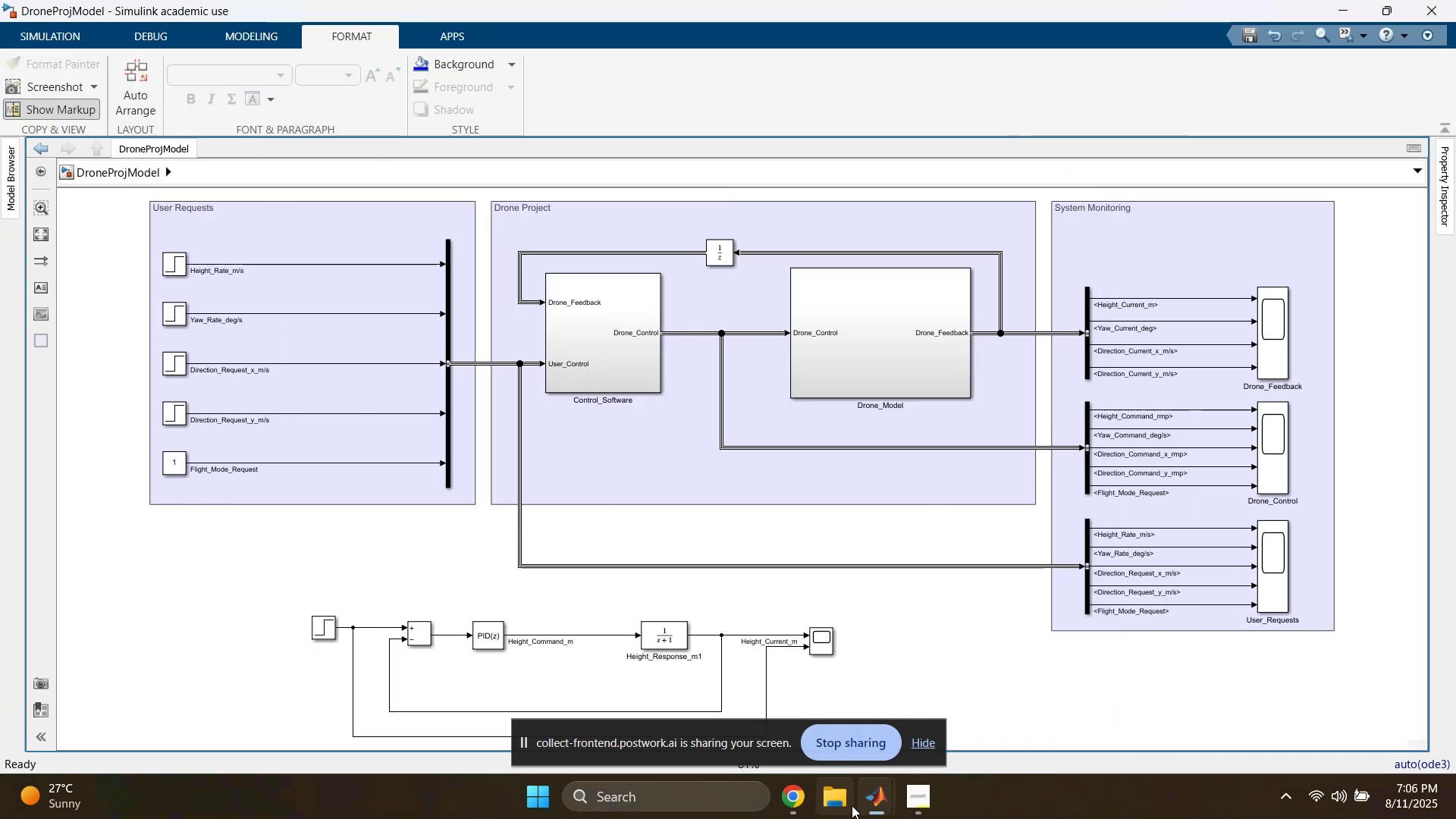 
mouse_move([780, 792])
 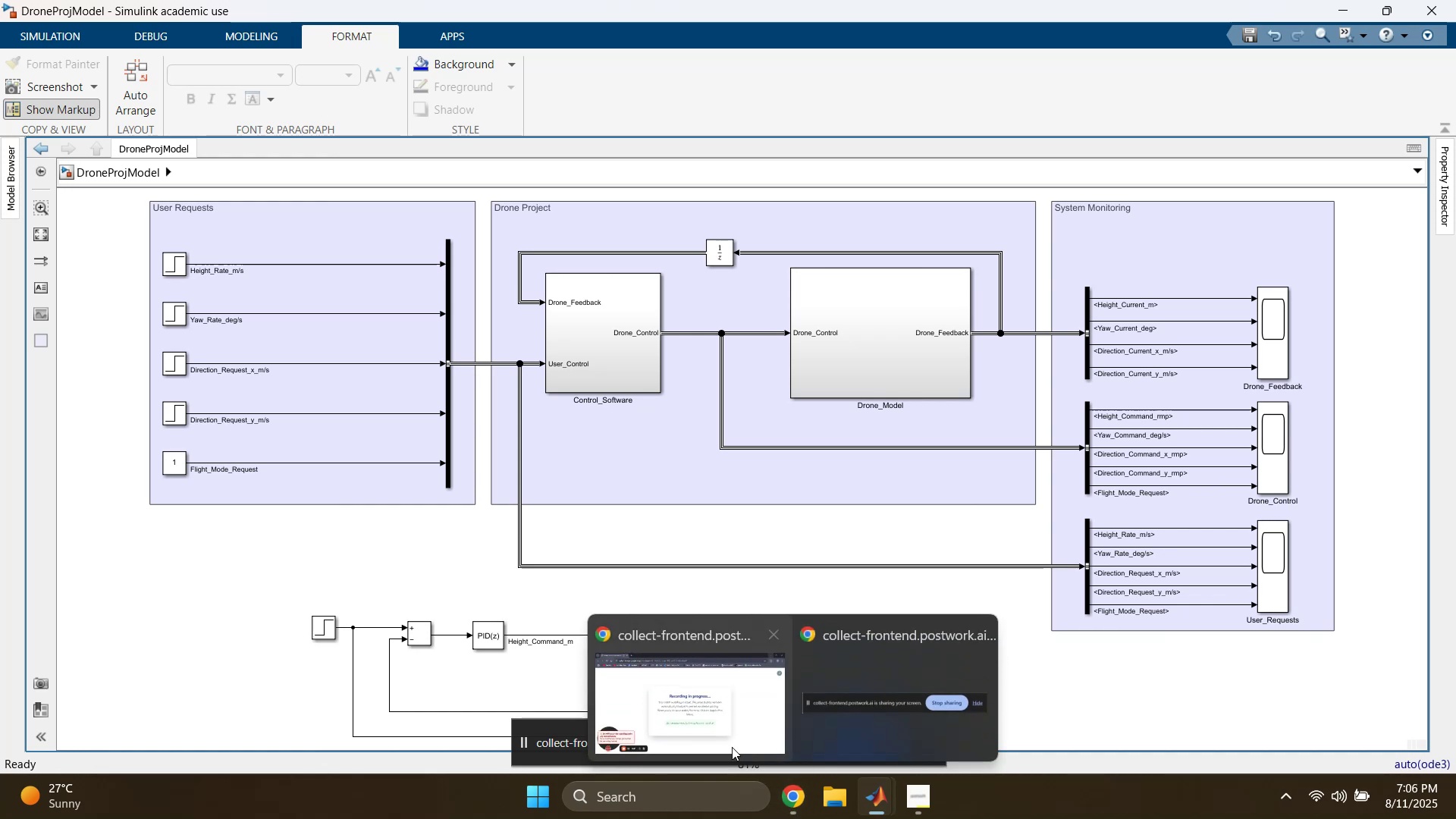 
left_click([717, 734])
 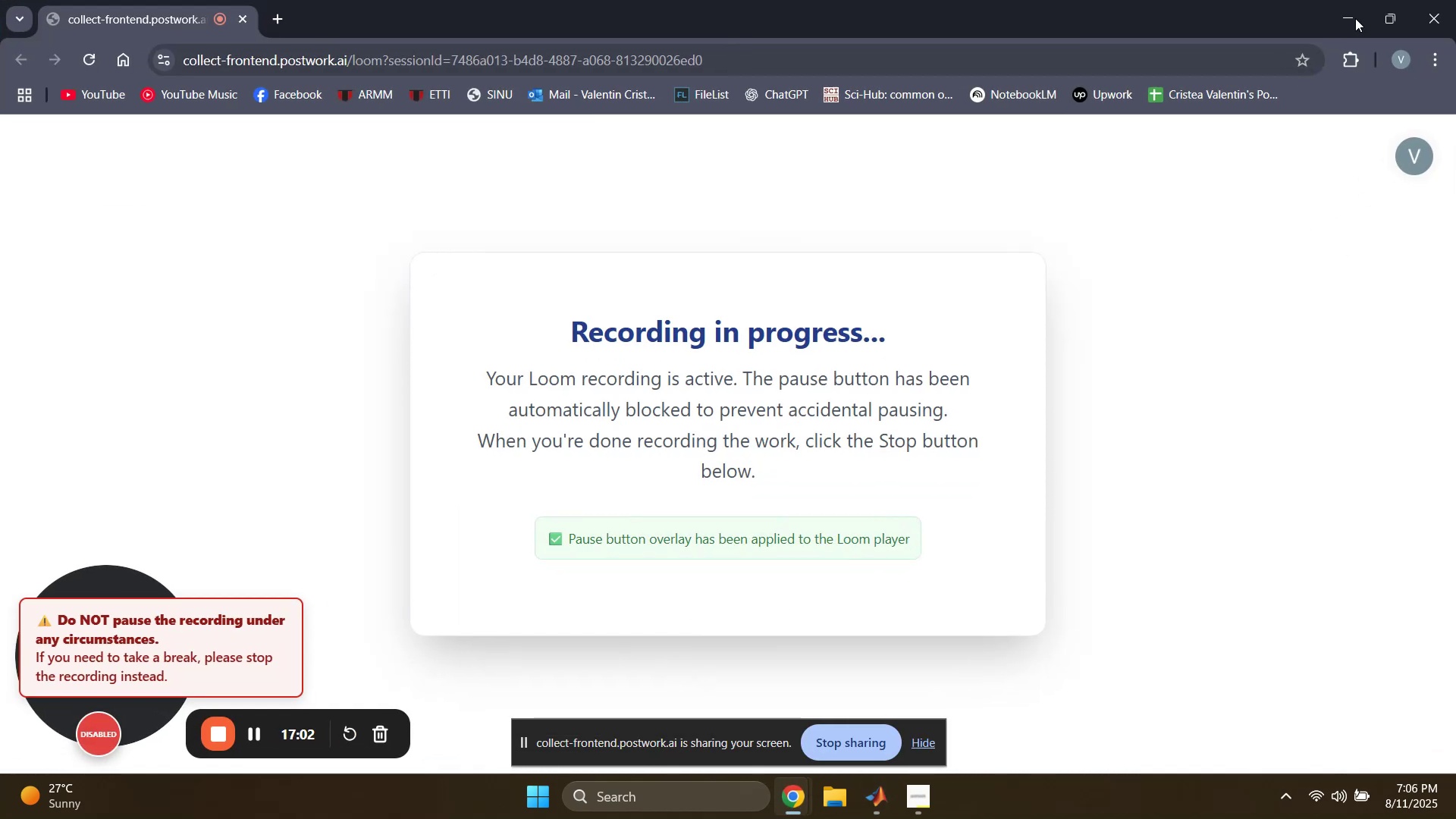 
left_click([1354, 16])
 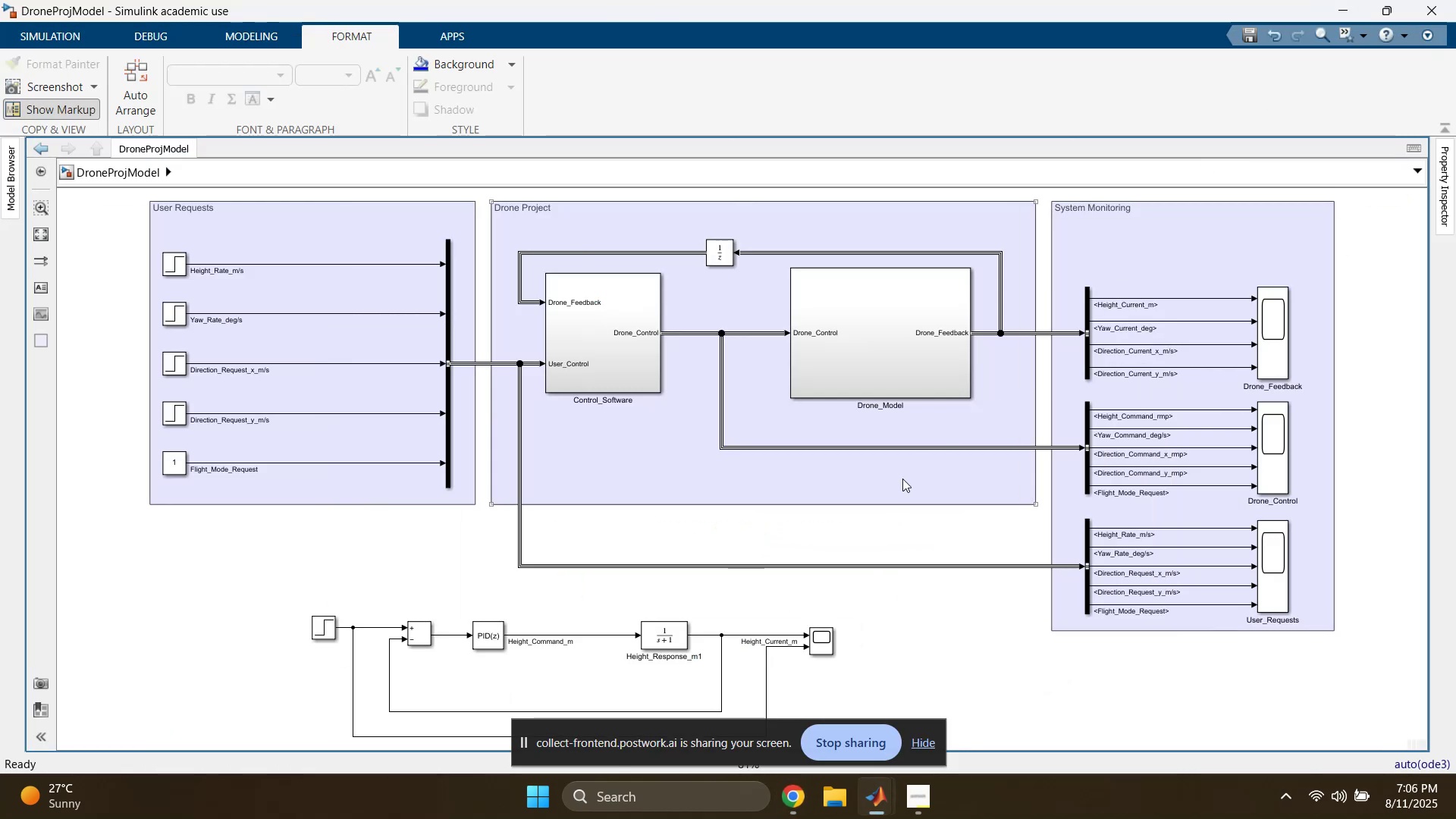 
left_click([881, 520])
 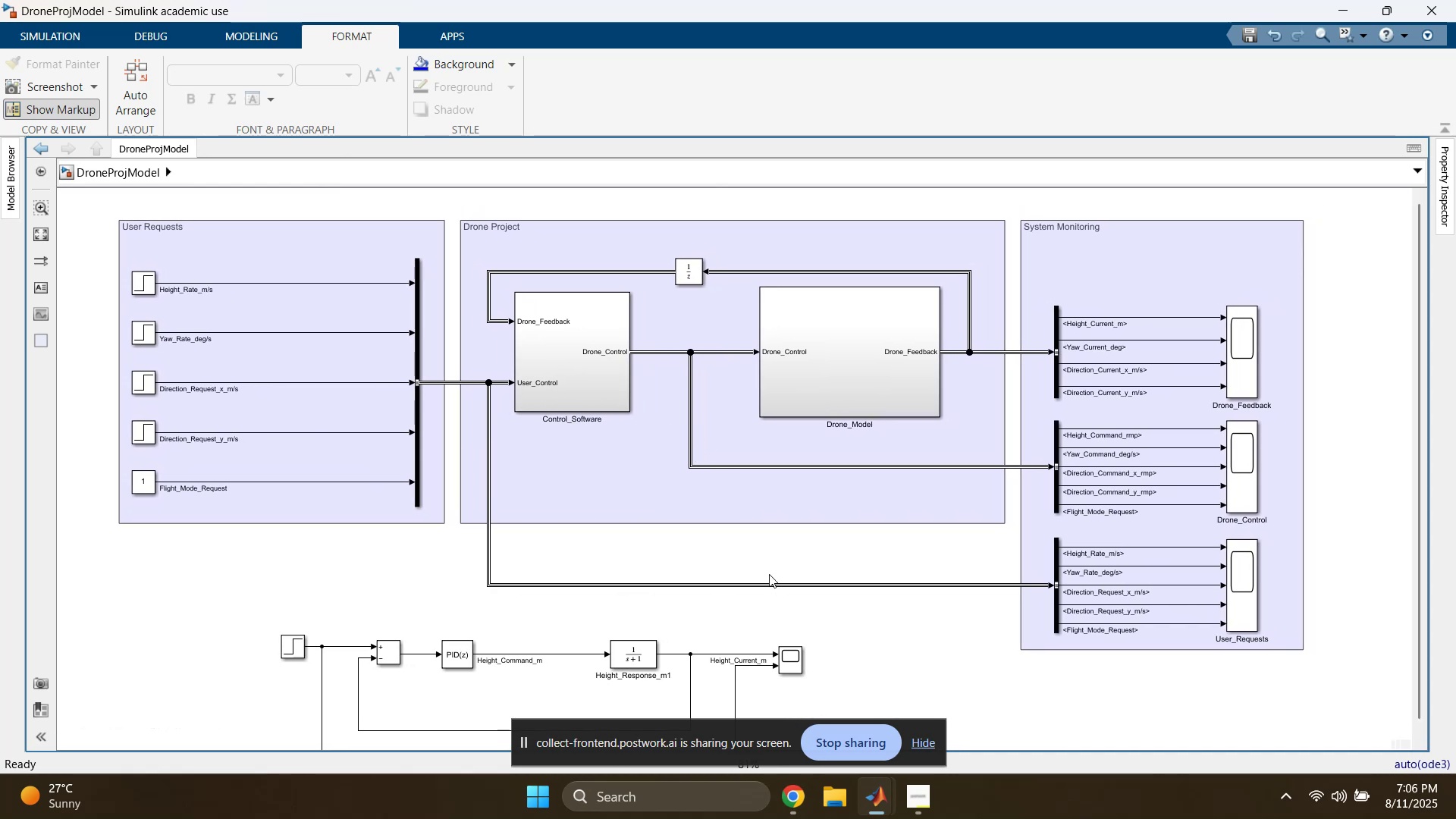 
wait(18.05)
 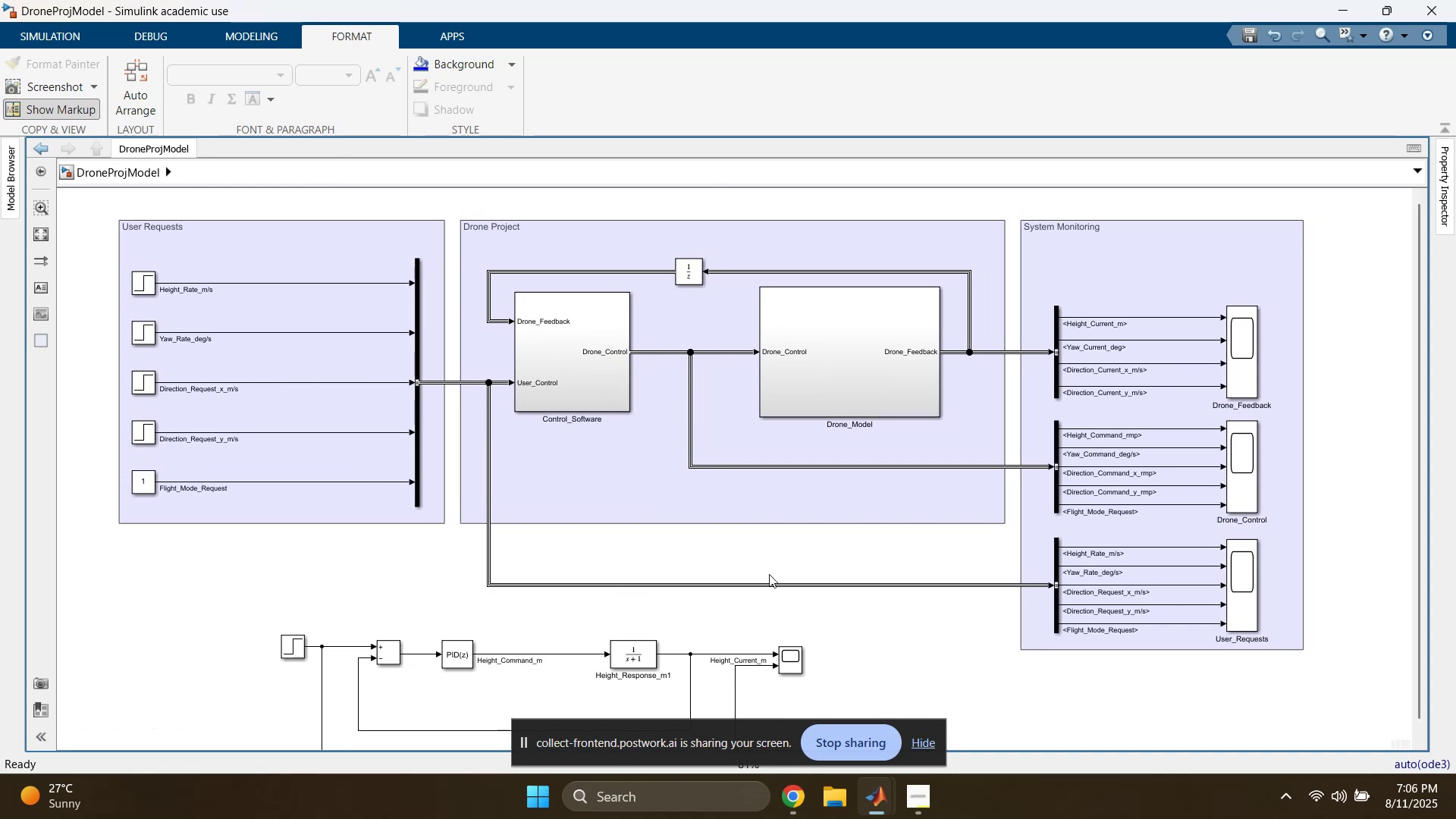 
double_click([842, 326])
 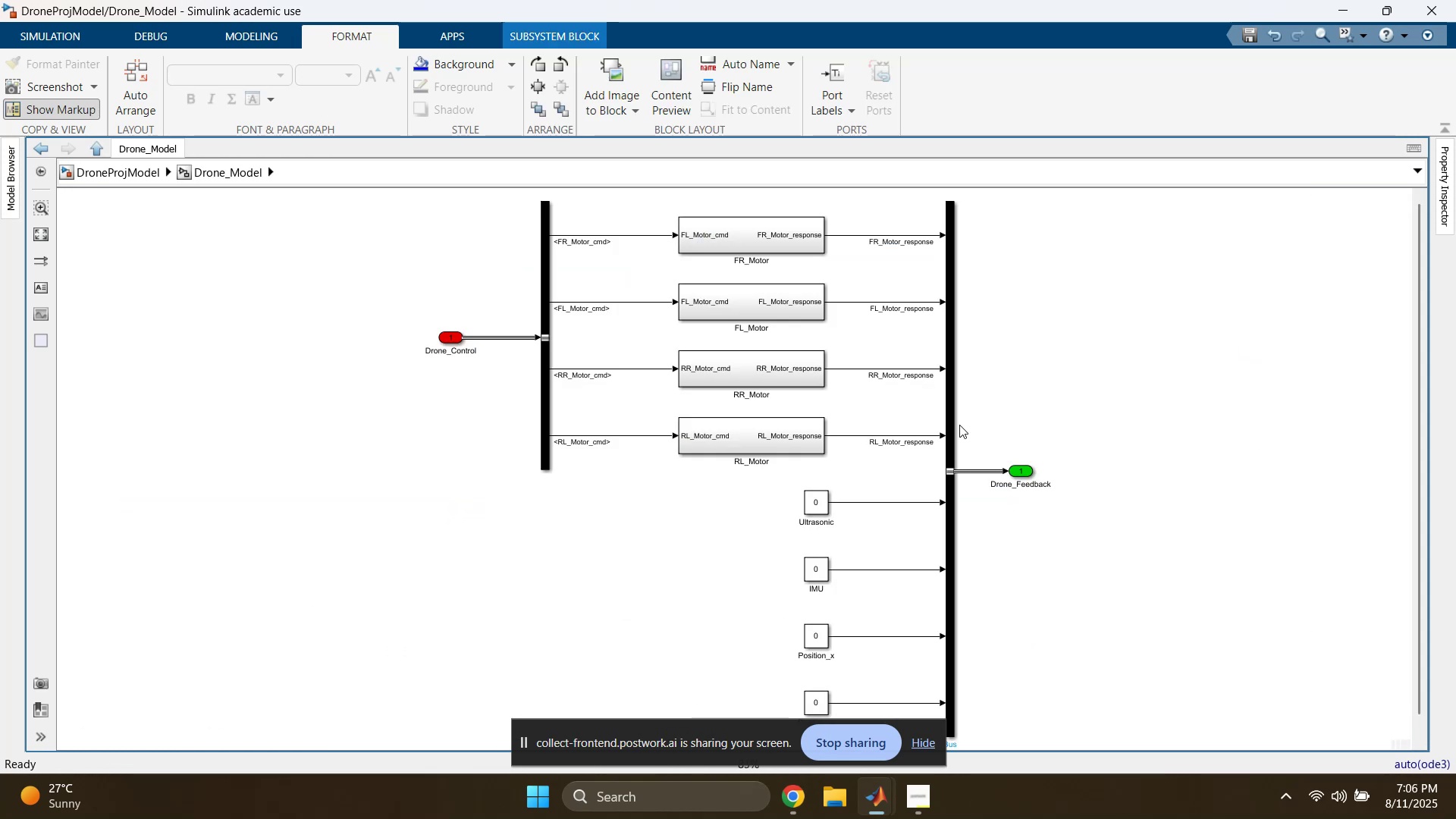 
key(Escape)
 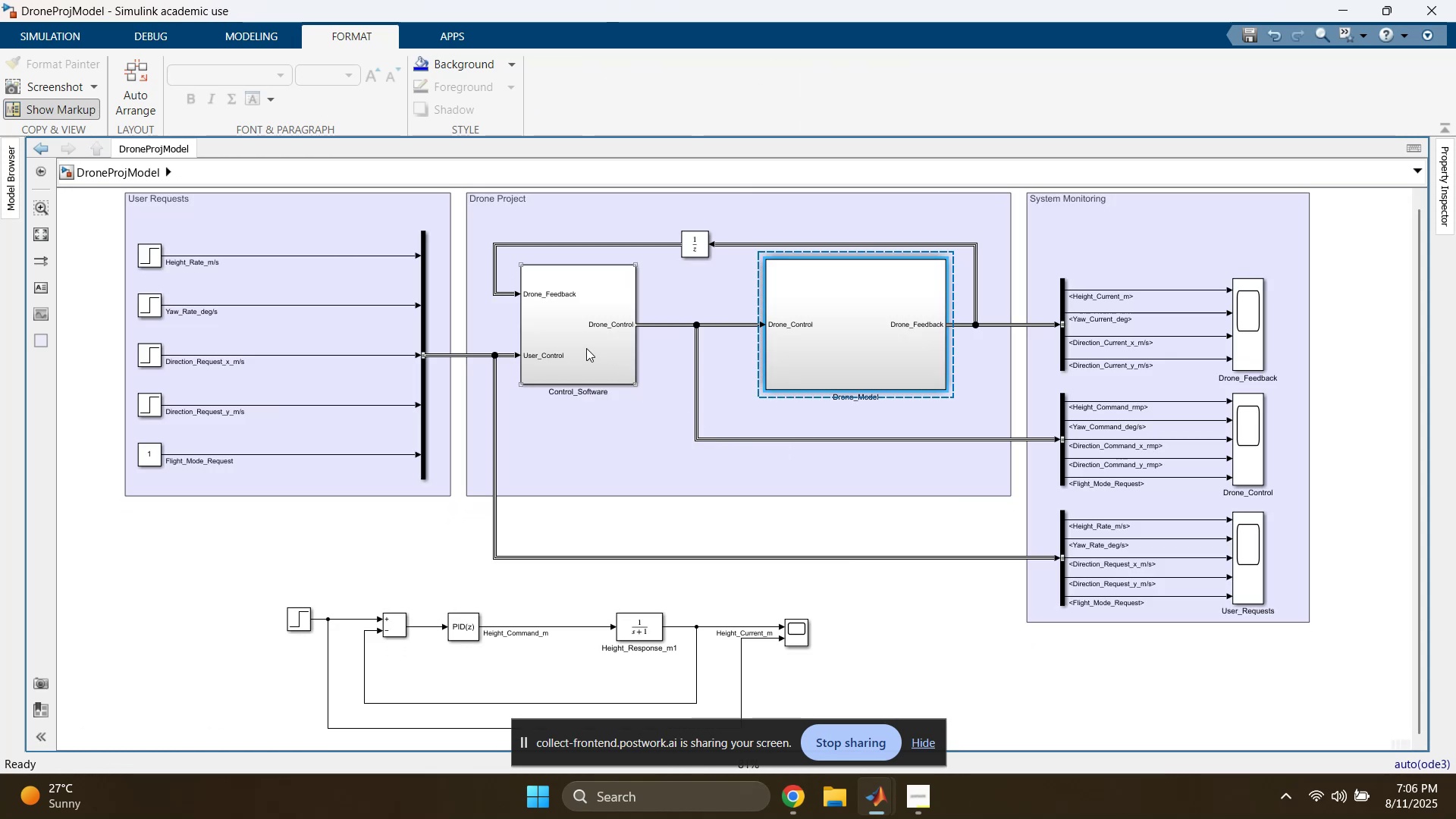 
double_click([586, 347])
 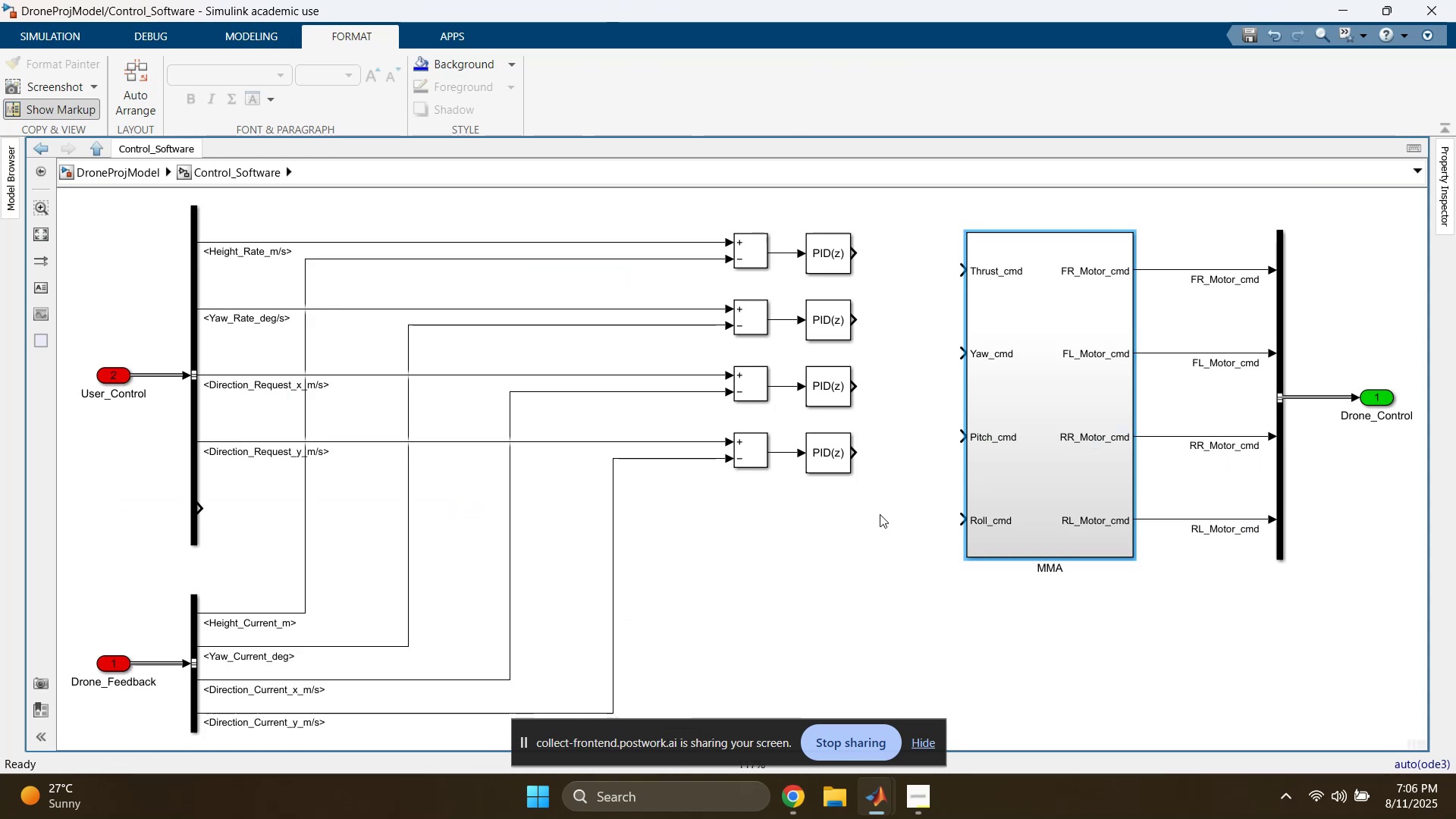 
left_click([882, 502])
 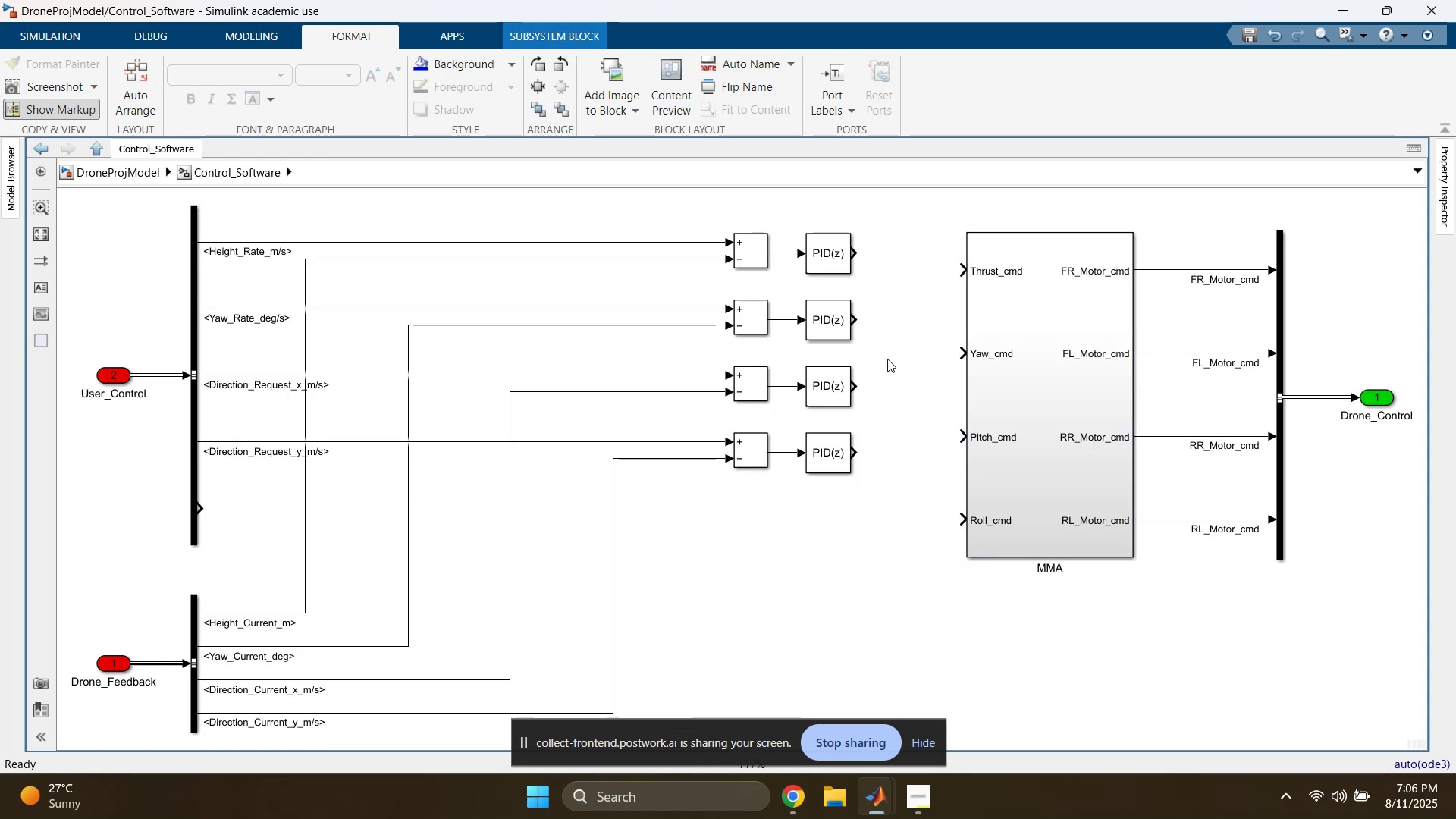 
left_click([901, 420])
 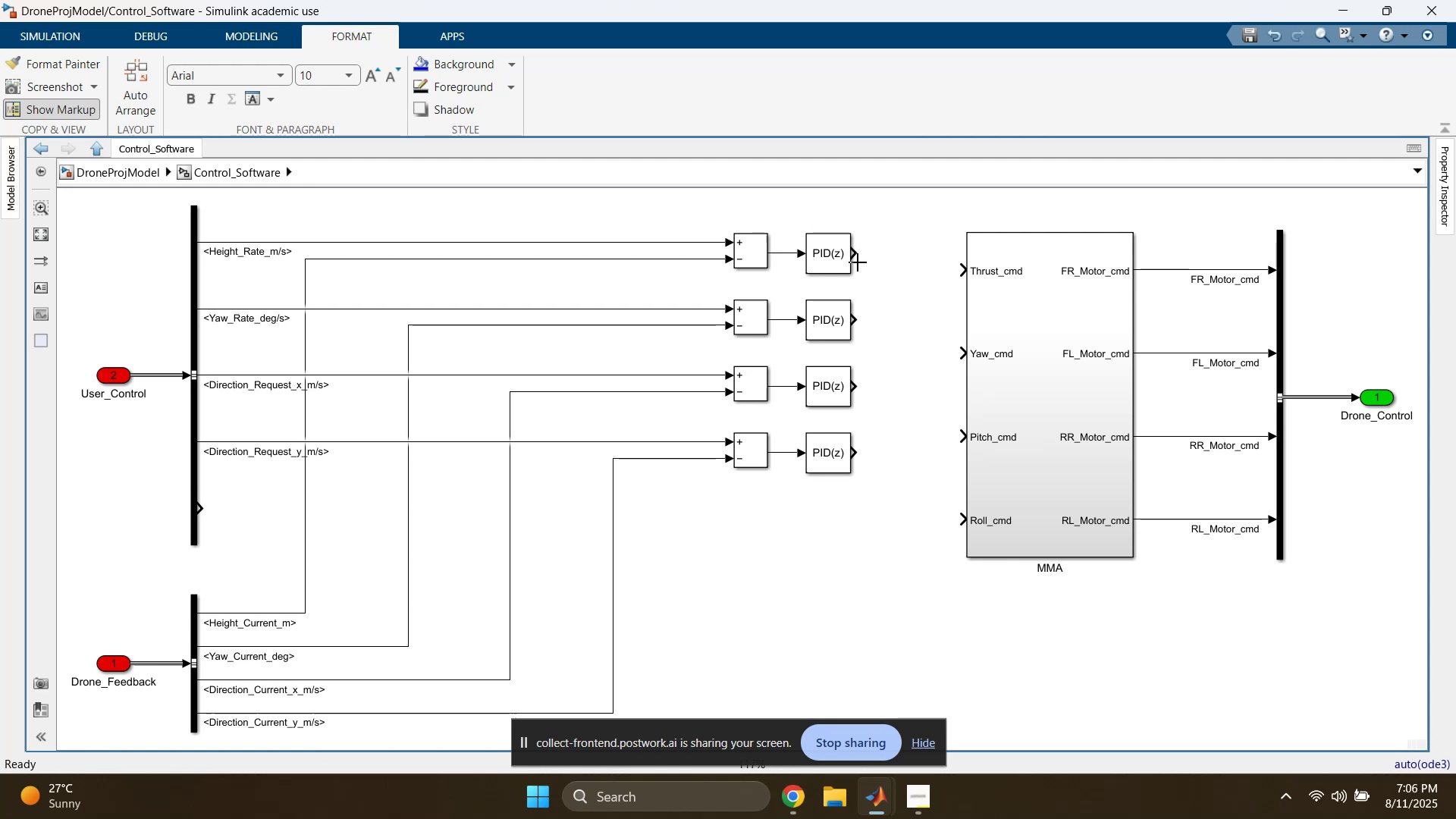 
left_click_drag(start_coordinate=[856, 253], to_coordinate=[962, 269])
 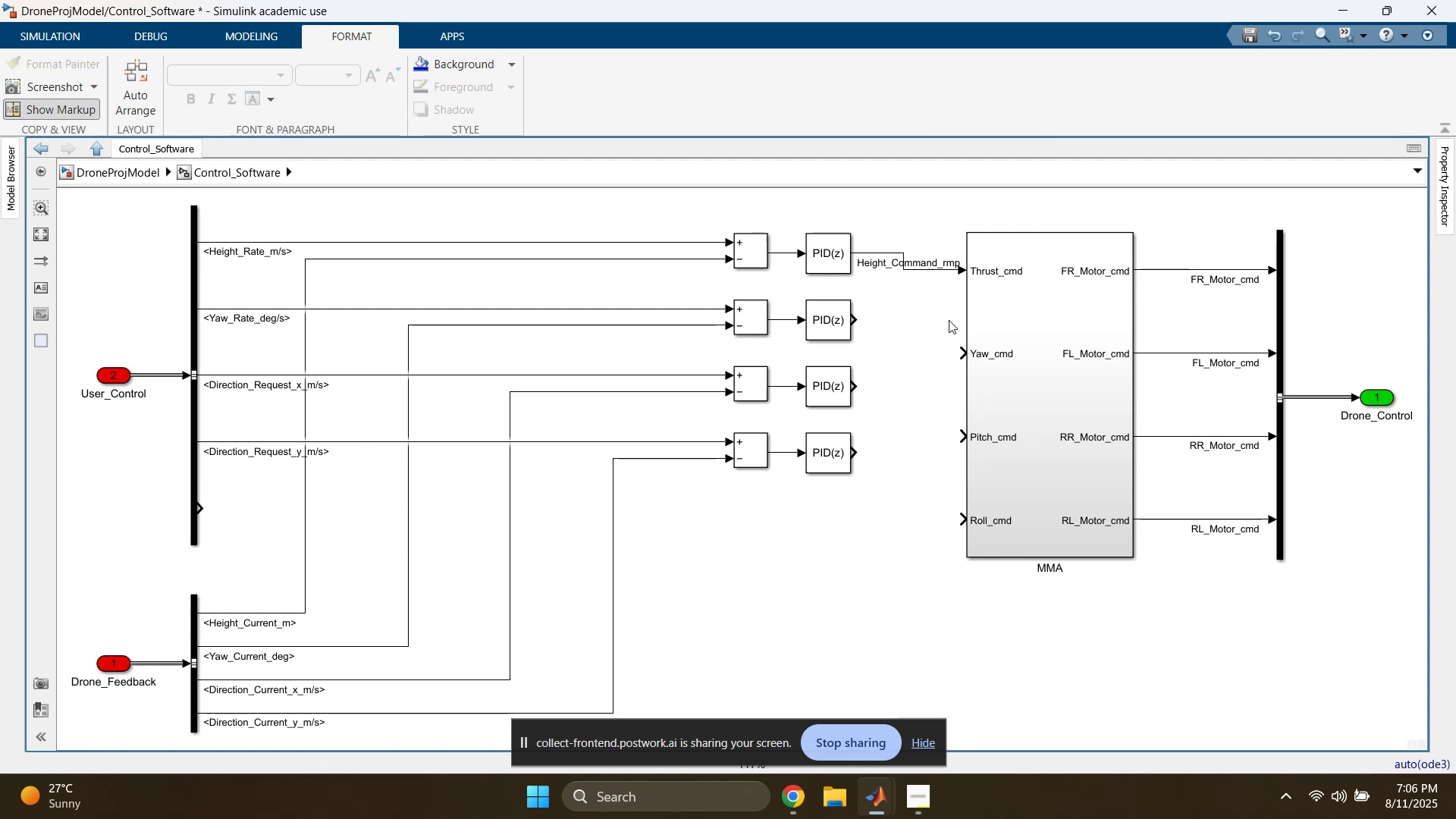 
wait(6.07)
 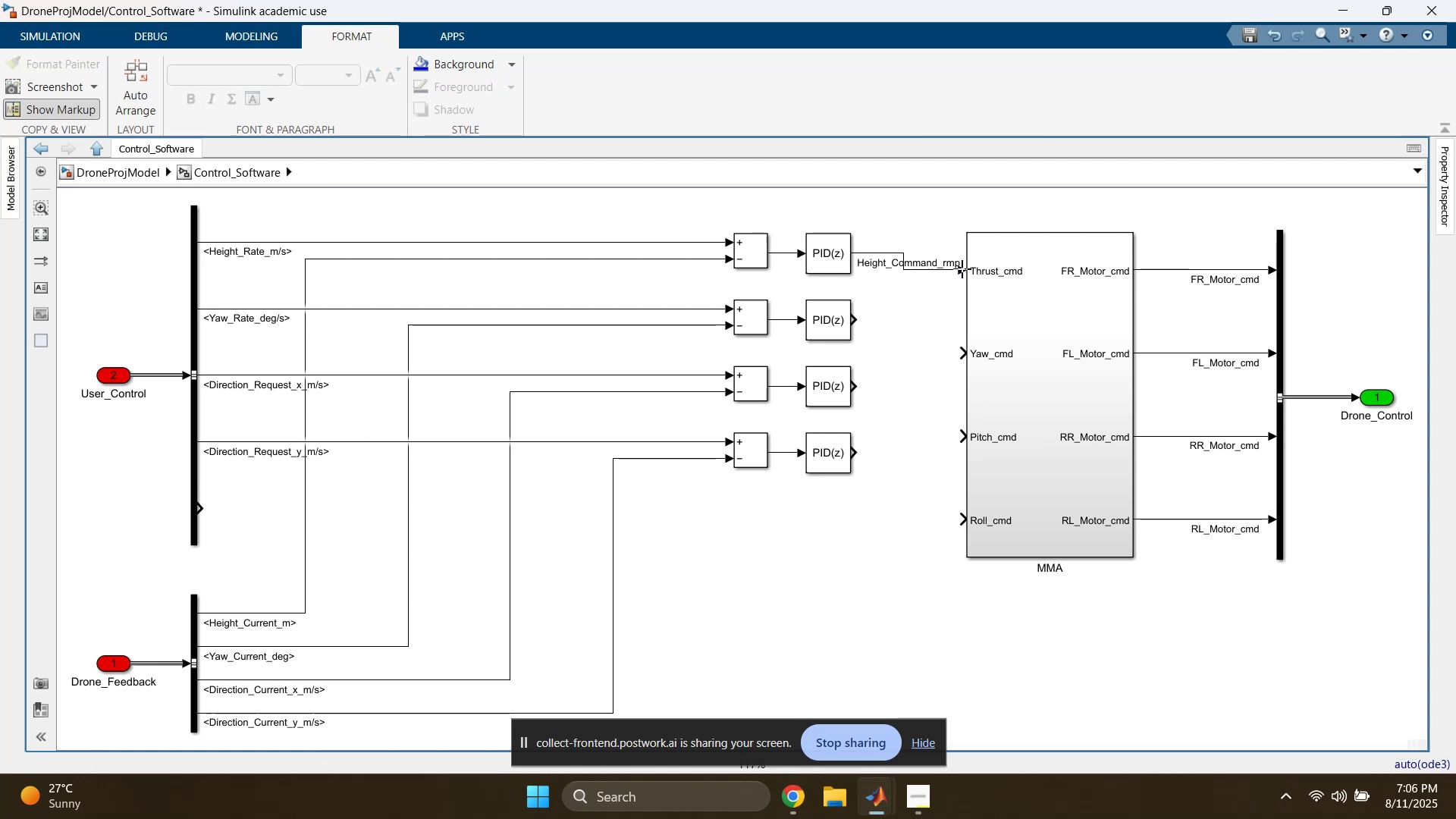 
left_click_drag(start_coordinate=[855, 317], to_coordinate=[970, 359])
 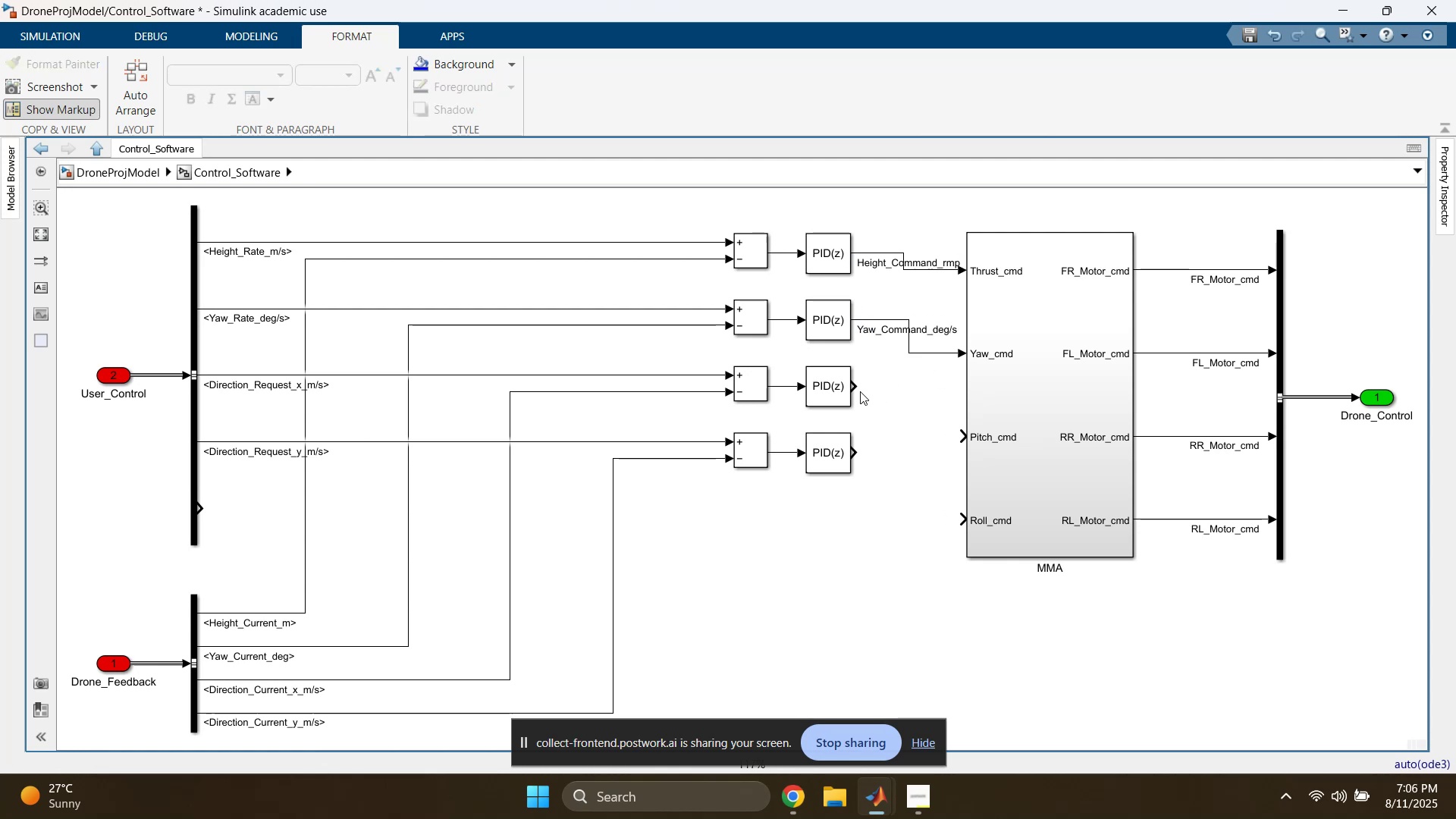 
left_click_drag(start_coordinate=[857, 384], to_coordinate=[971, 436])
 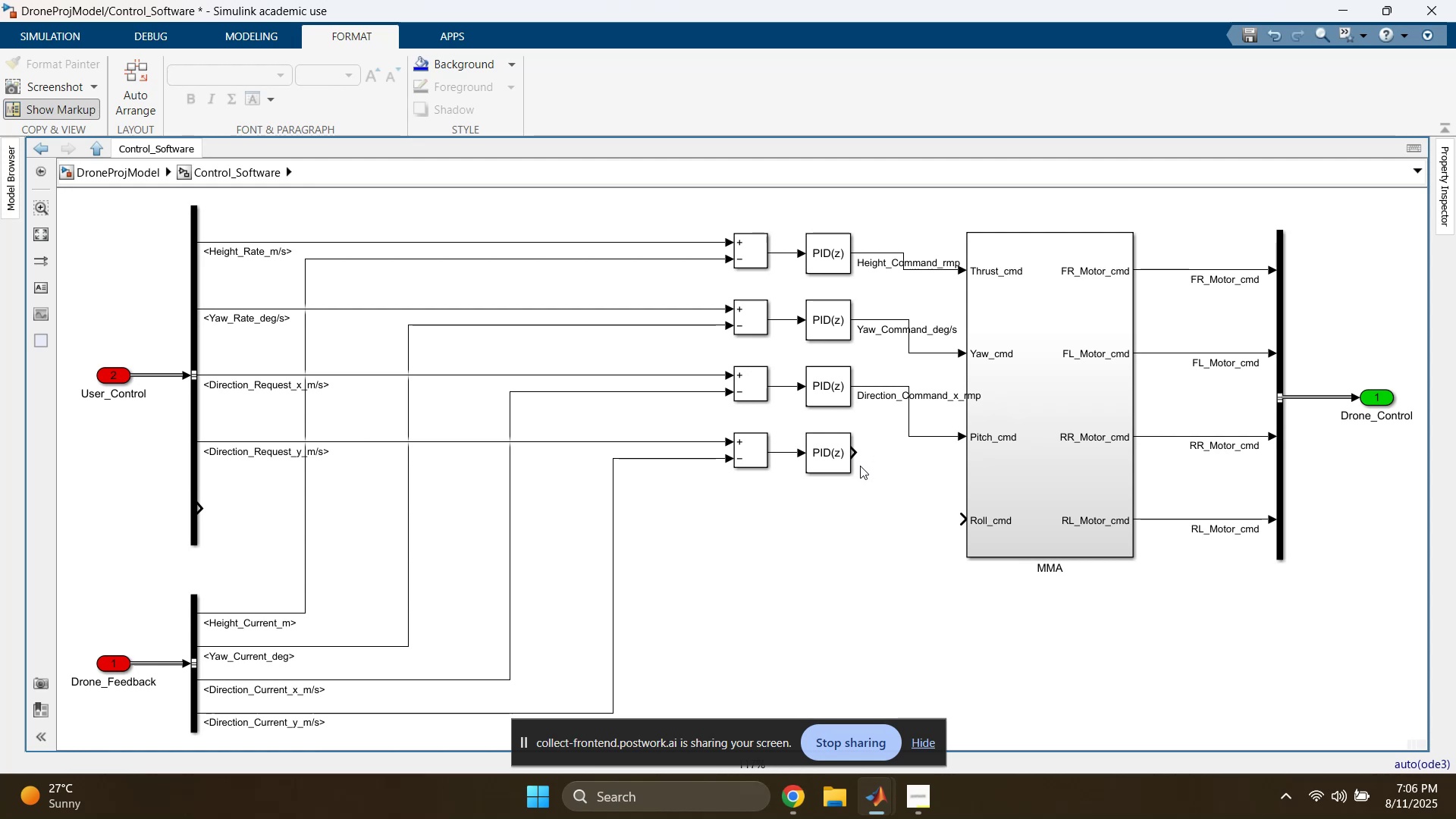 
left_click_drag(start_coordinate=[857, 457], to_coordinate=[965, 525])
 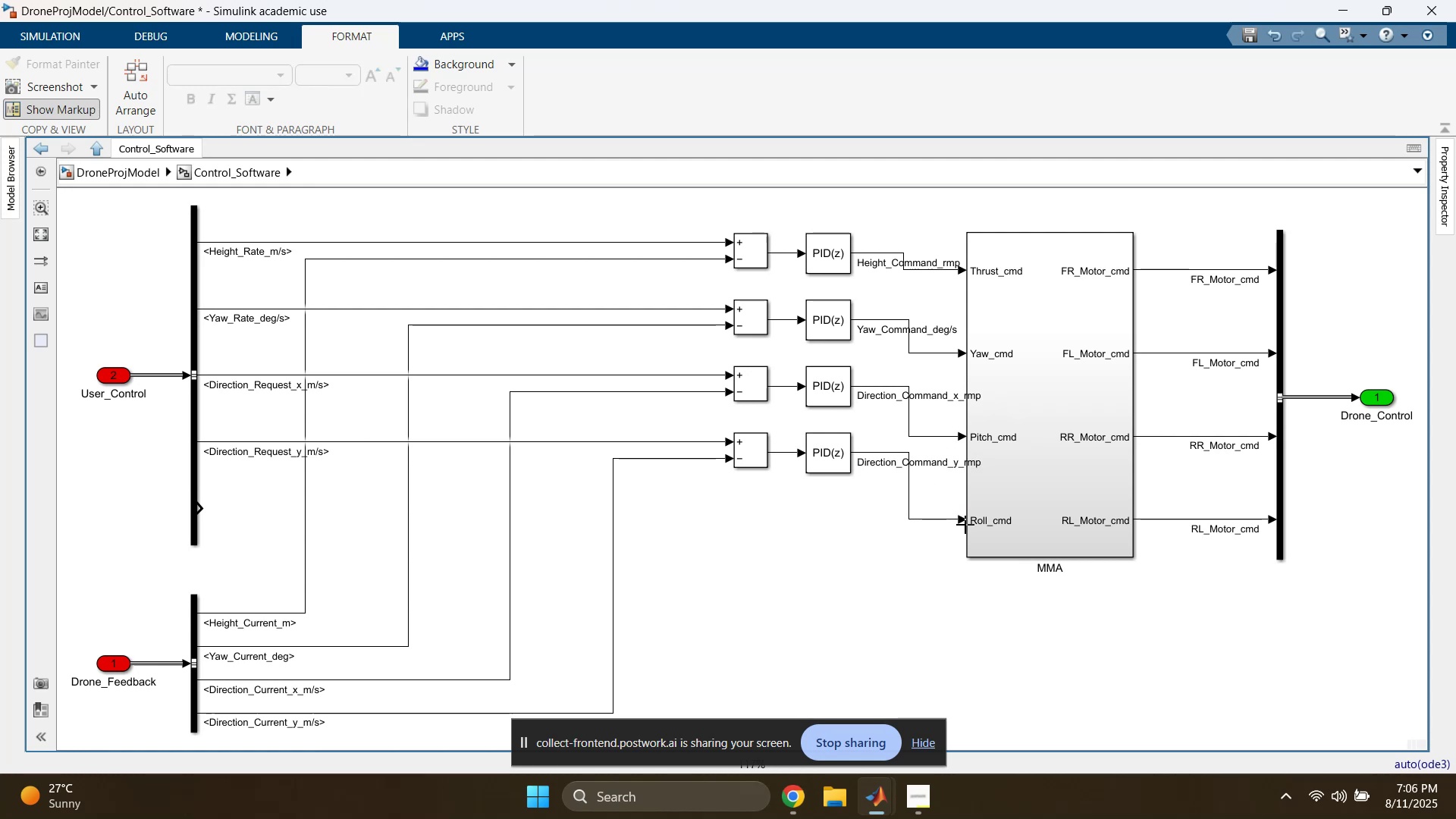 
wait(7.7)
 